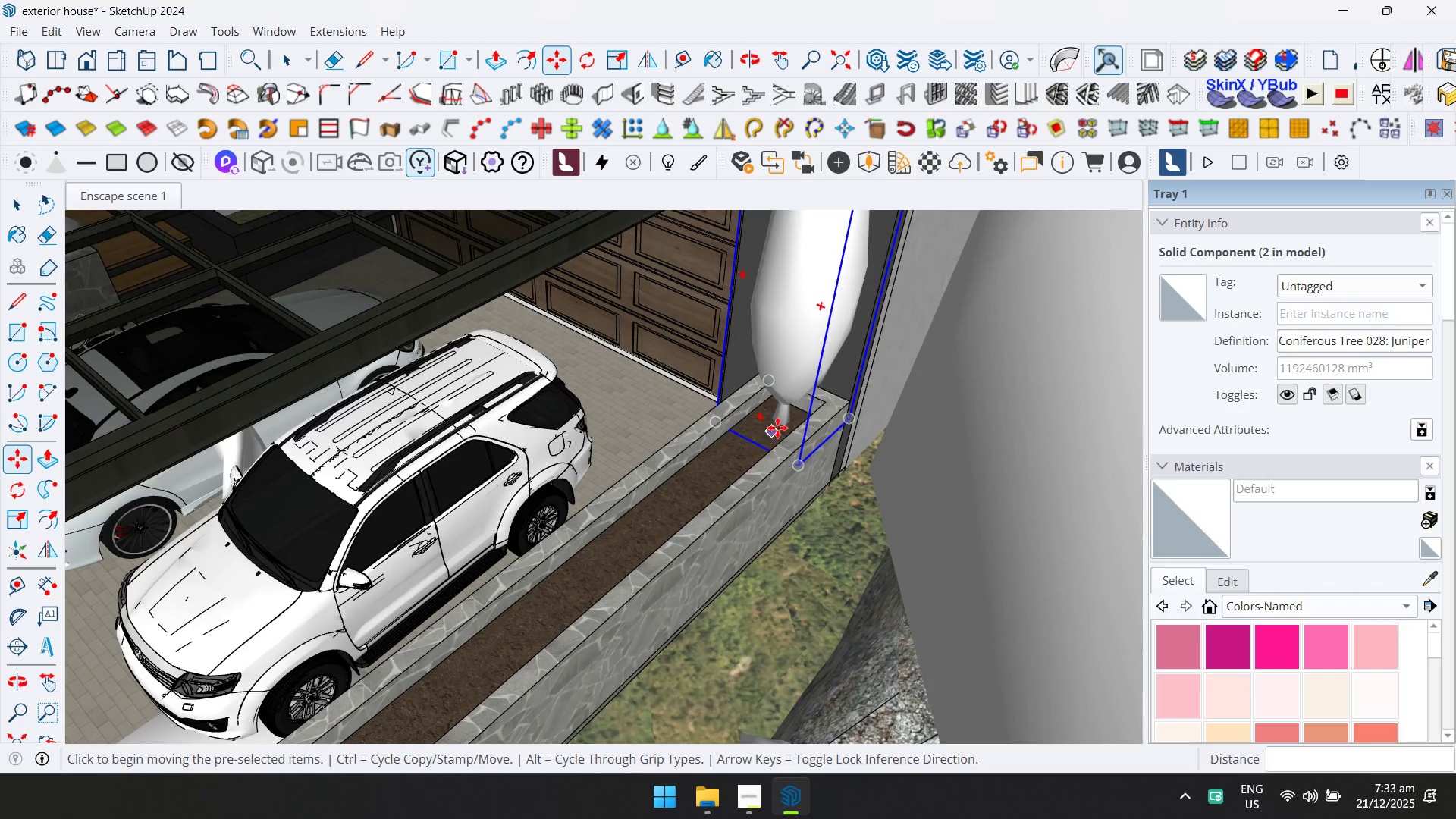 
left_click([783, 423])
 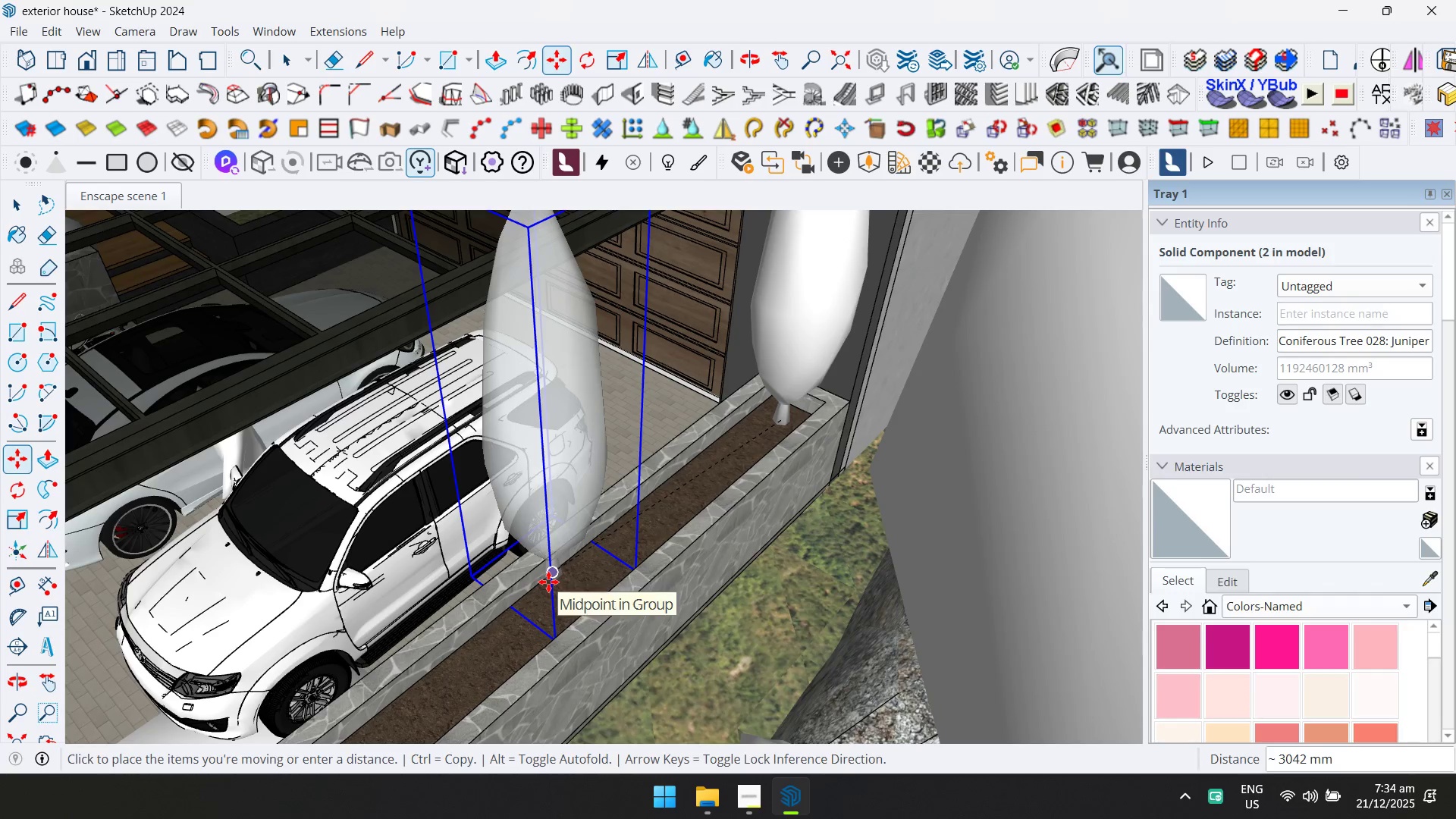 
key(ArrowLeft)
 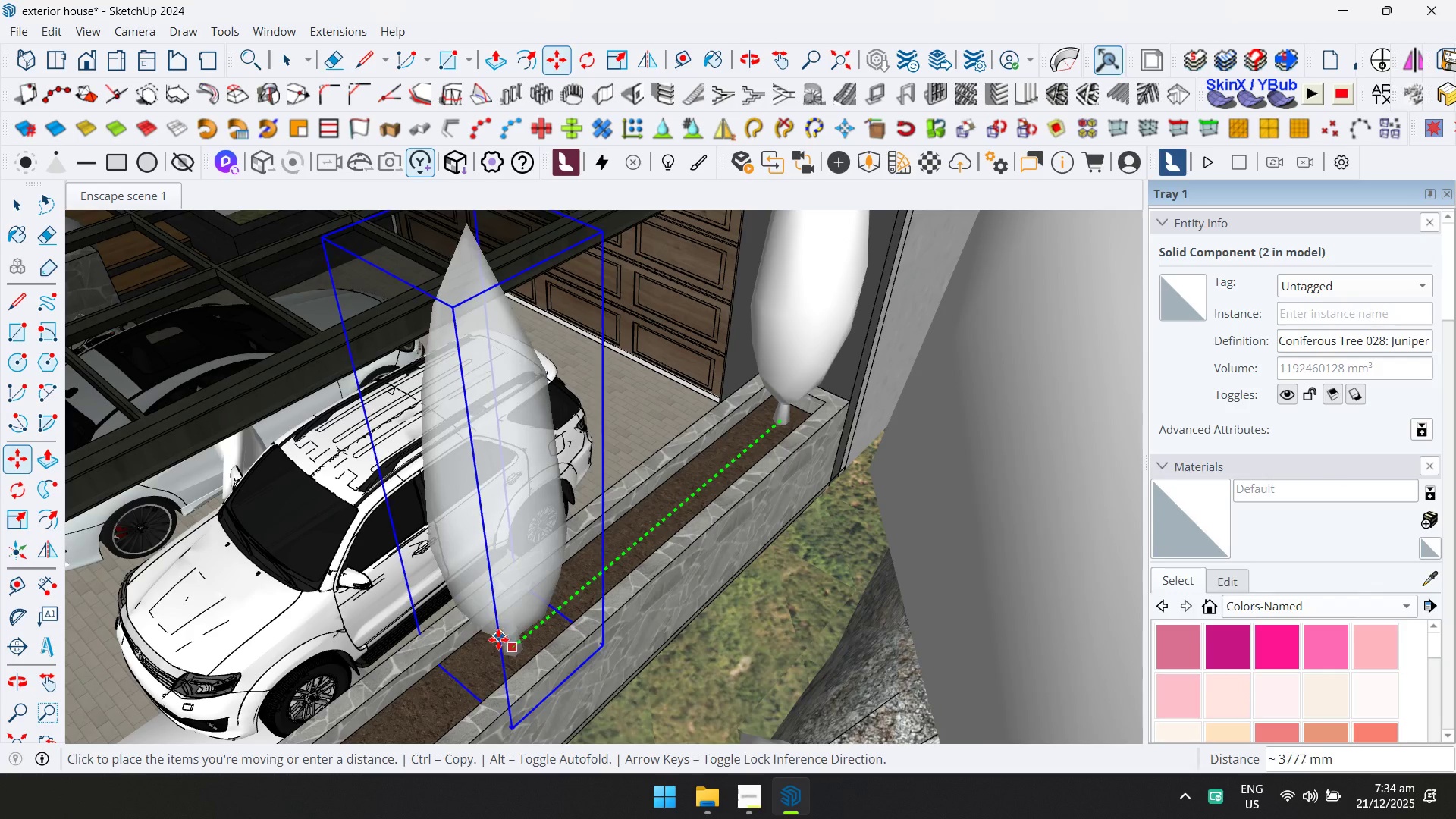 
hold_key(key=ShiftLeft, duration=0.36)
 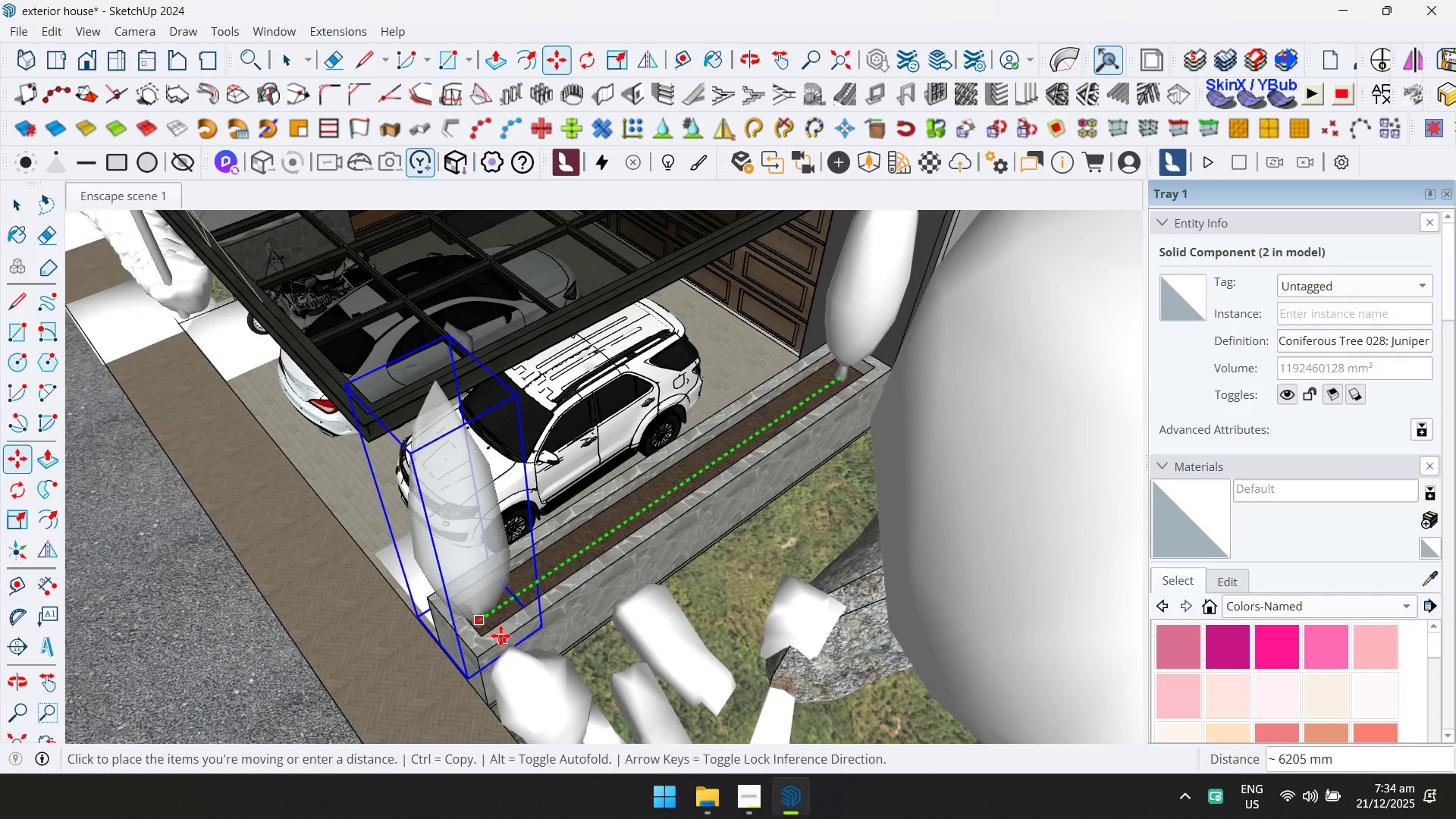 
scroll: coordinate [489, 650], scroll_direction: down, amount: 5.0
 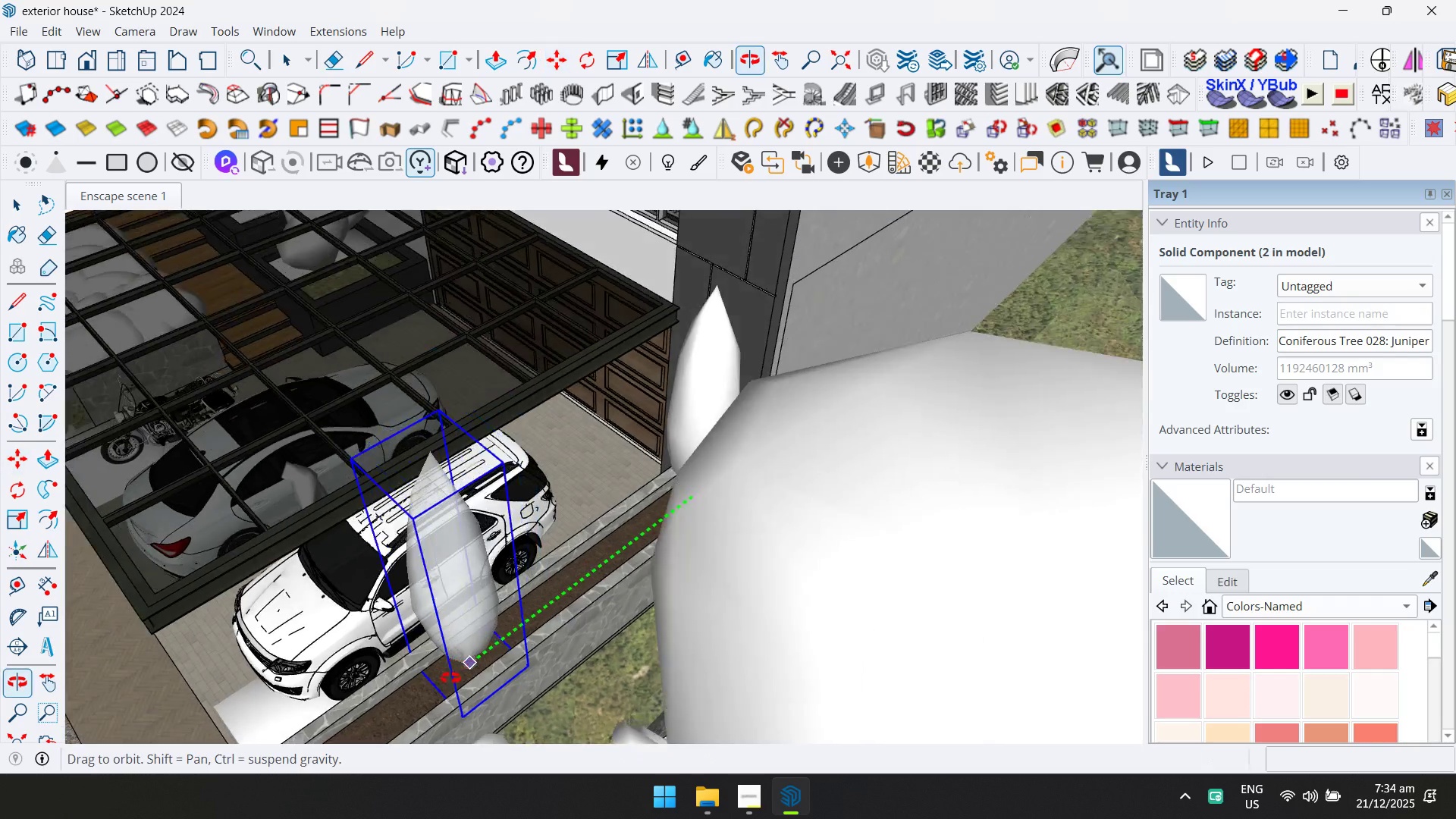 
left_click([500, 635])
 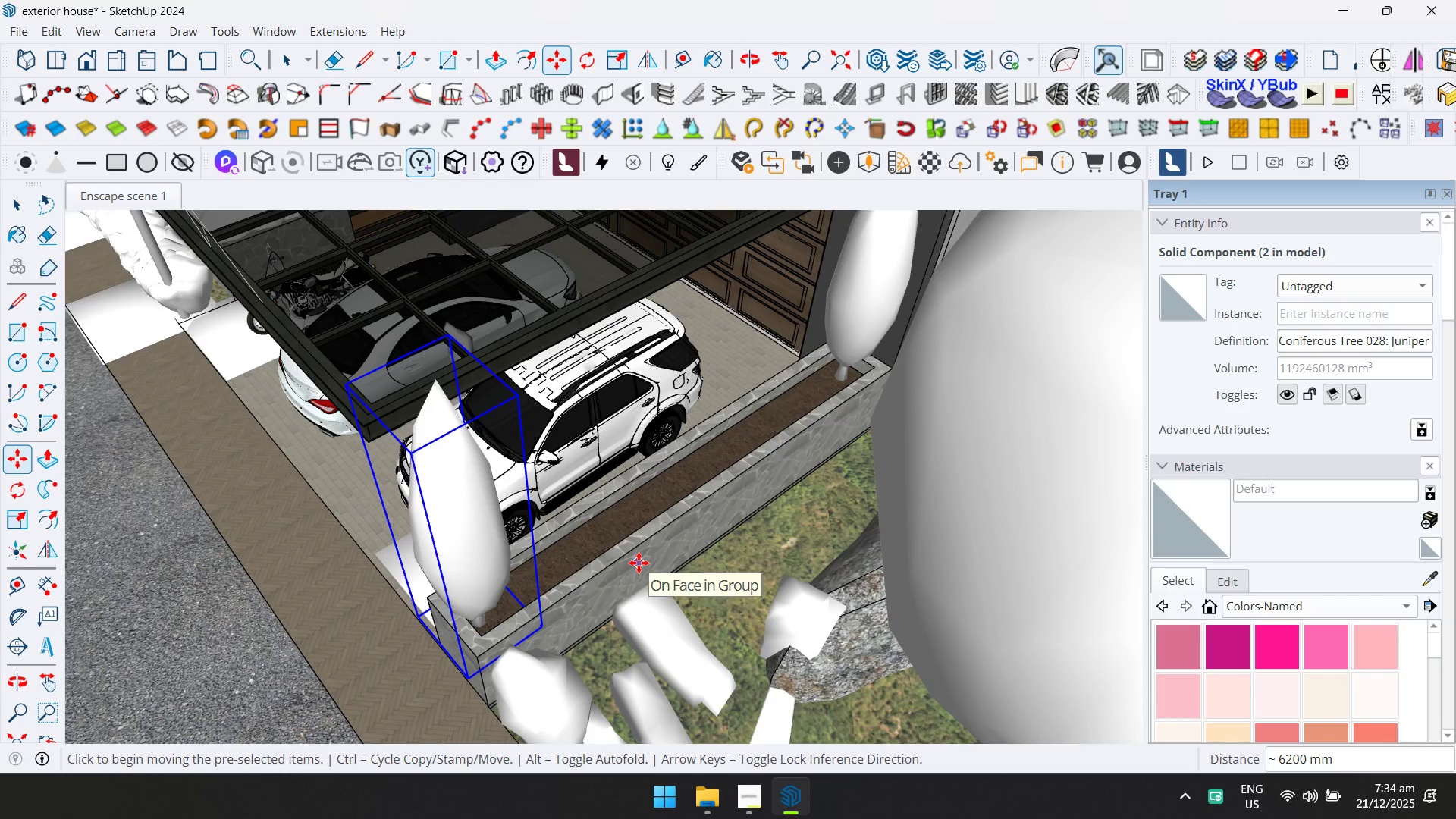 
type(/10)
 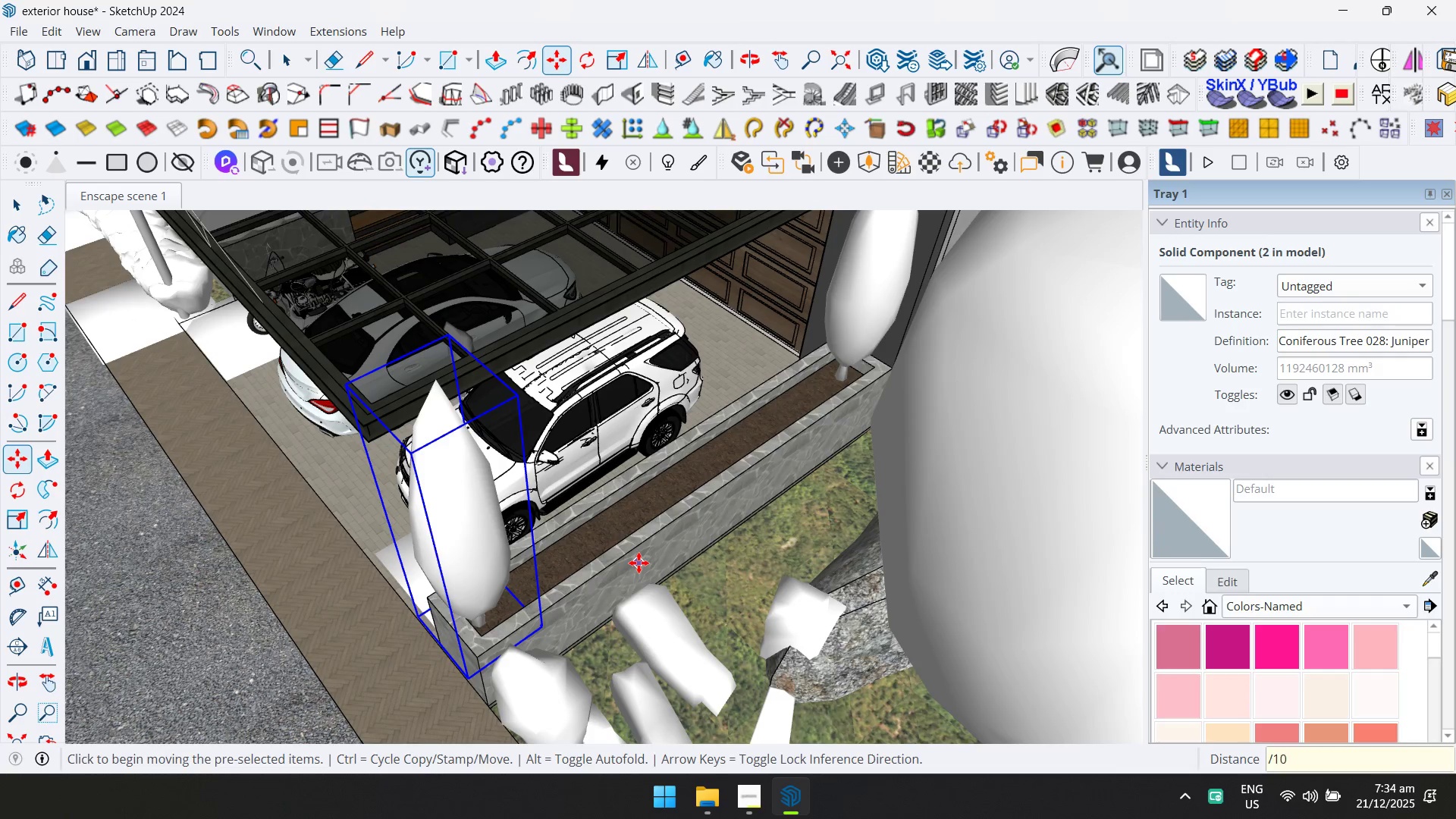 
key(Enter)
 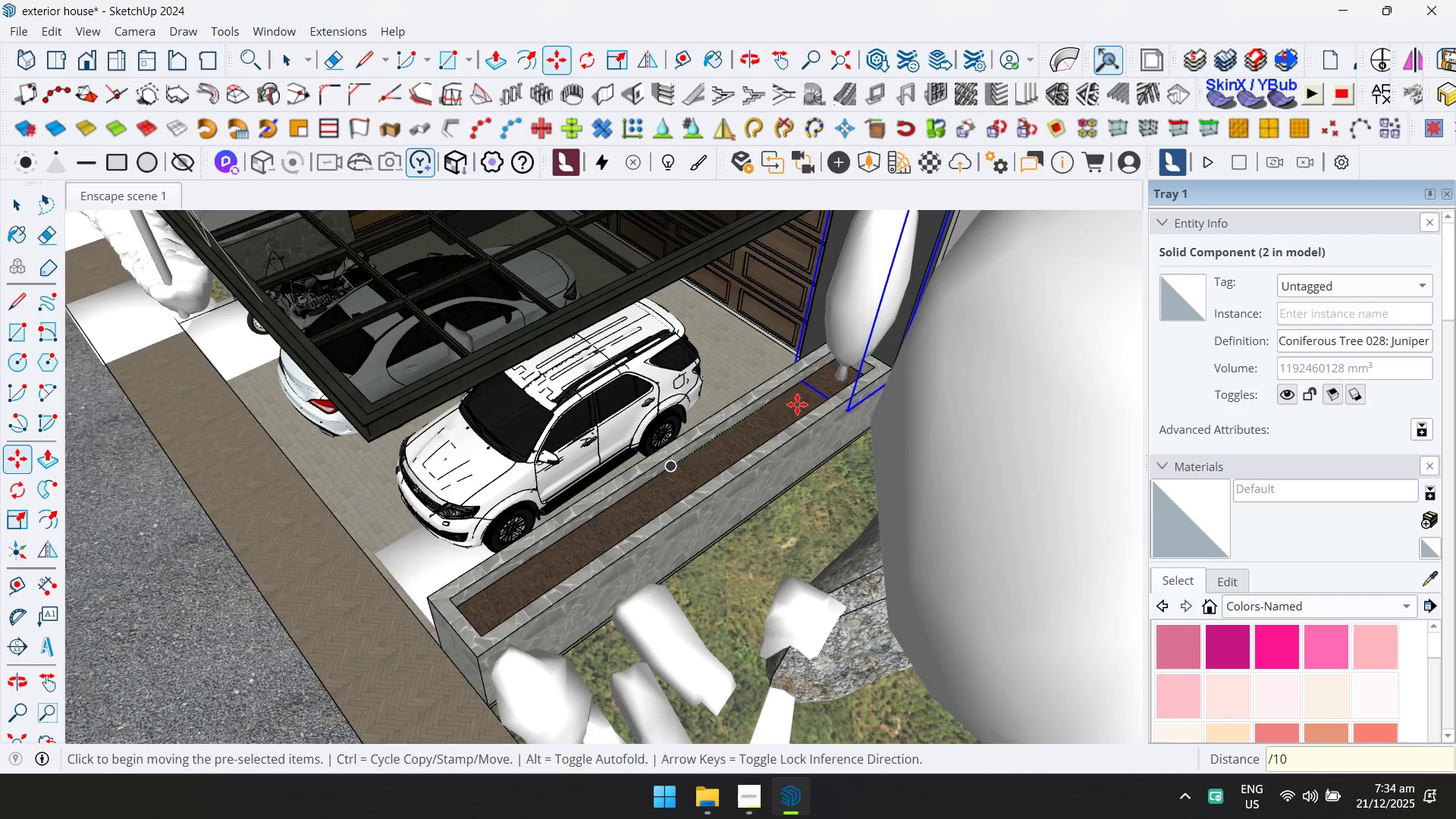 
key(Control+ControlLeft)
 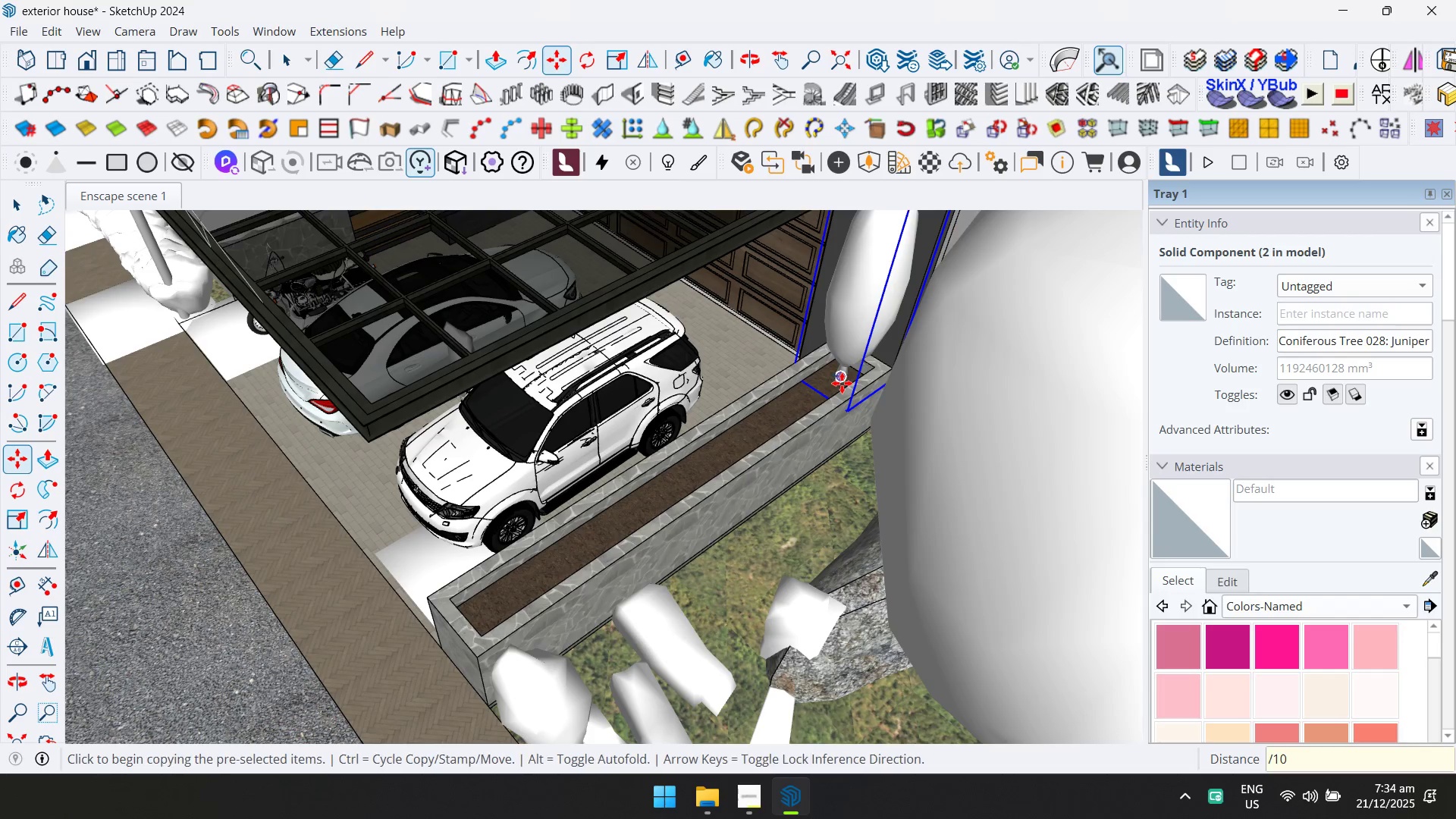 
left_click([842, 383])
 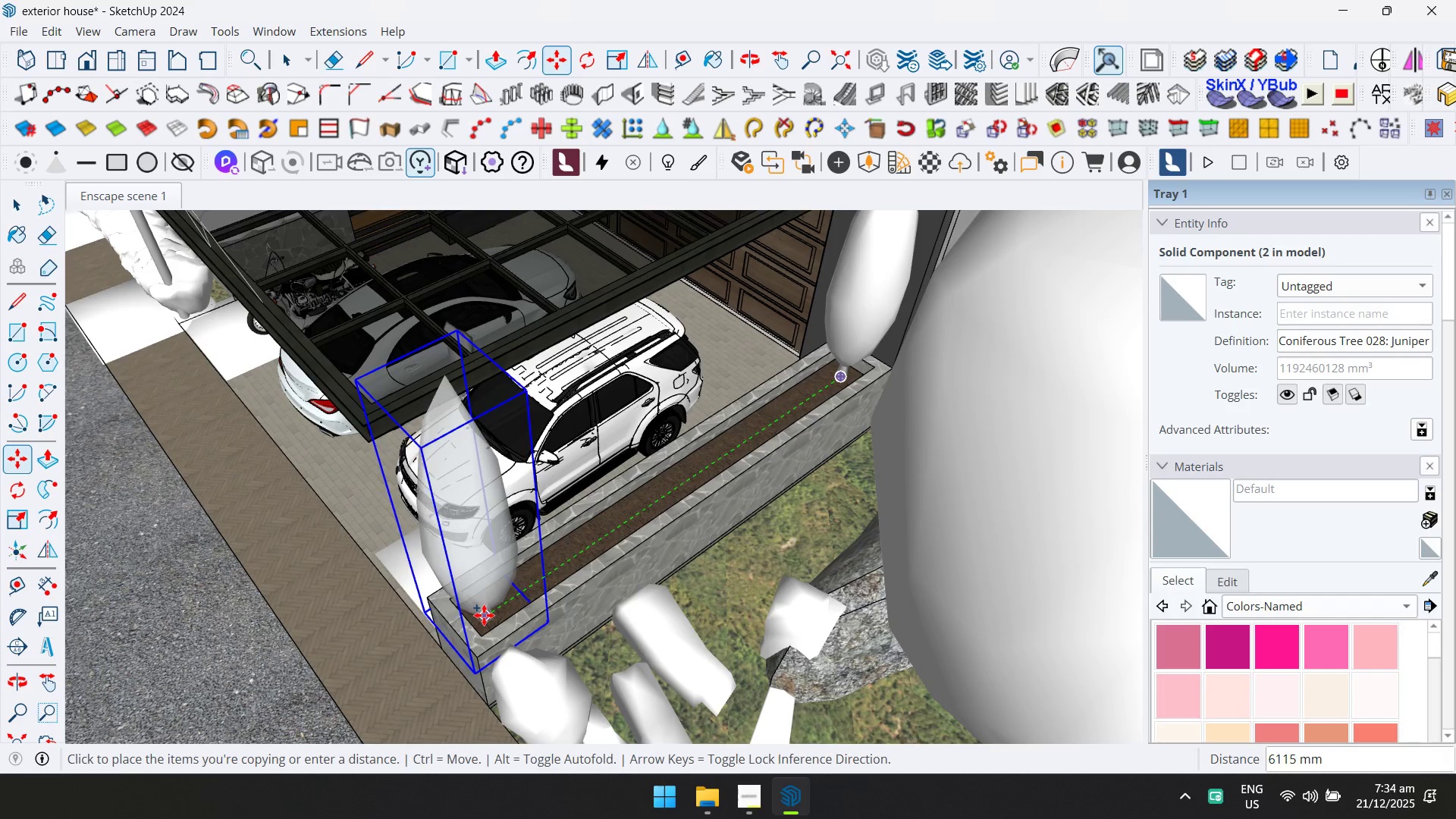 
left_click([482, 620])
 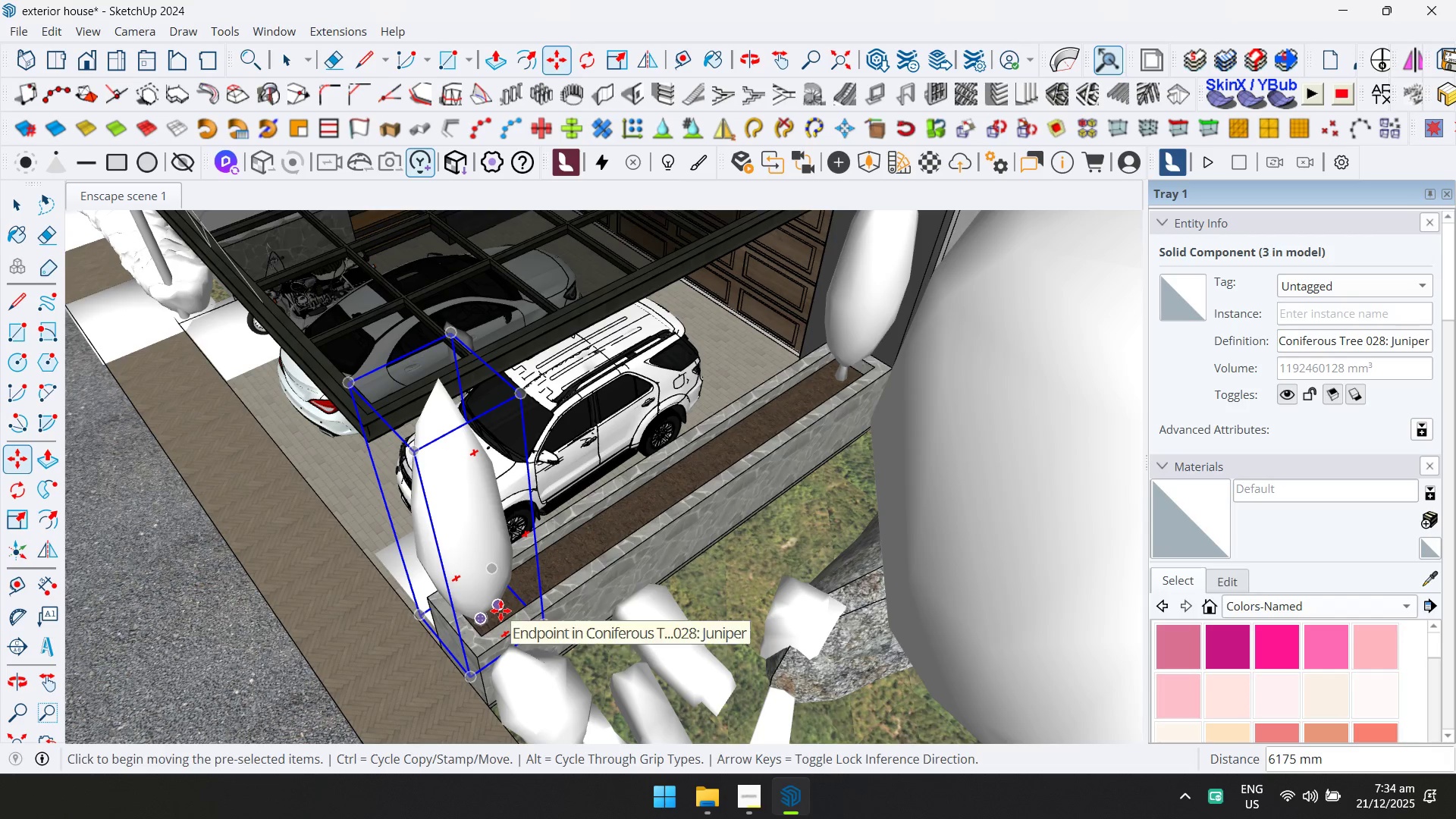 
type(/10)
 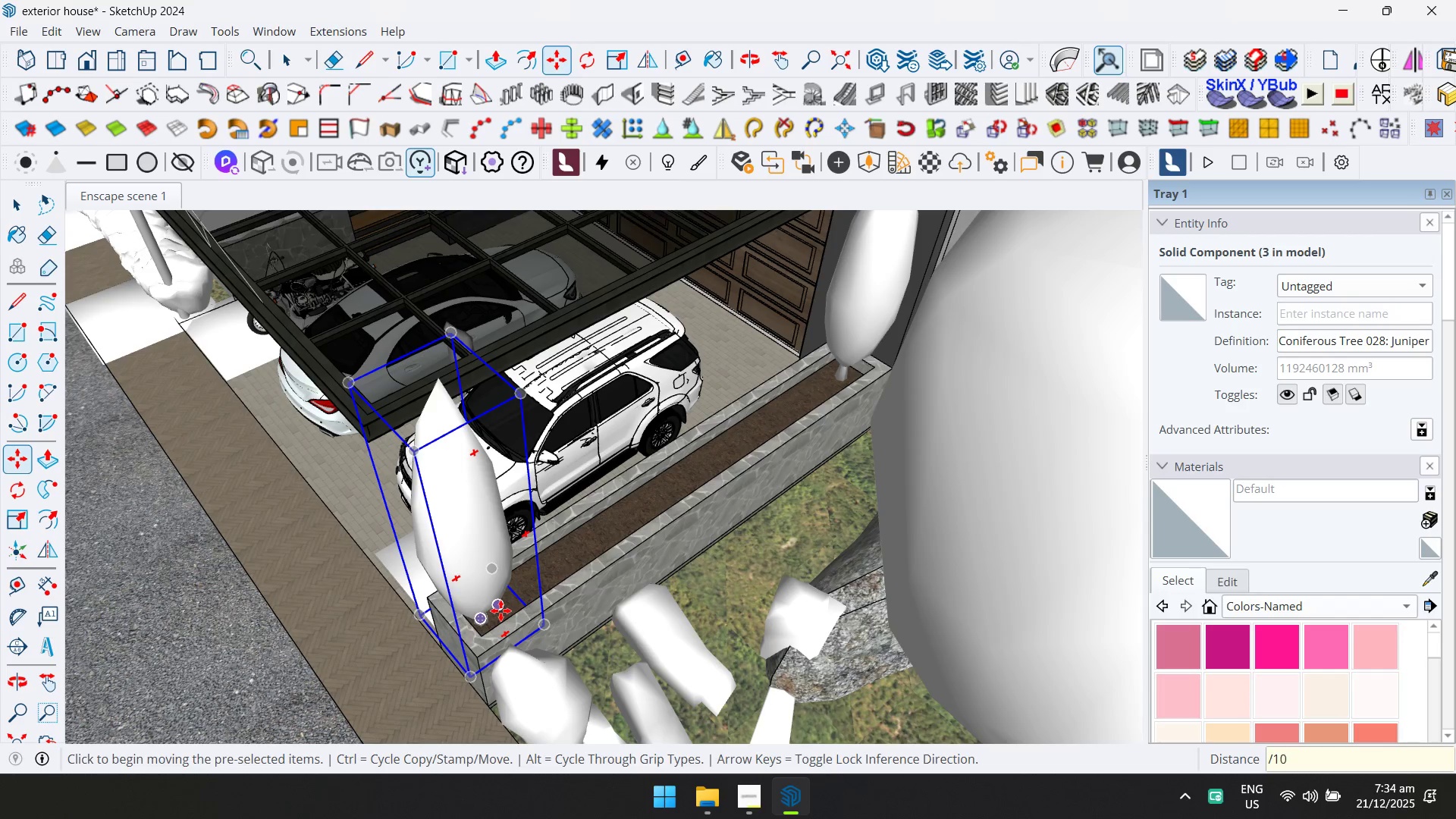 
key(Enter)
 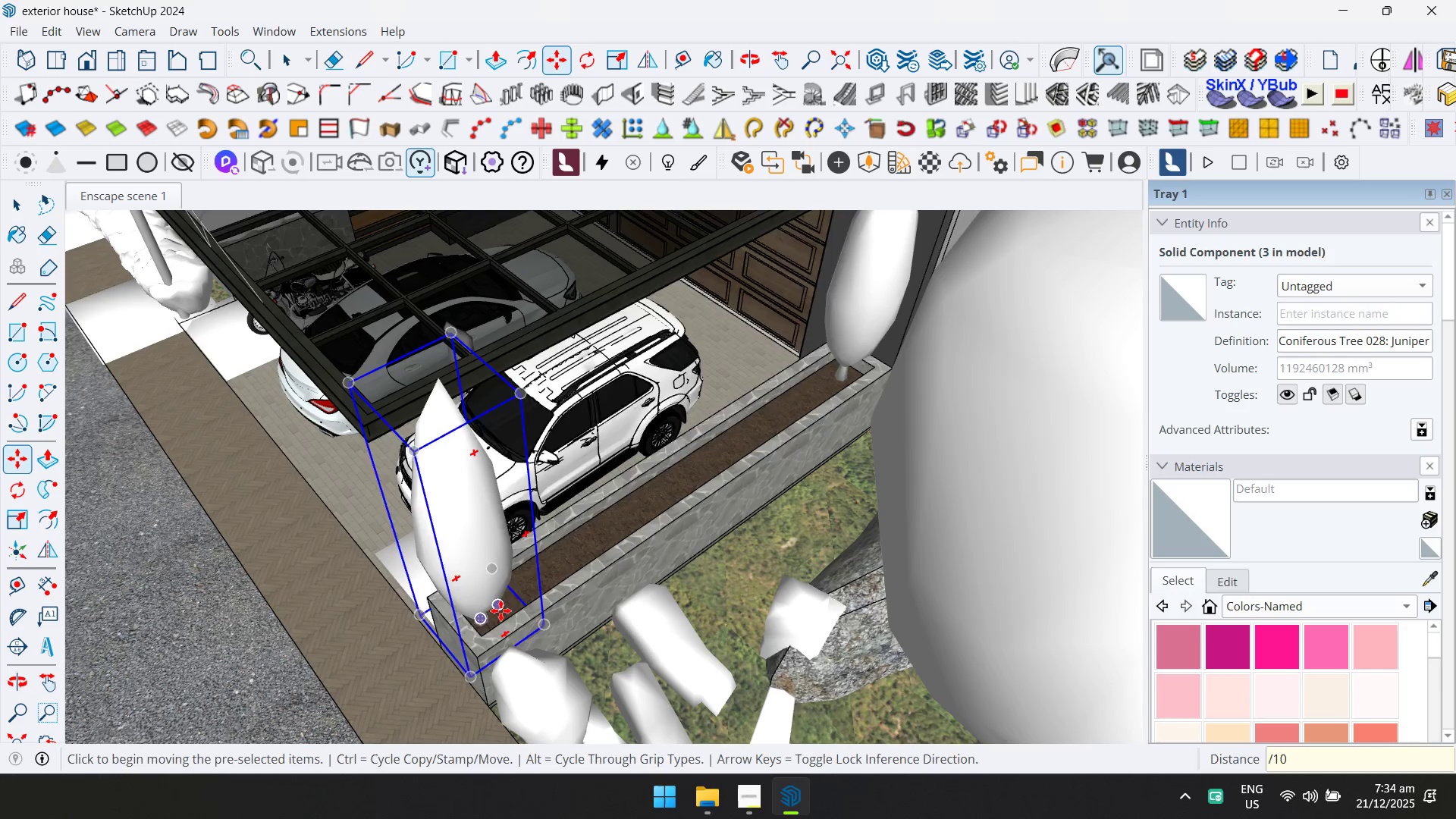 
scroll: coordinate [670, 488], scroll_direction: down, amount: 4.0
 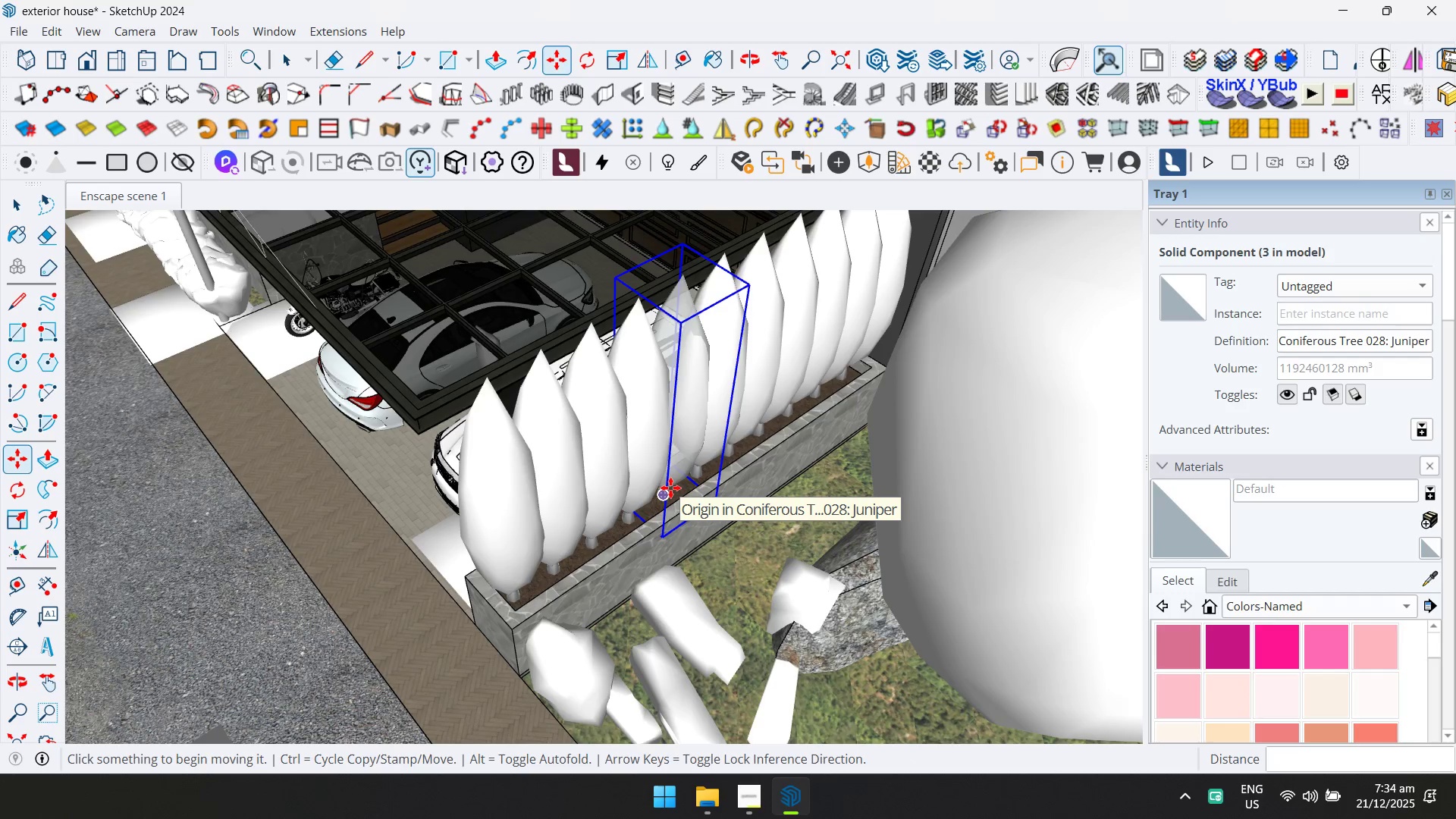 
type(/15)
 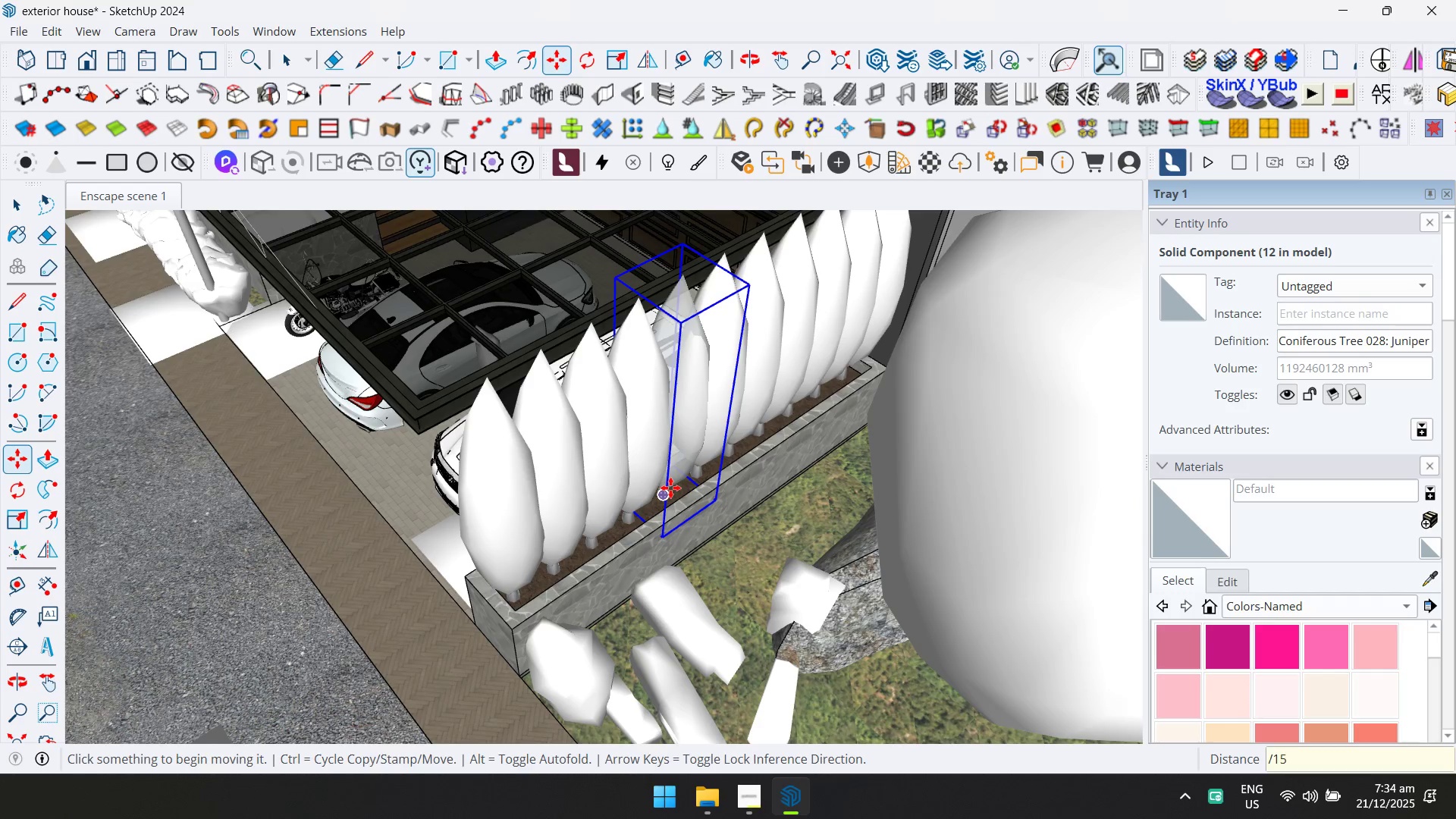 
key(Enter)
 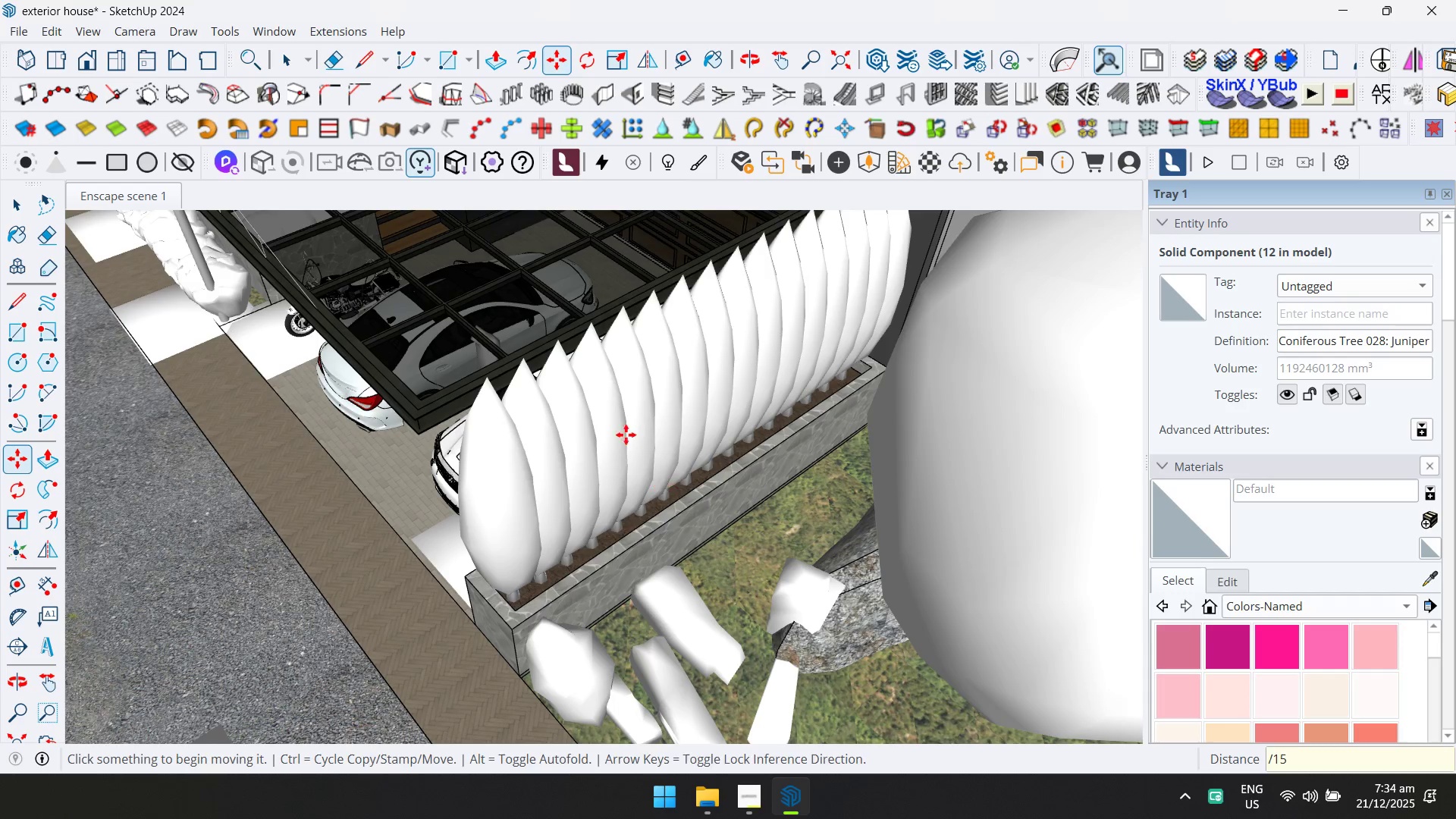 
scroll: coordinate [673, 380], scroll_direction: down, amount: 2.0
 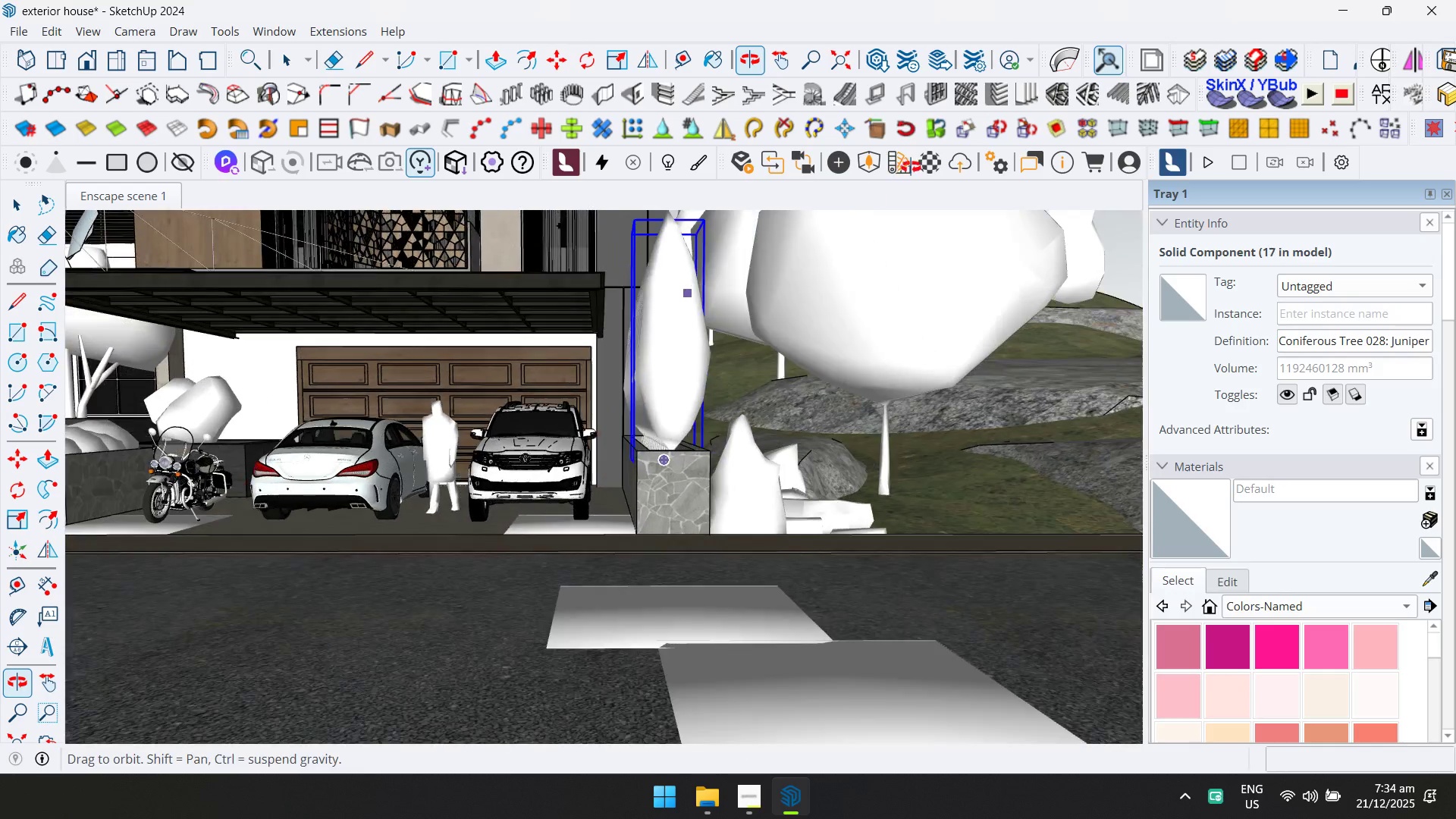 
key(Space)
 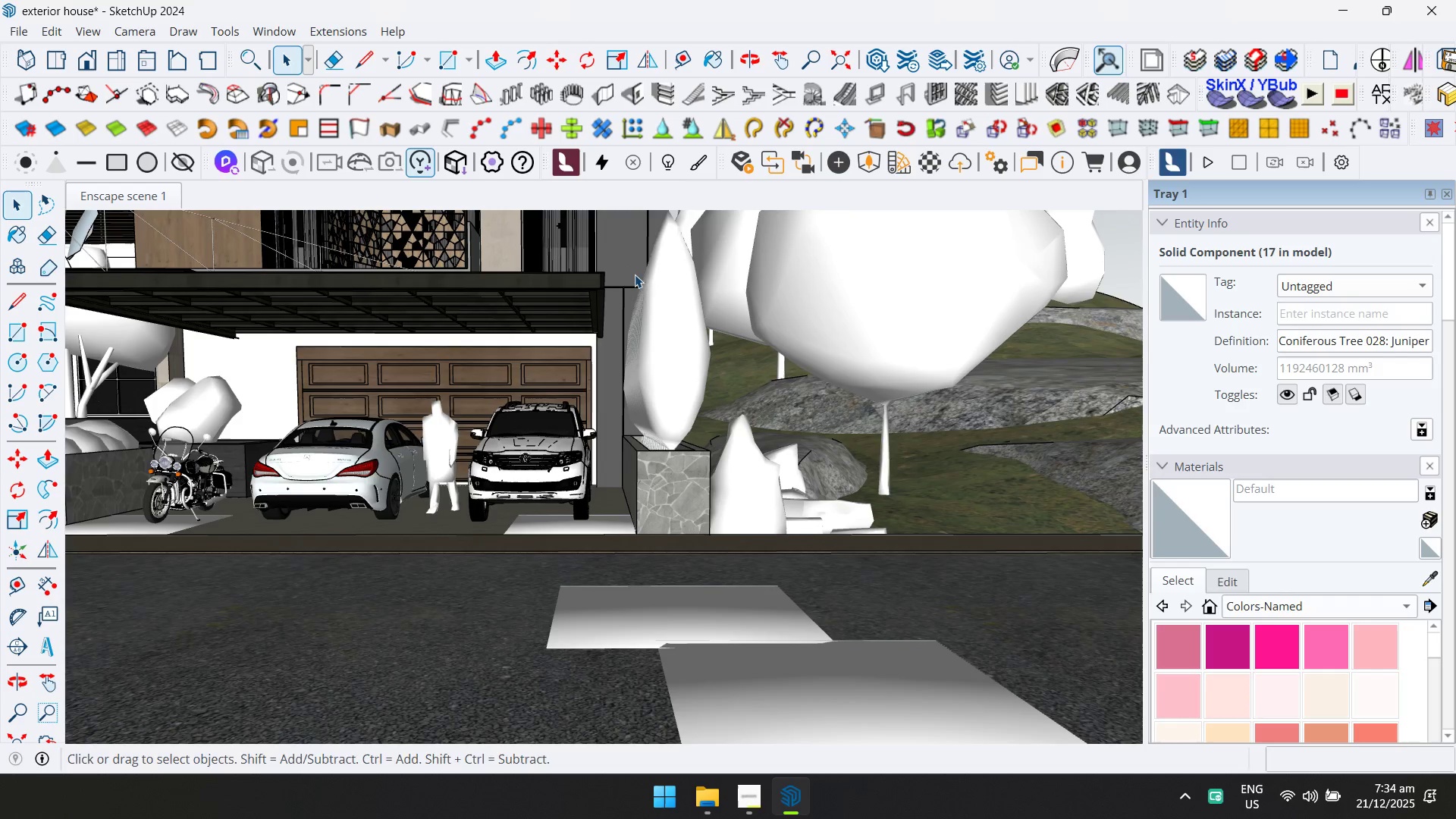 
key(Shift+ShiftLeft)
 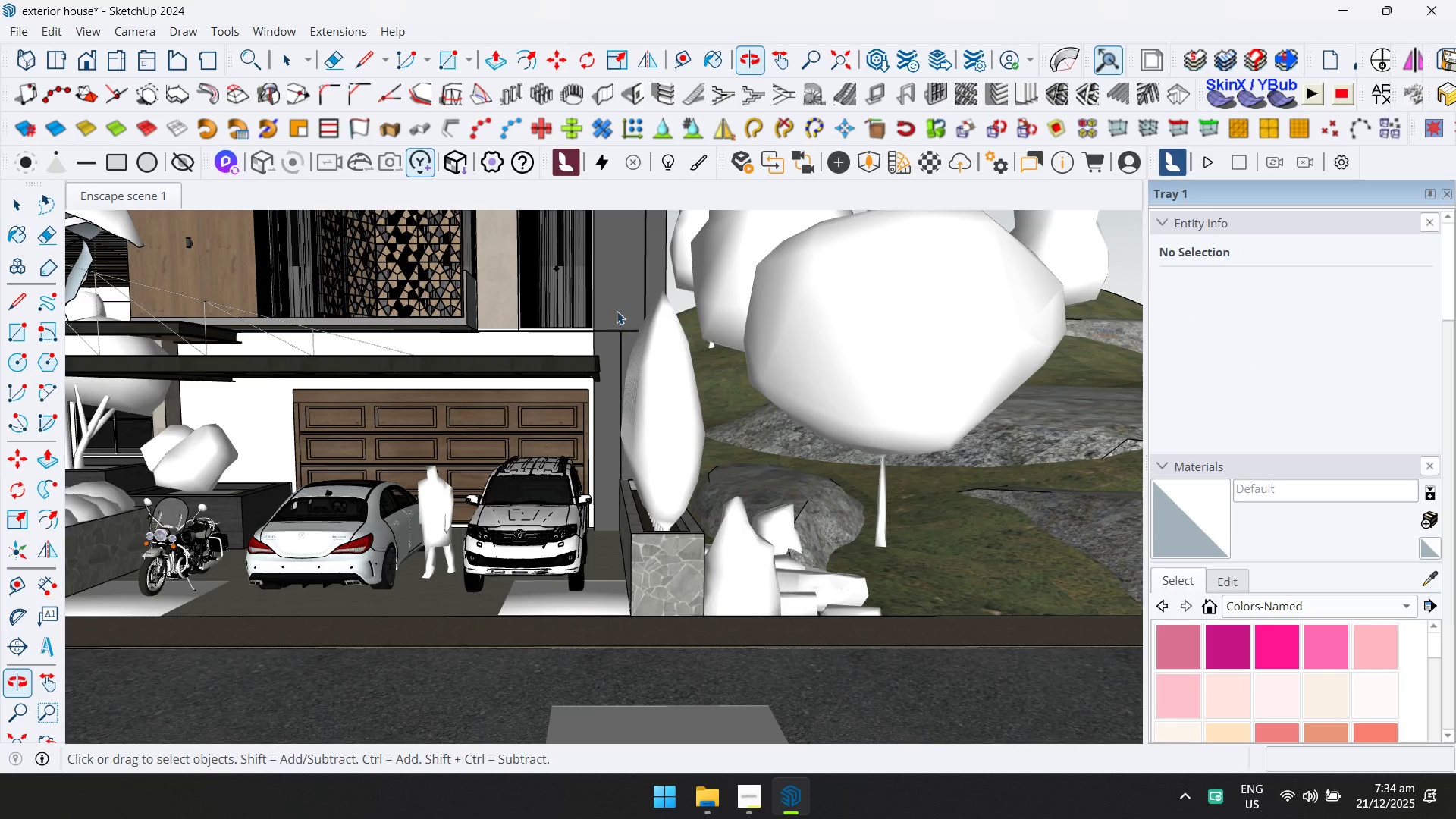 
left_click_drag(start_coordinate=[598, 275], to_coordinate=[715, 565])
 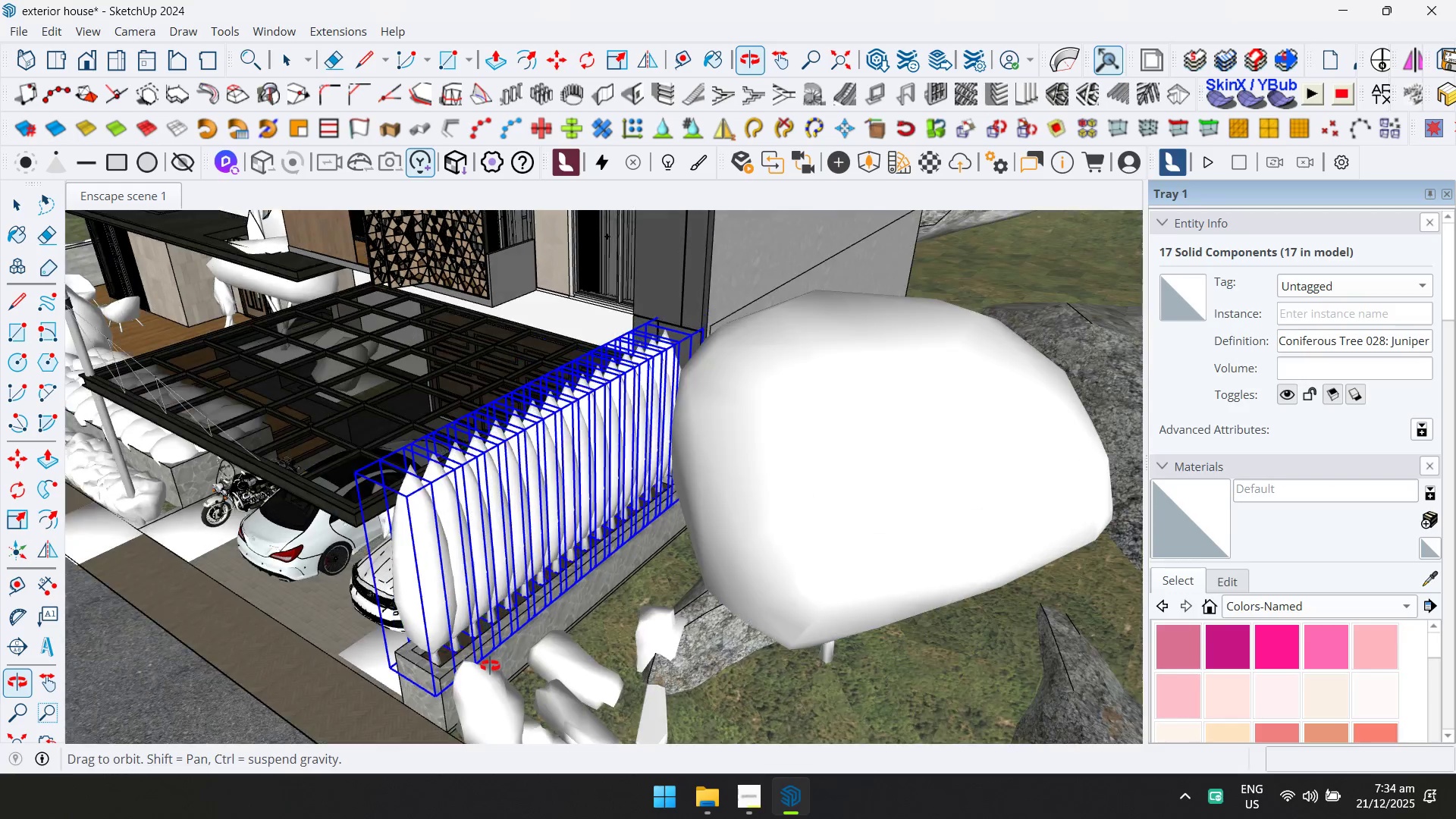 
hold_key(key=ShiftLeft, duration=0.31)
 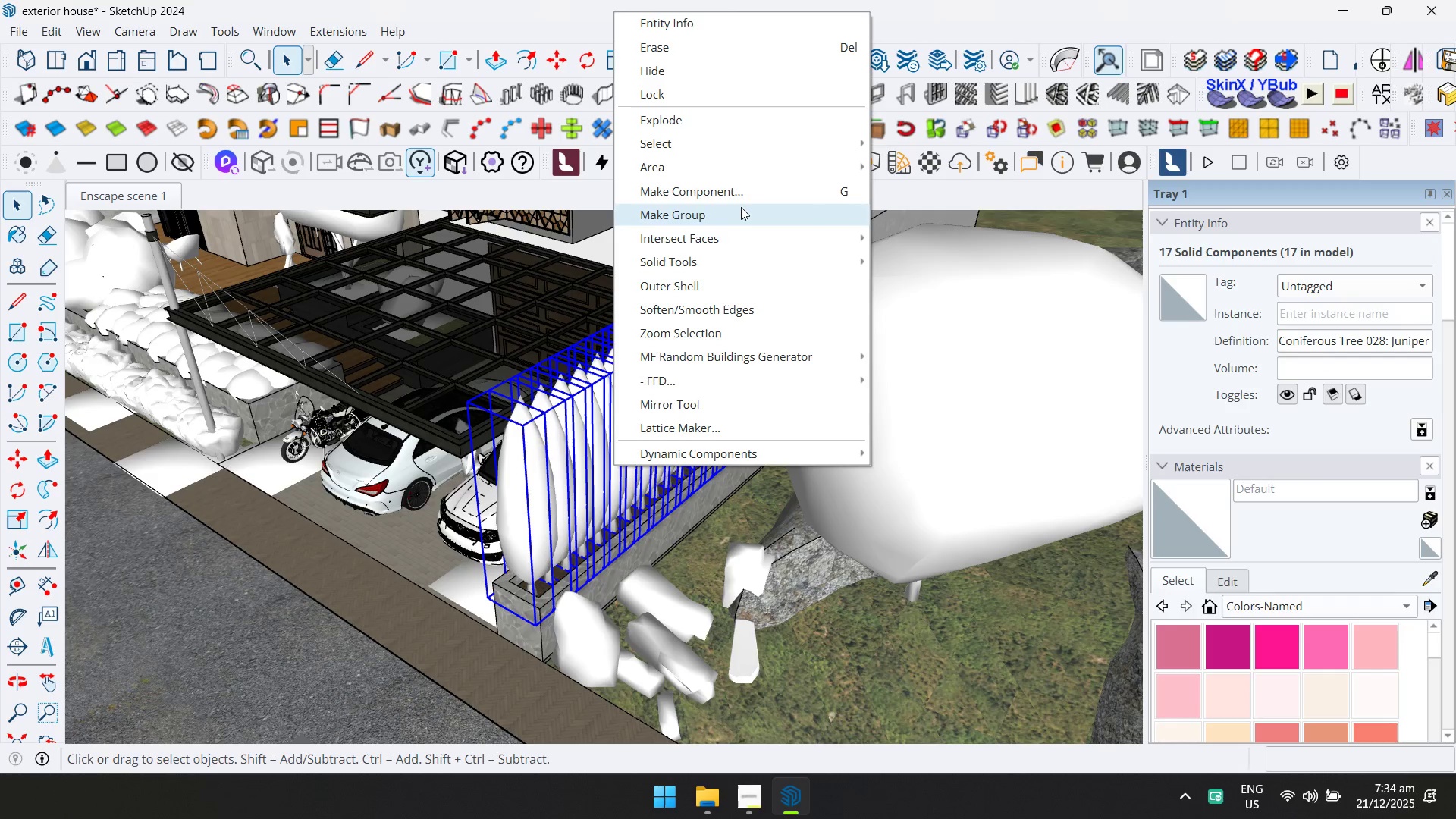 
double_click([640, 438])
 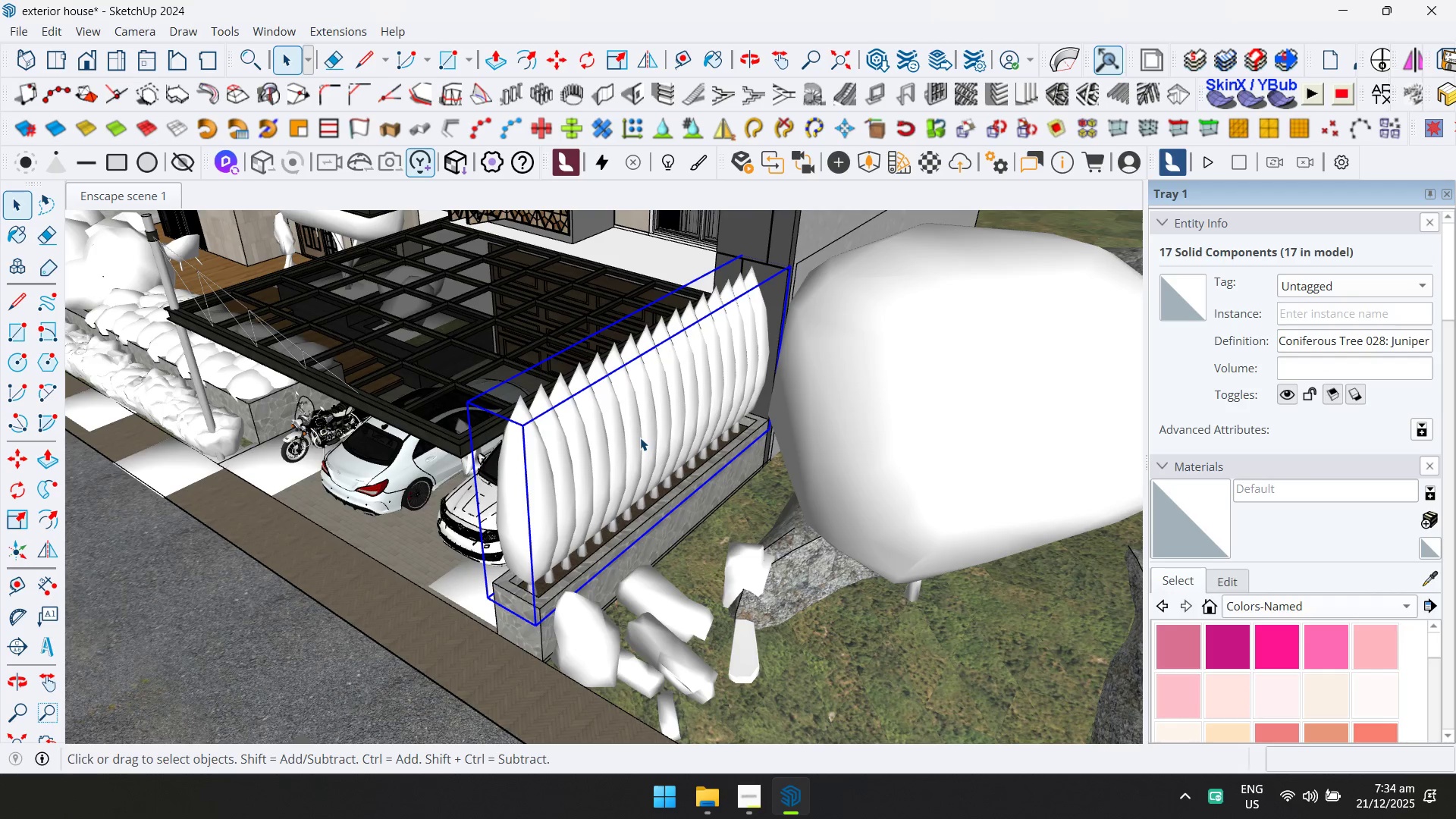 
triple_click([640, 438])
 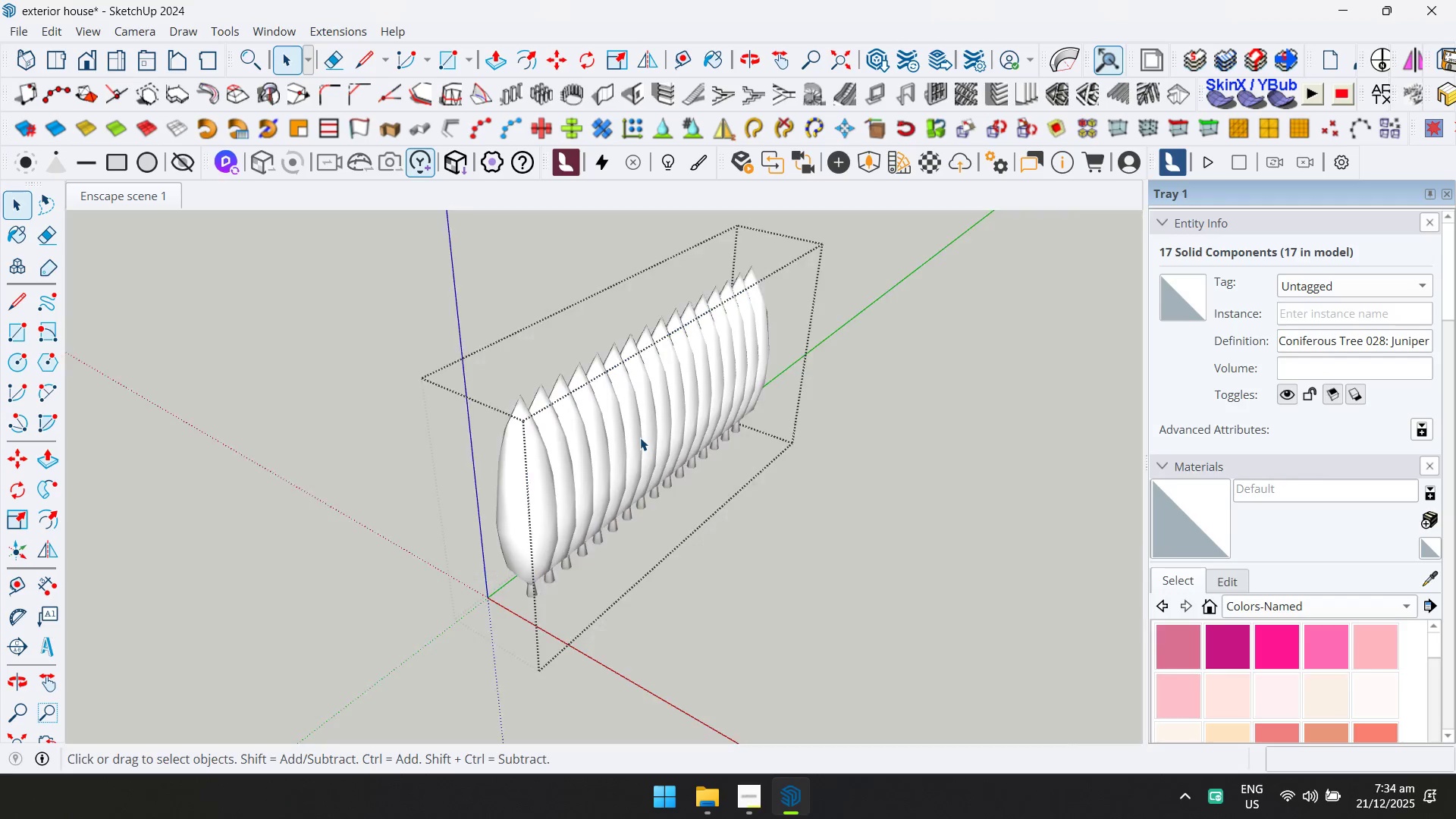 
key(Control+ControlLeft)
 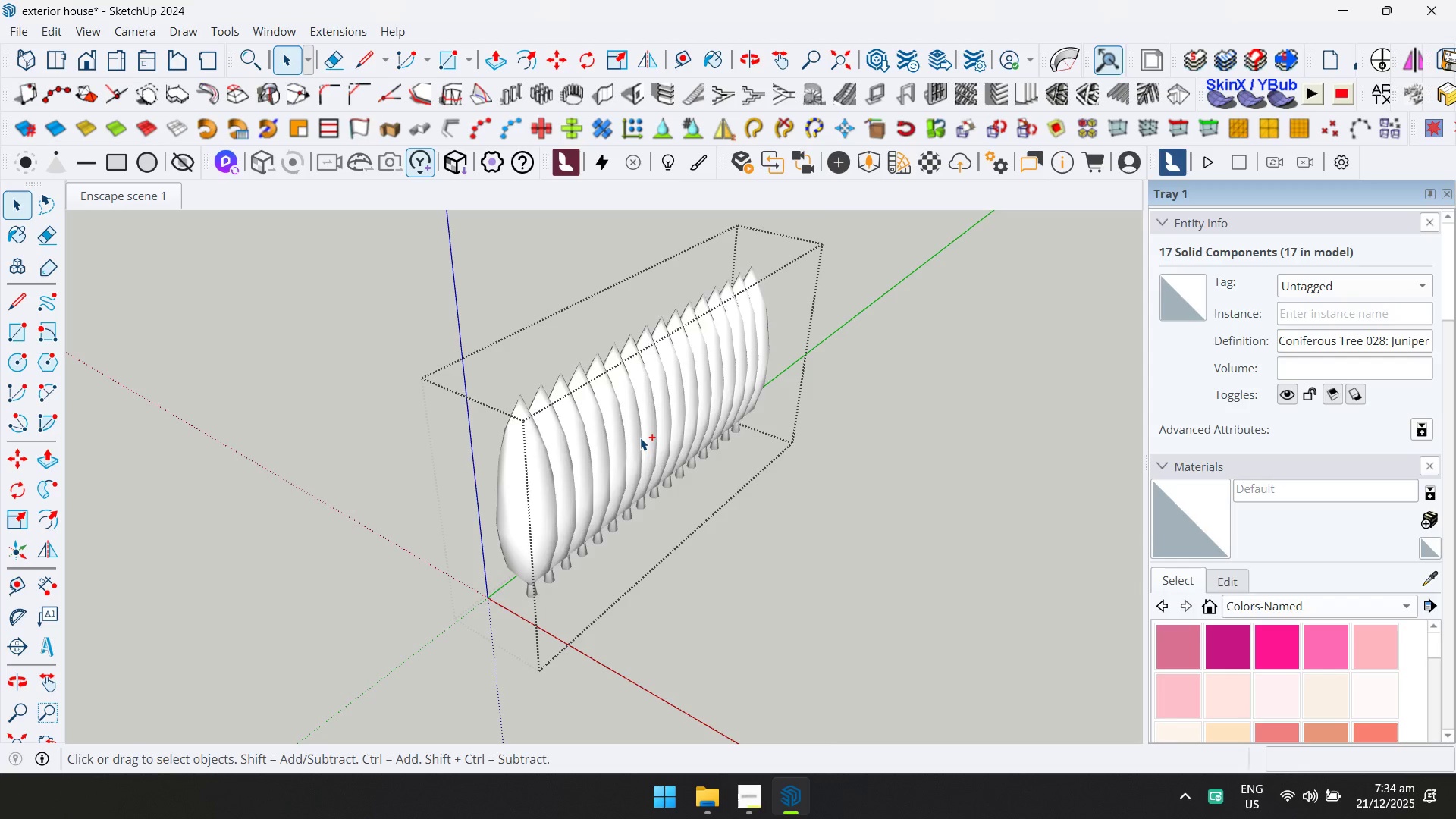 
key(Control+A)
 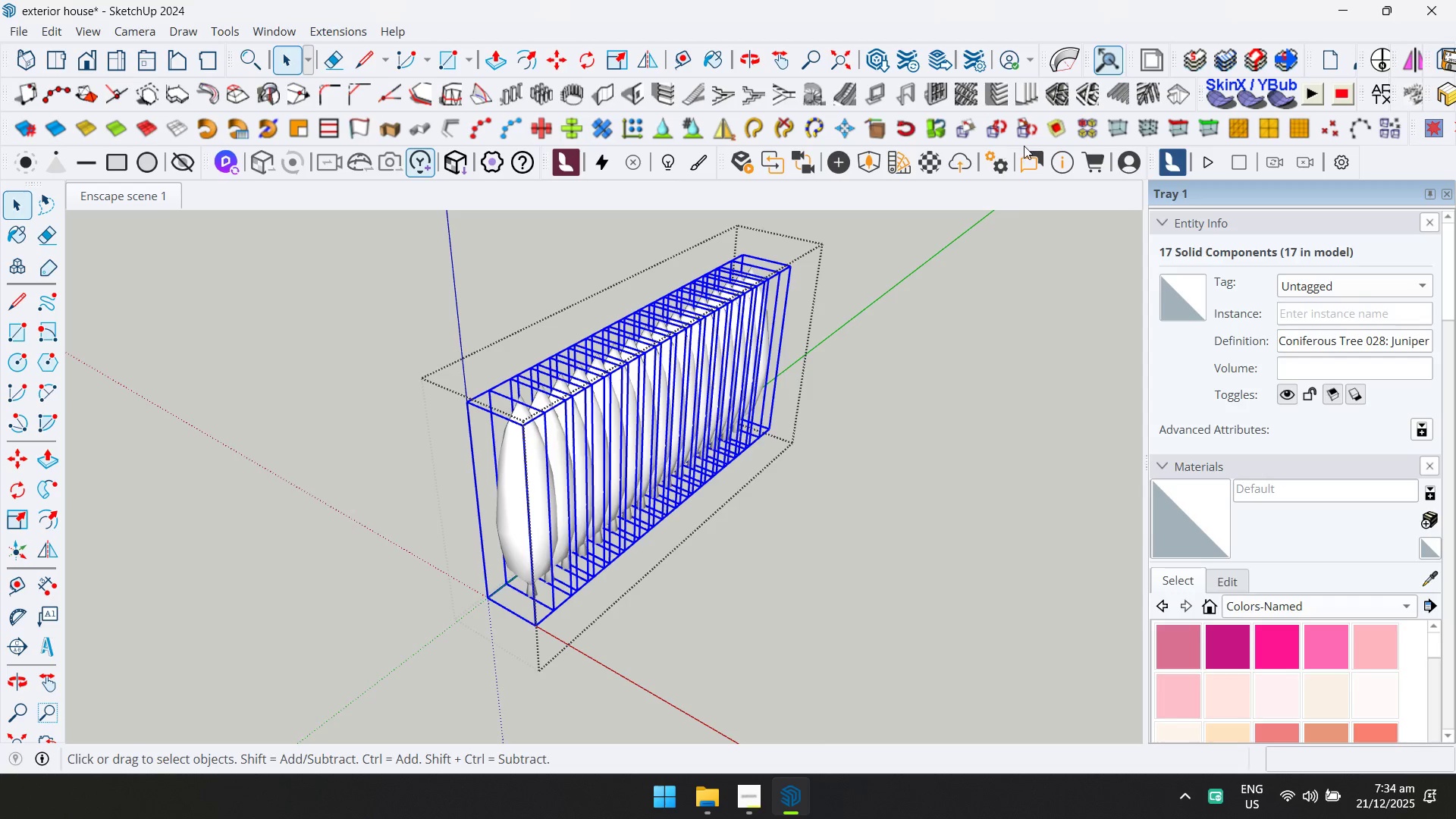 
left_click([975, 137])
 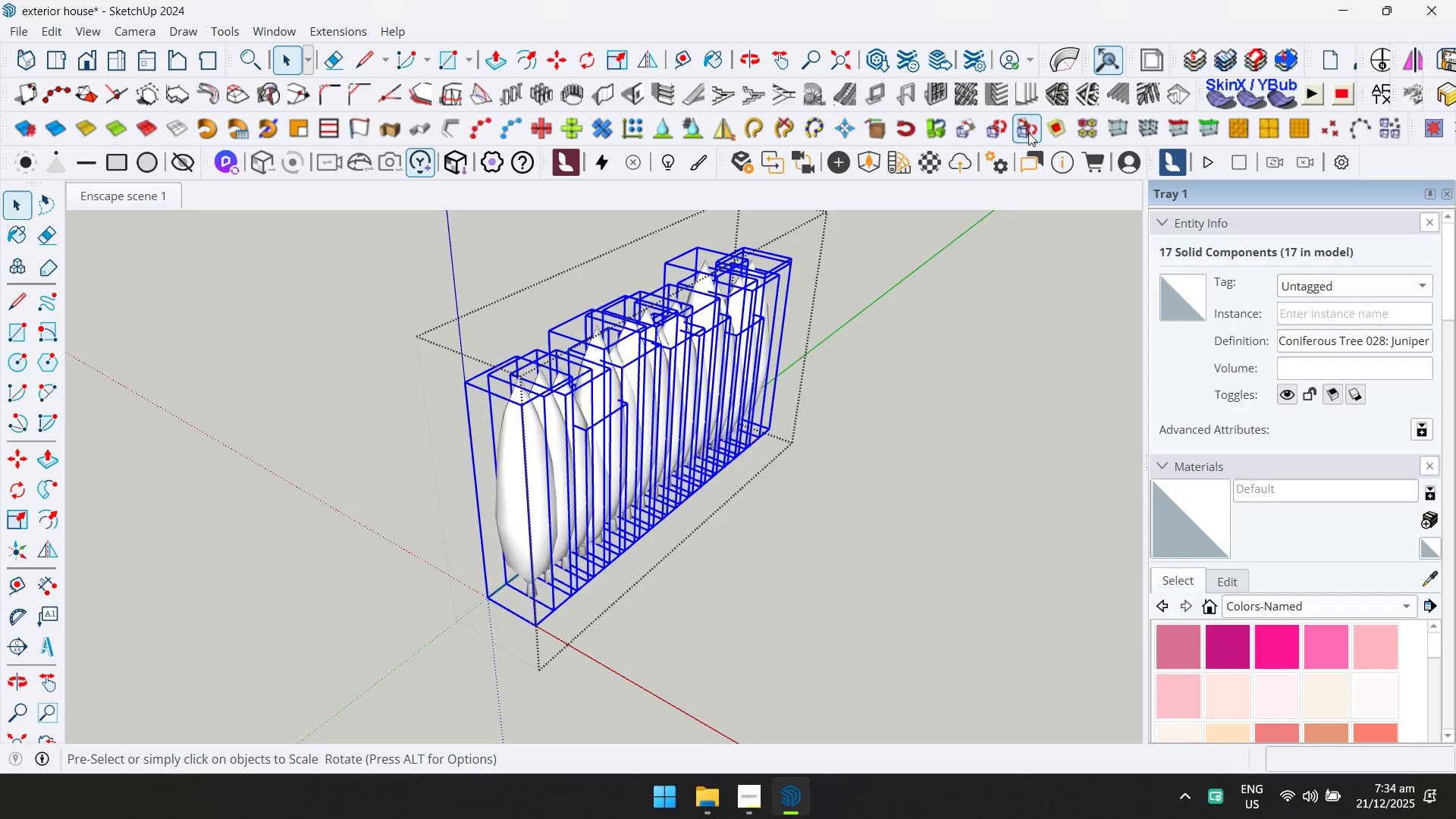 
left_click([1028, 133])
 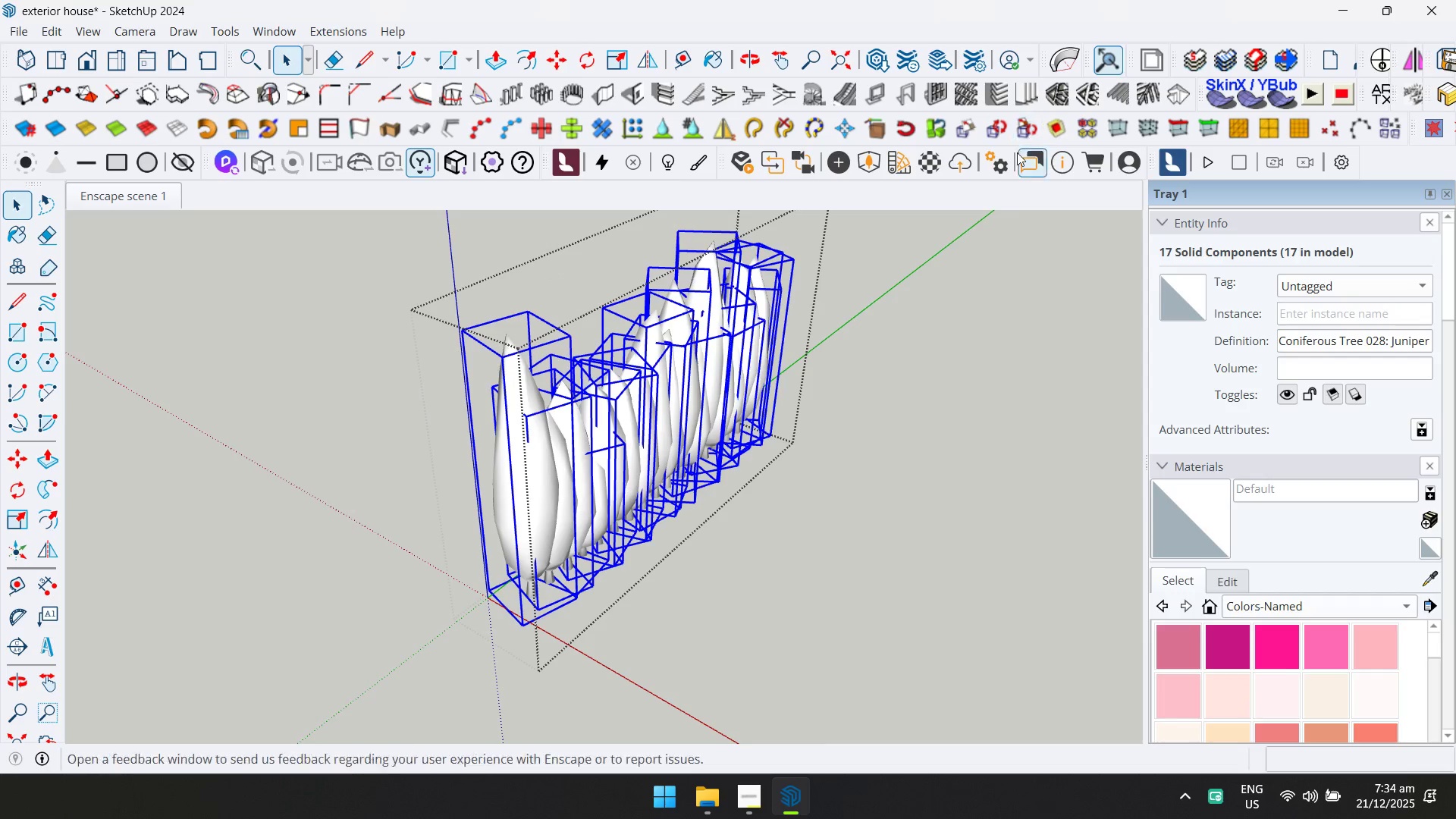 
key(Escape)
 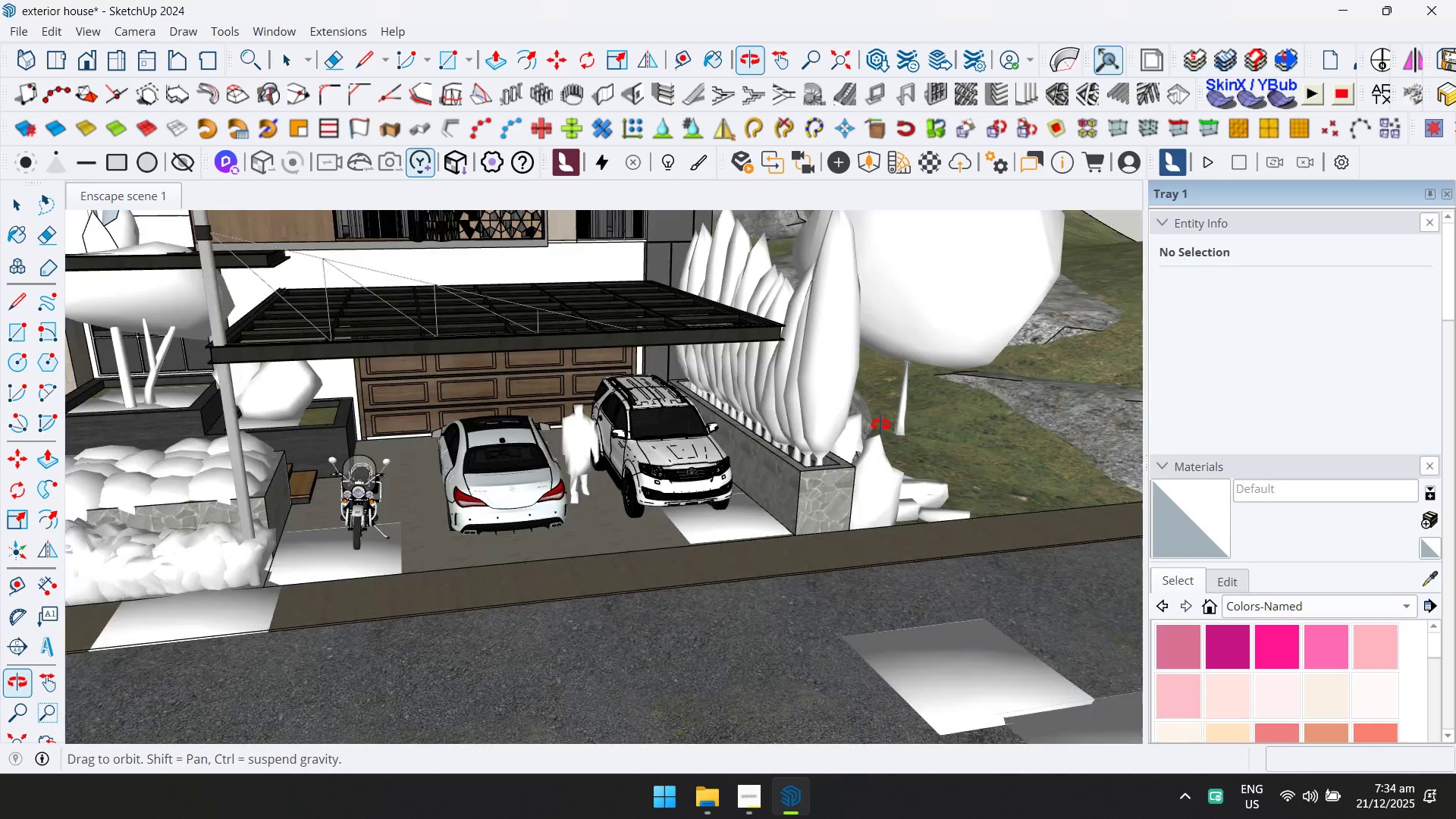 
hold_key(key=ShiftLeft, duration=0.41)
scroll: coordinate [757, 463], scroll_direction: down, amount: 10.0
 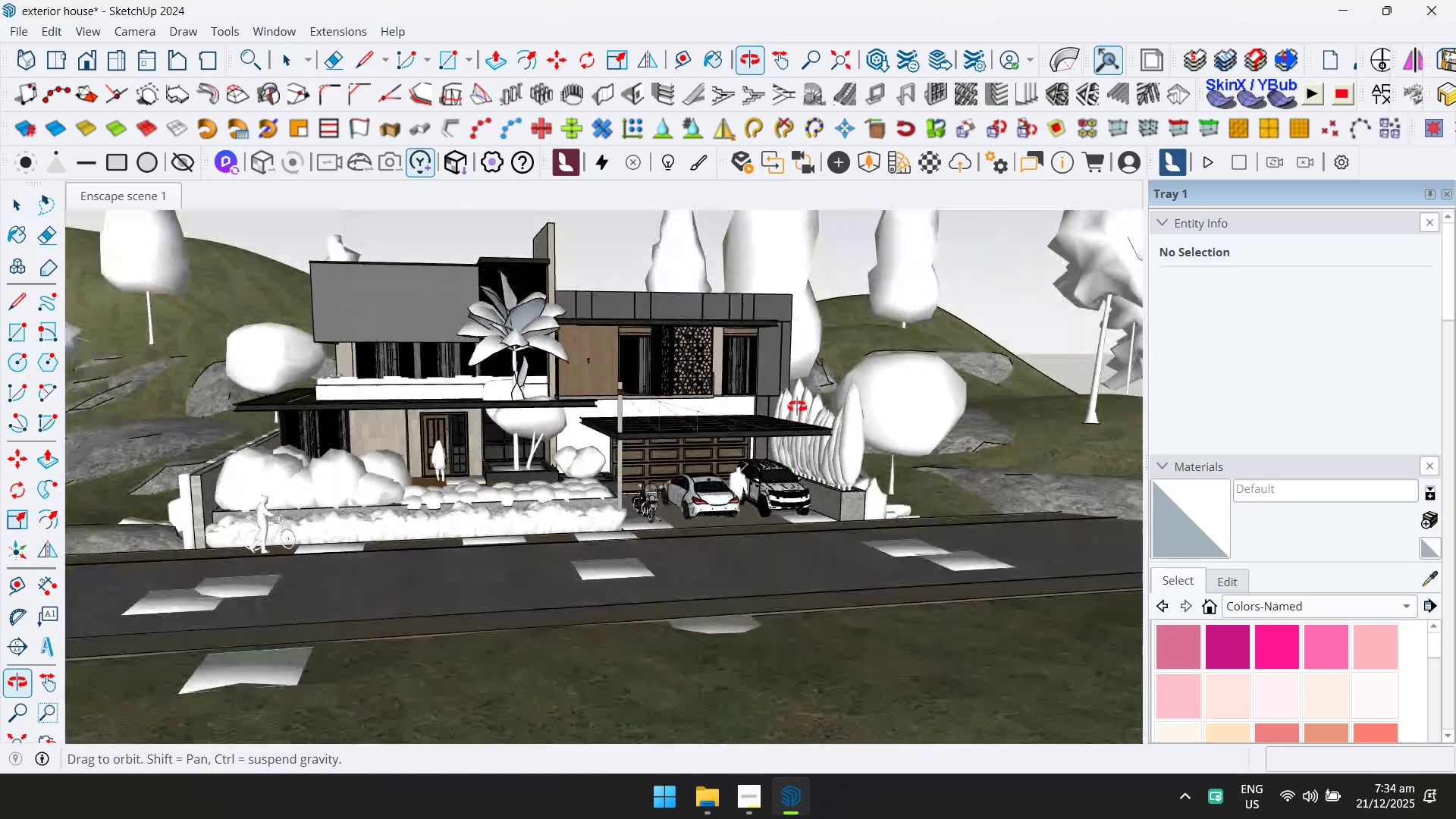 
key(Control+ControlLeft)
 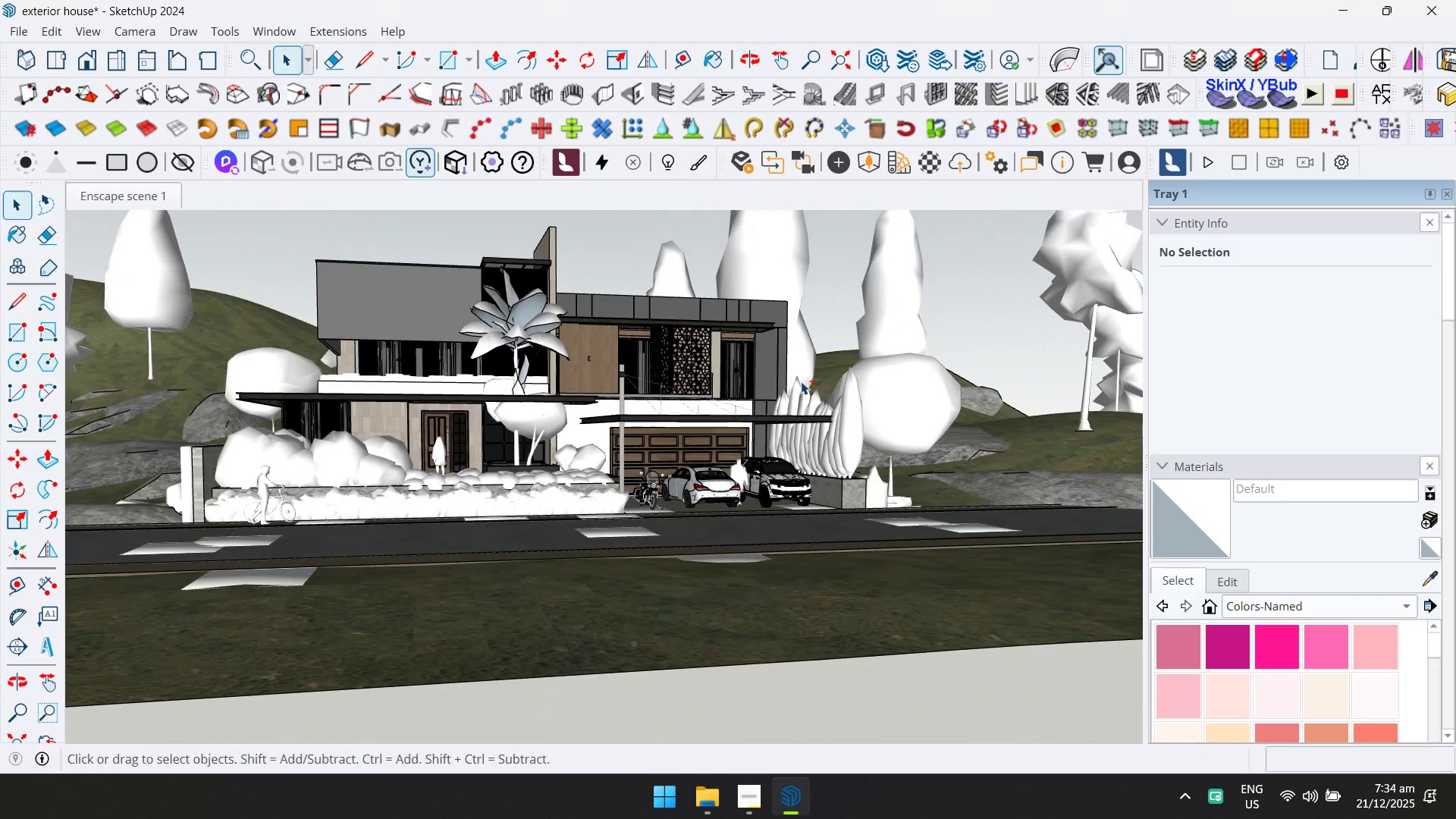 
key(Control+S)
 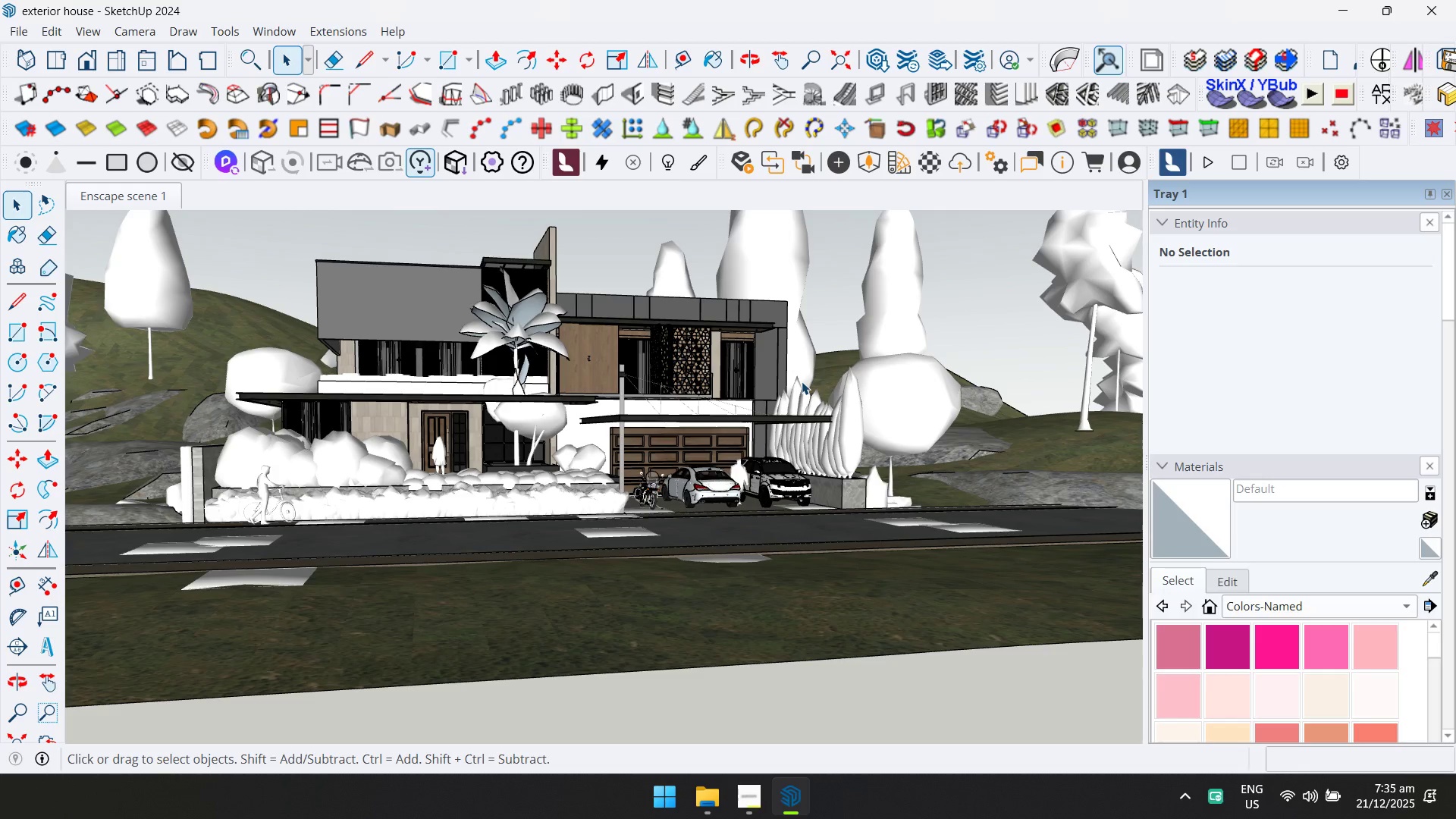 
wait(58.38)
 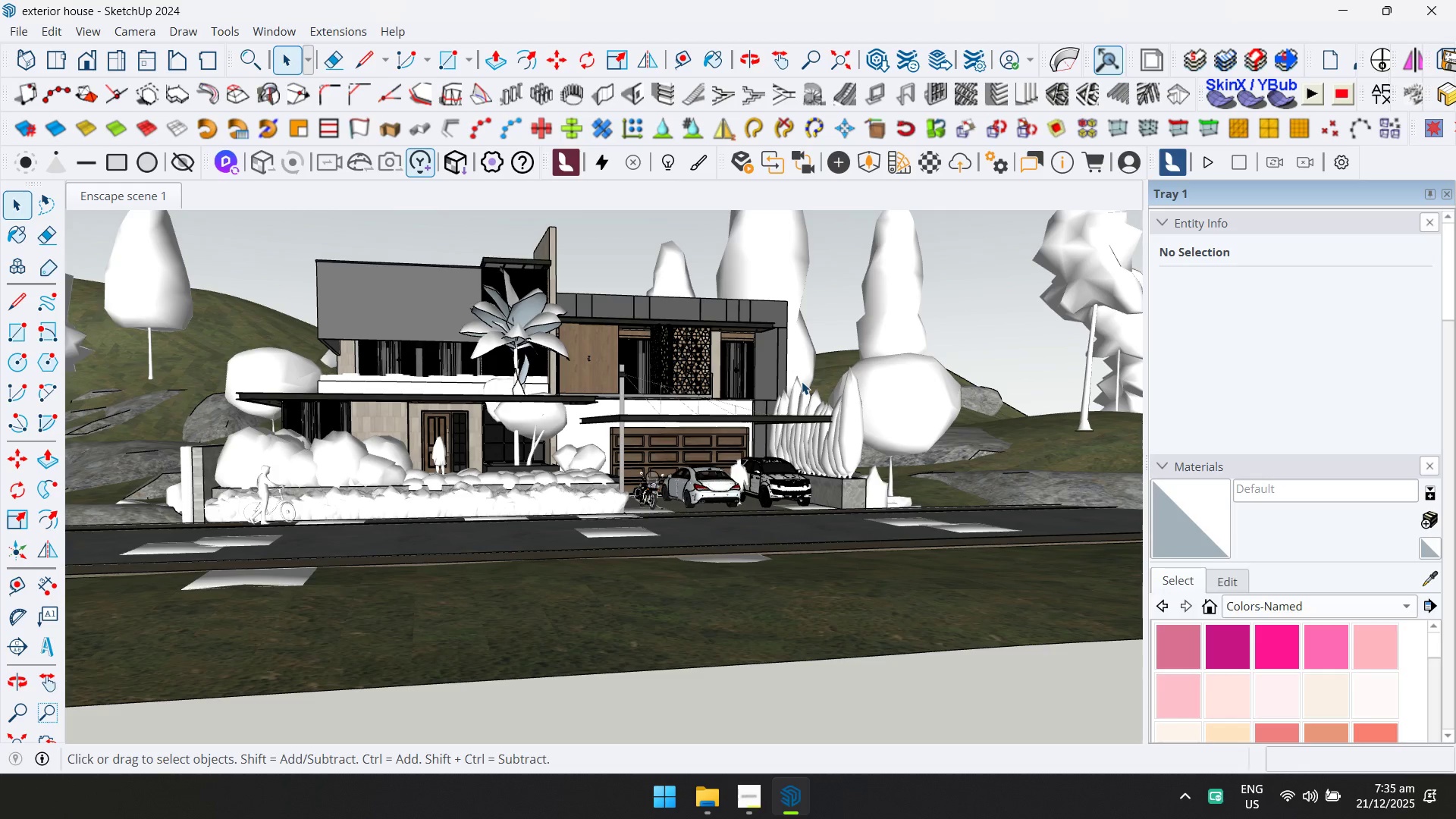 
scroll: coordinate [739, 382], scroll_direction: down, amount: 6.0
 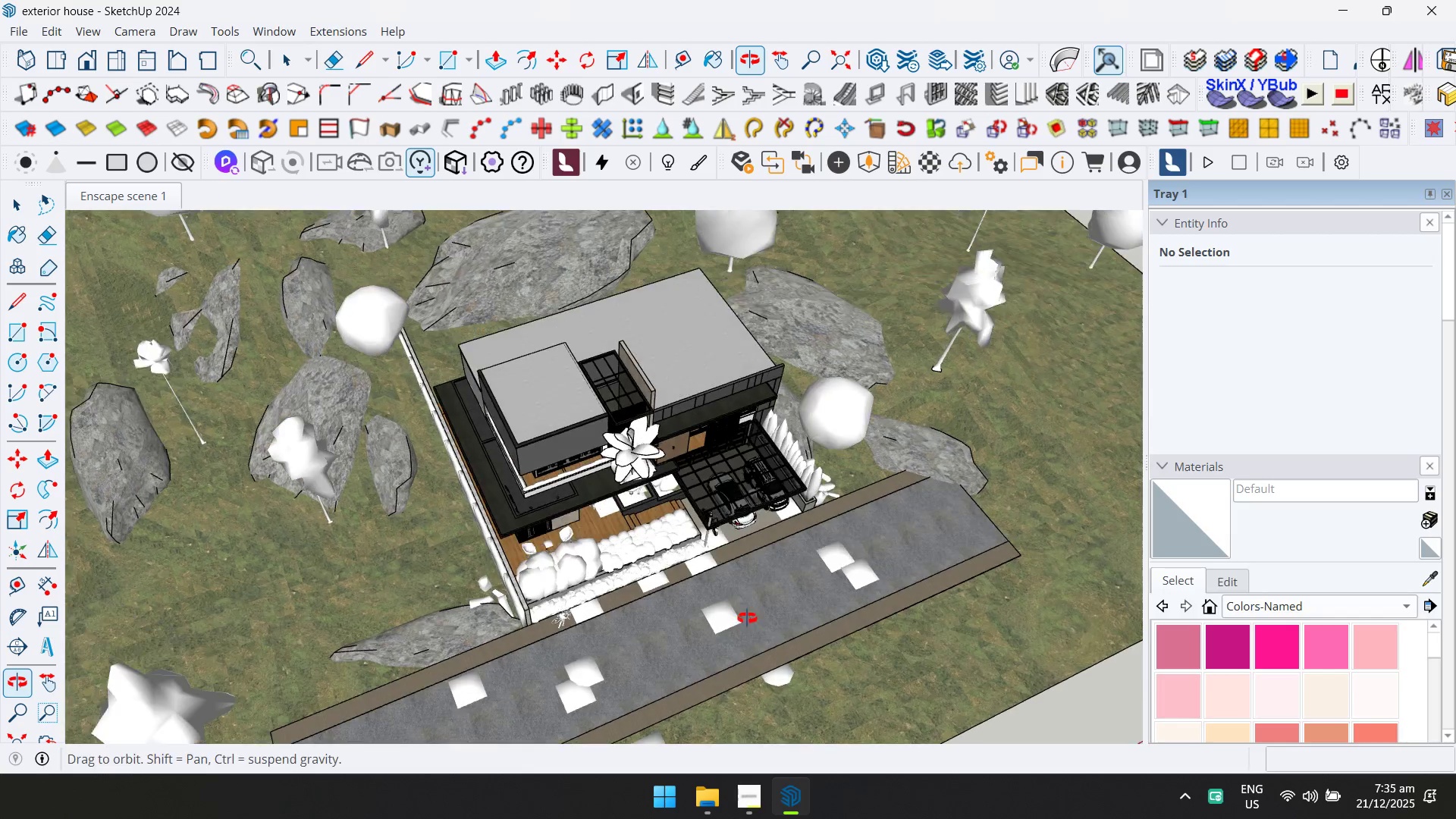 
scroll: coordinate [733, 534], scroll_direction: up, amount: 7.0
 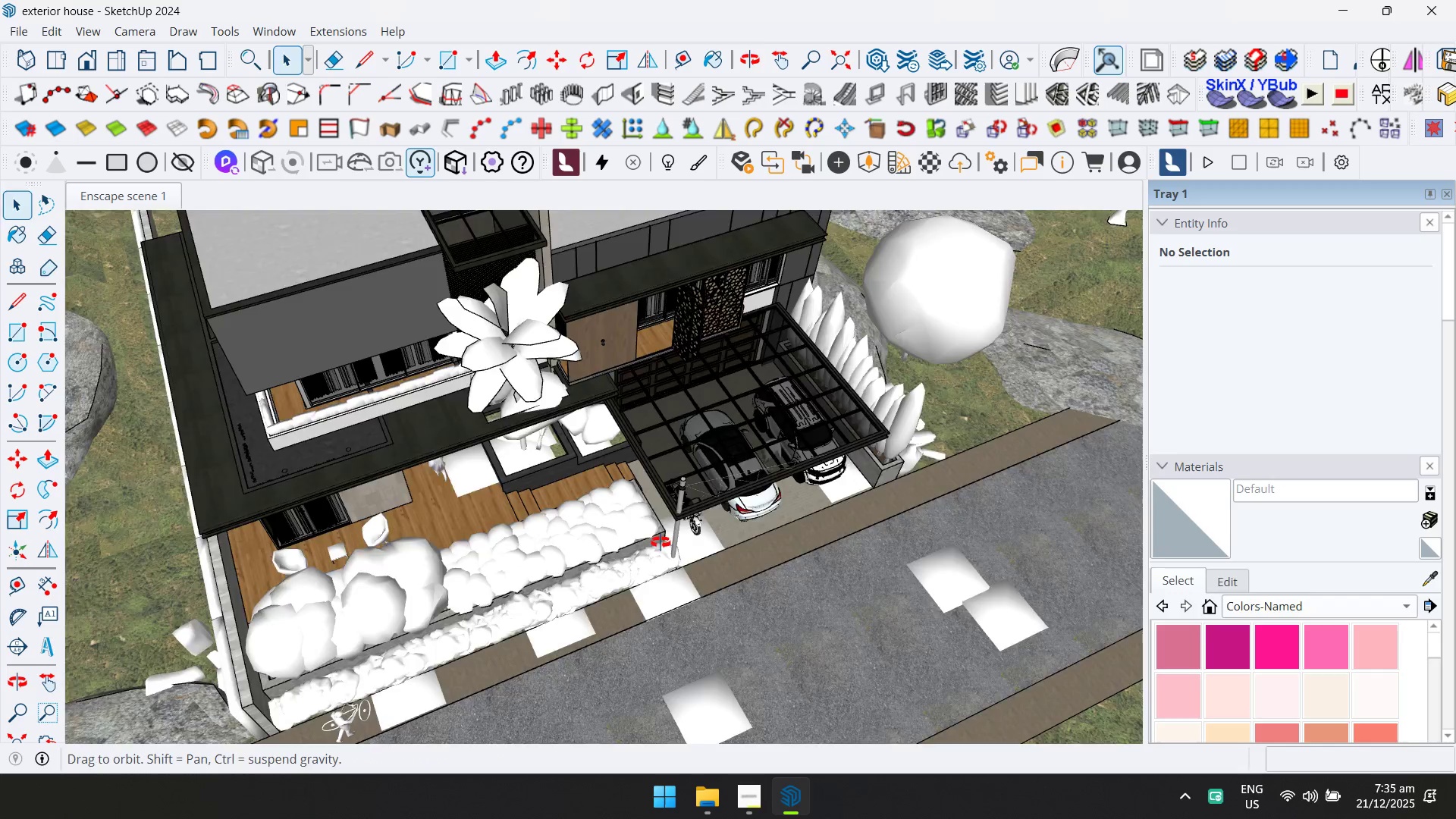 
key(Shift+ShiftLeft)
 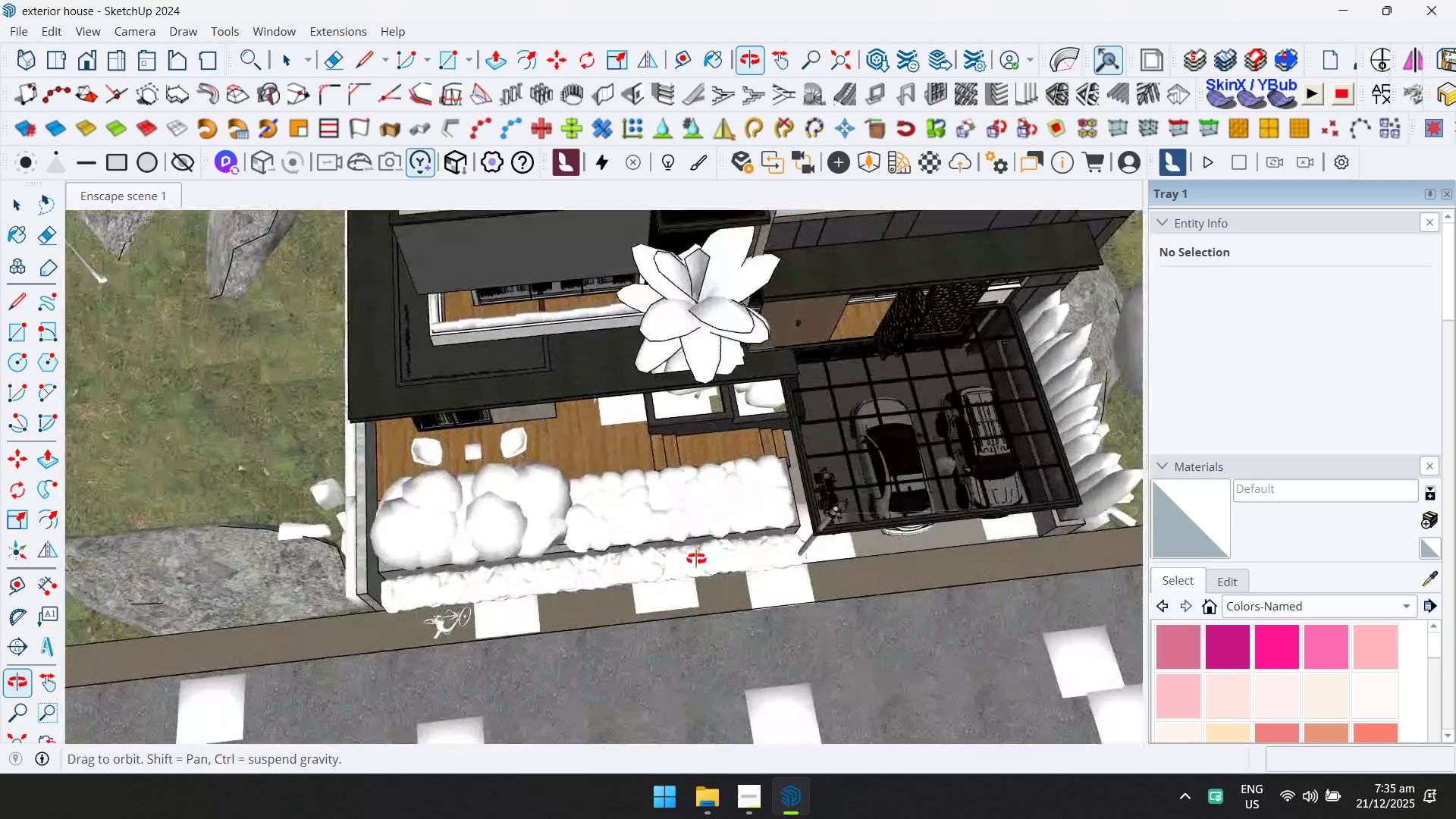 
scroll: coordinate [658, 600], scroll_direction: down, amount: 4.0
 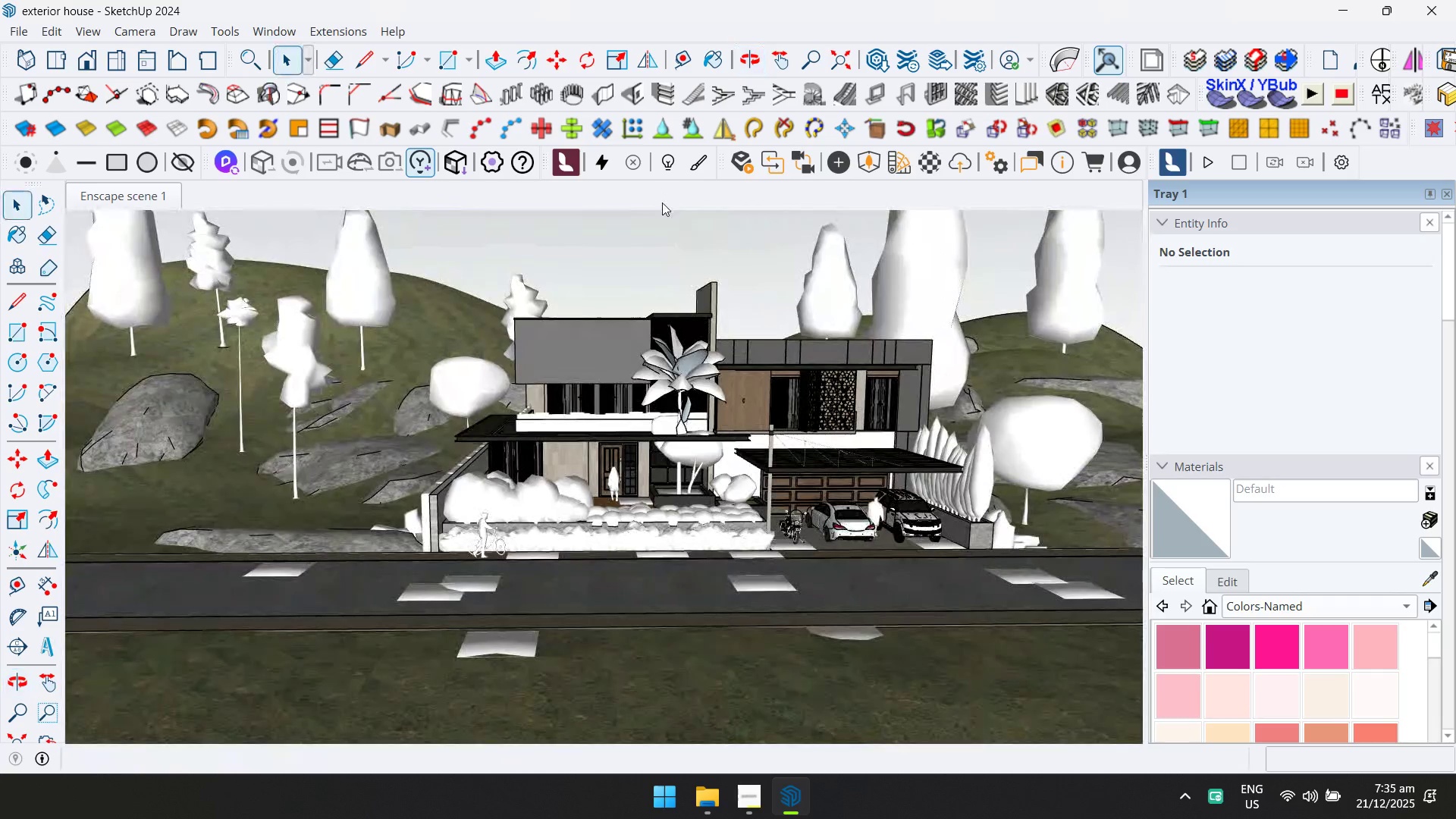 
hold_key(key=ShiftLeft, duration=0.31)
 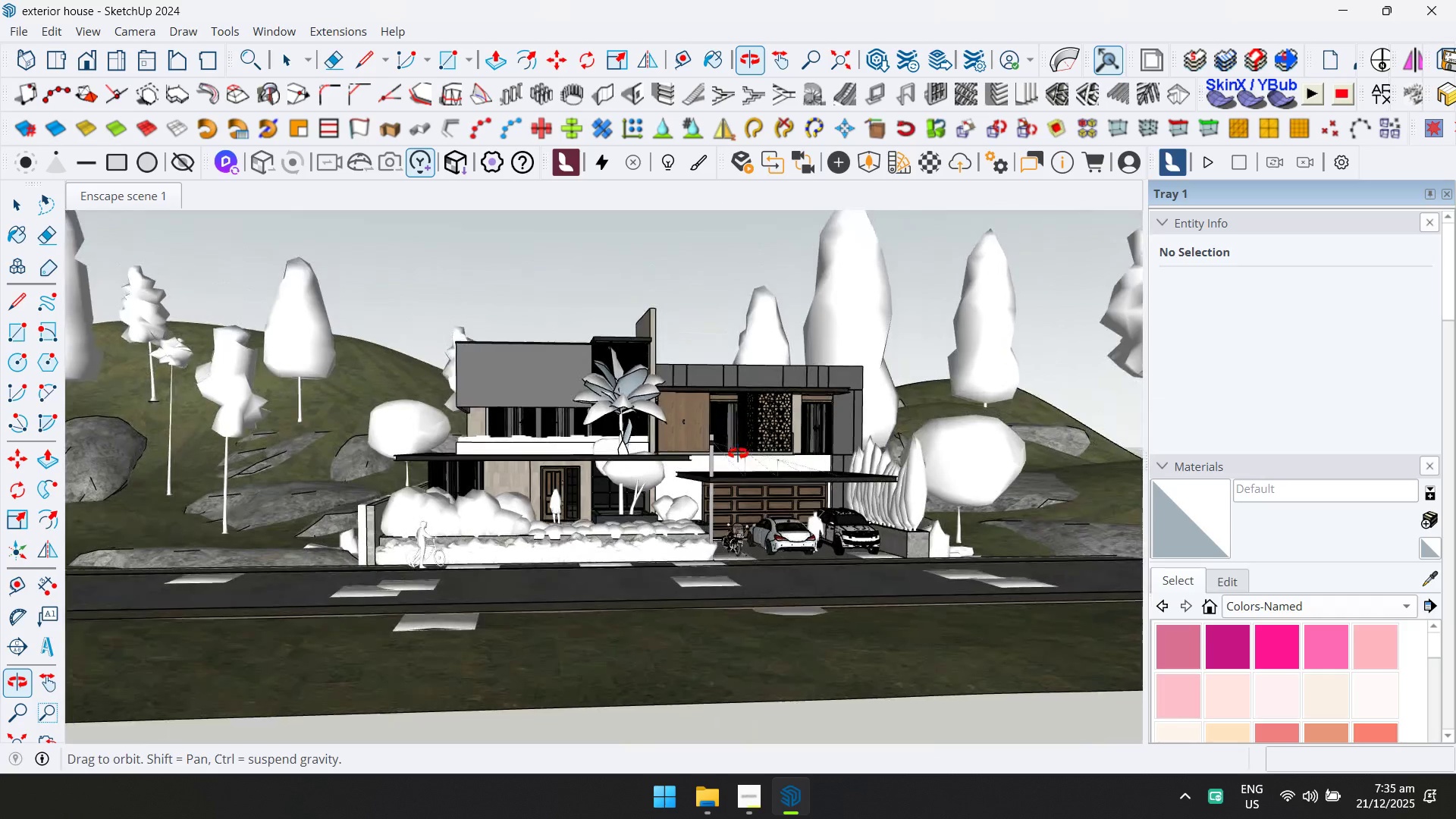 
key(Control+ControlLeft)
 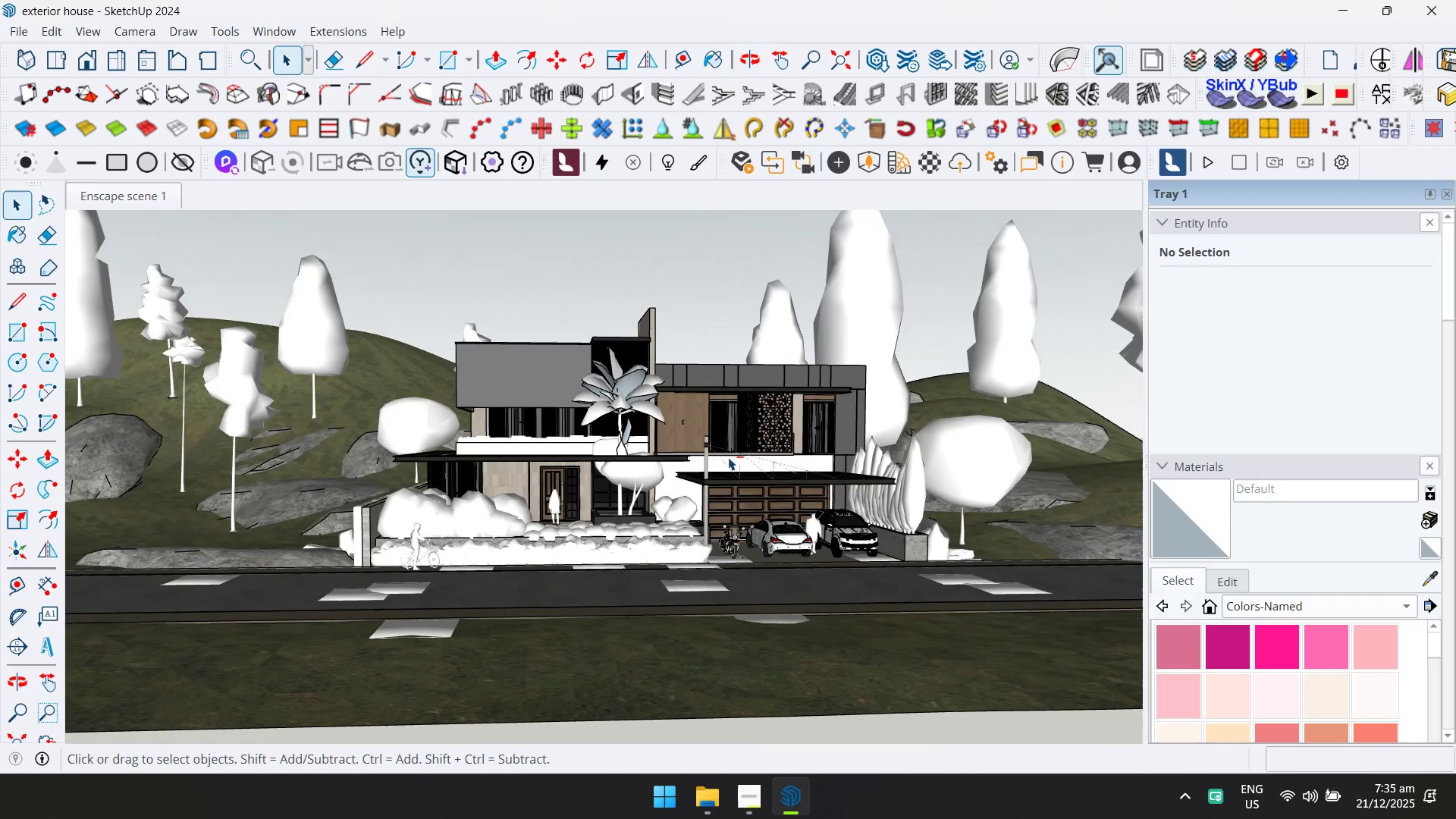 
key(Control+S)
 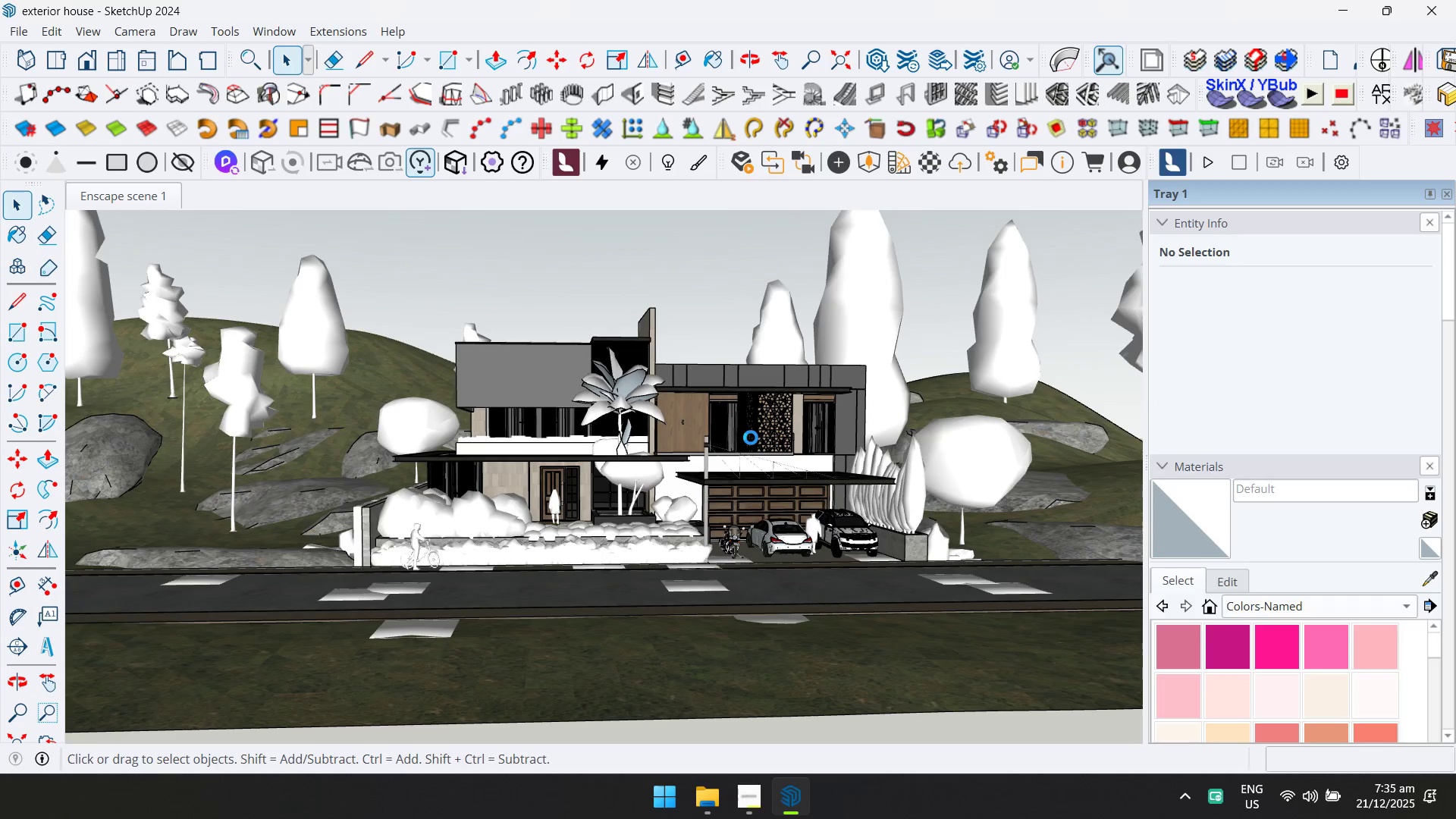 
hold_key(key=ShiftLeft, duration=0.69)
scroll: coordinate [314, 502], scroll_direction: down, amount: 2.0
 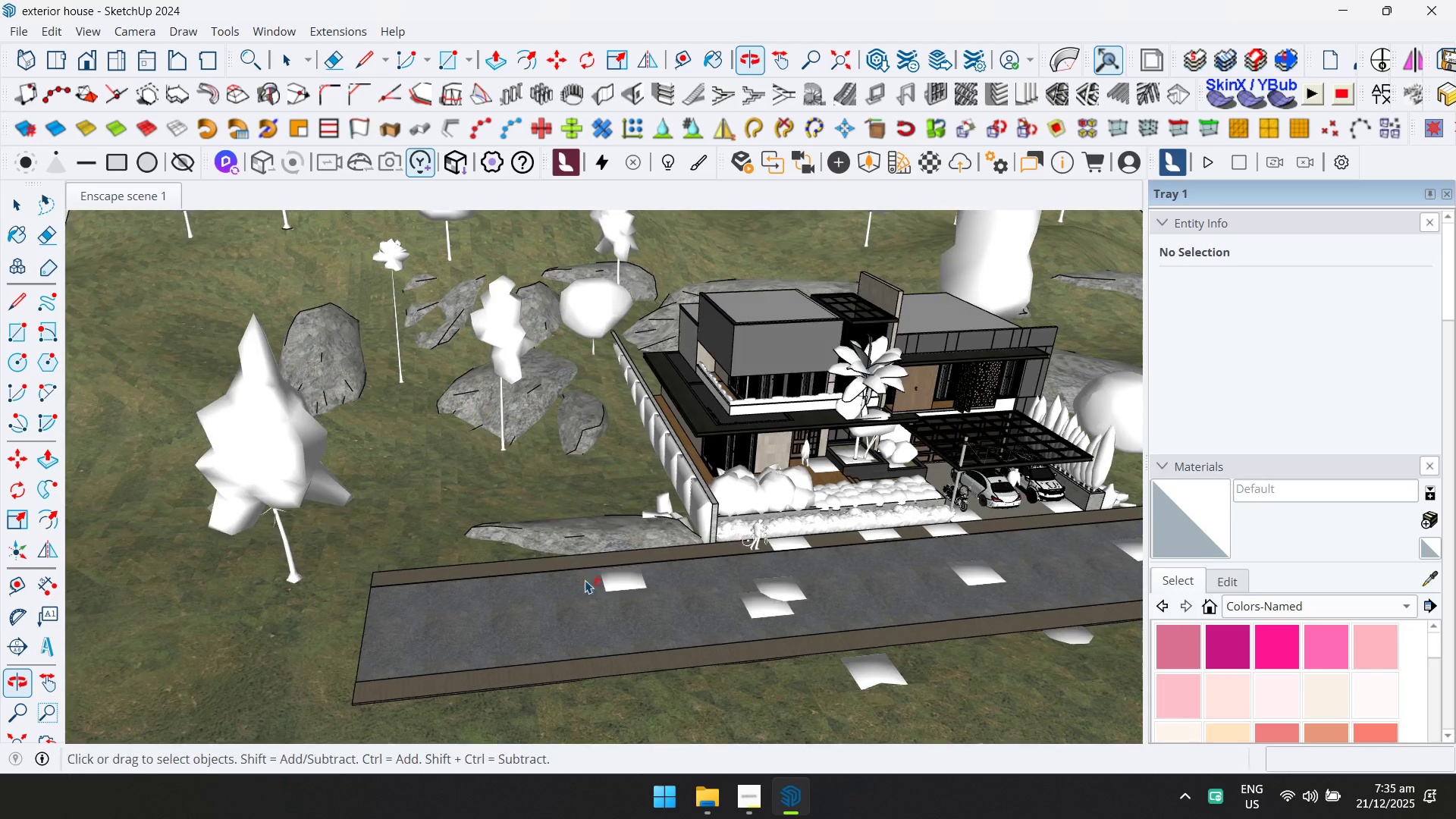 
scroll: coordinate [572, 510], scroll_direction: up, amount: 6.0
 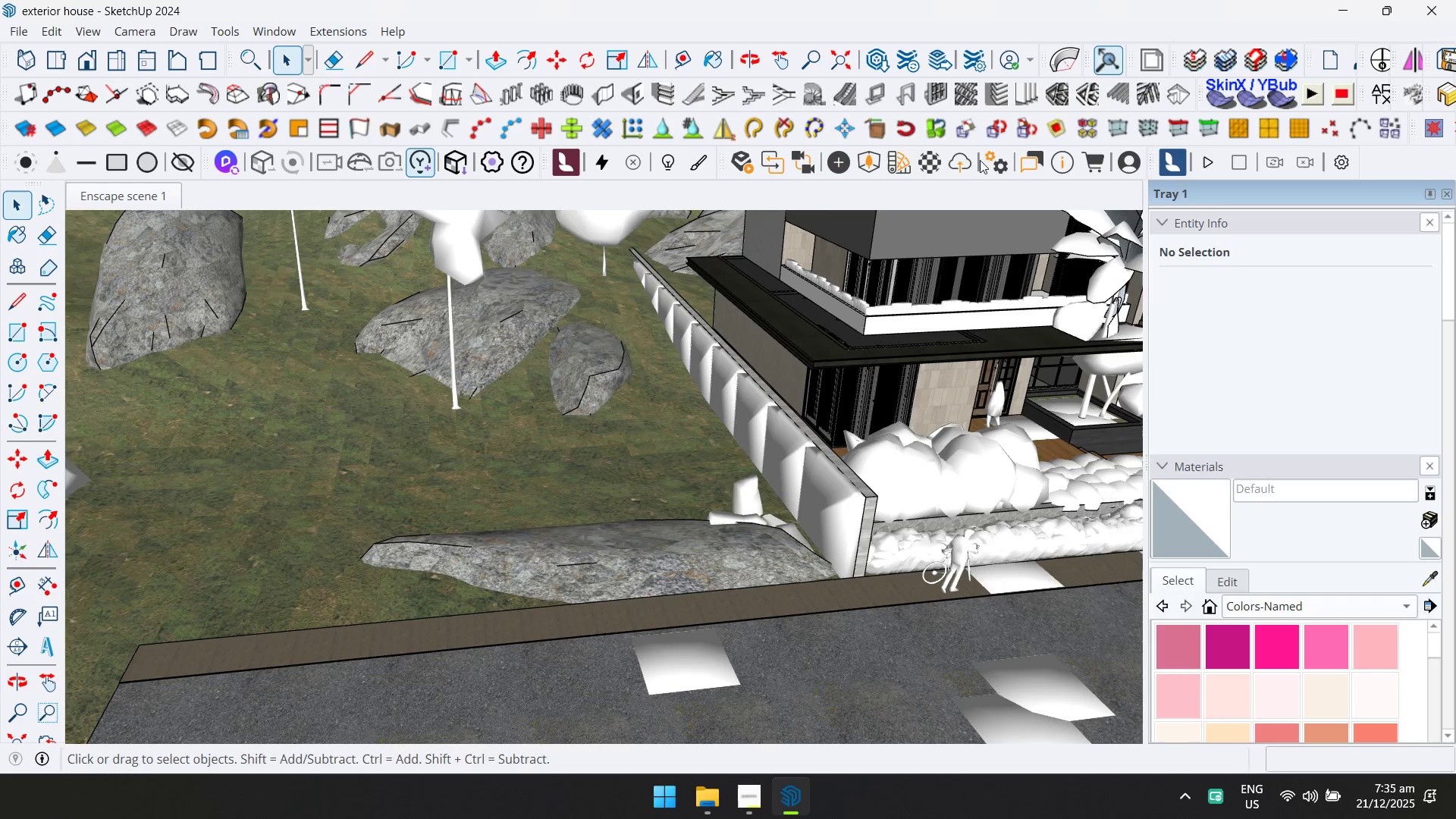 
left_click([875, 160])
 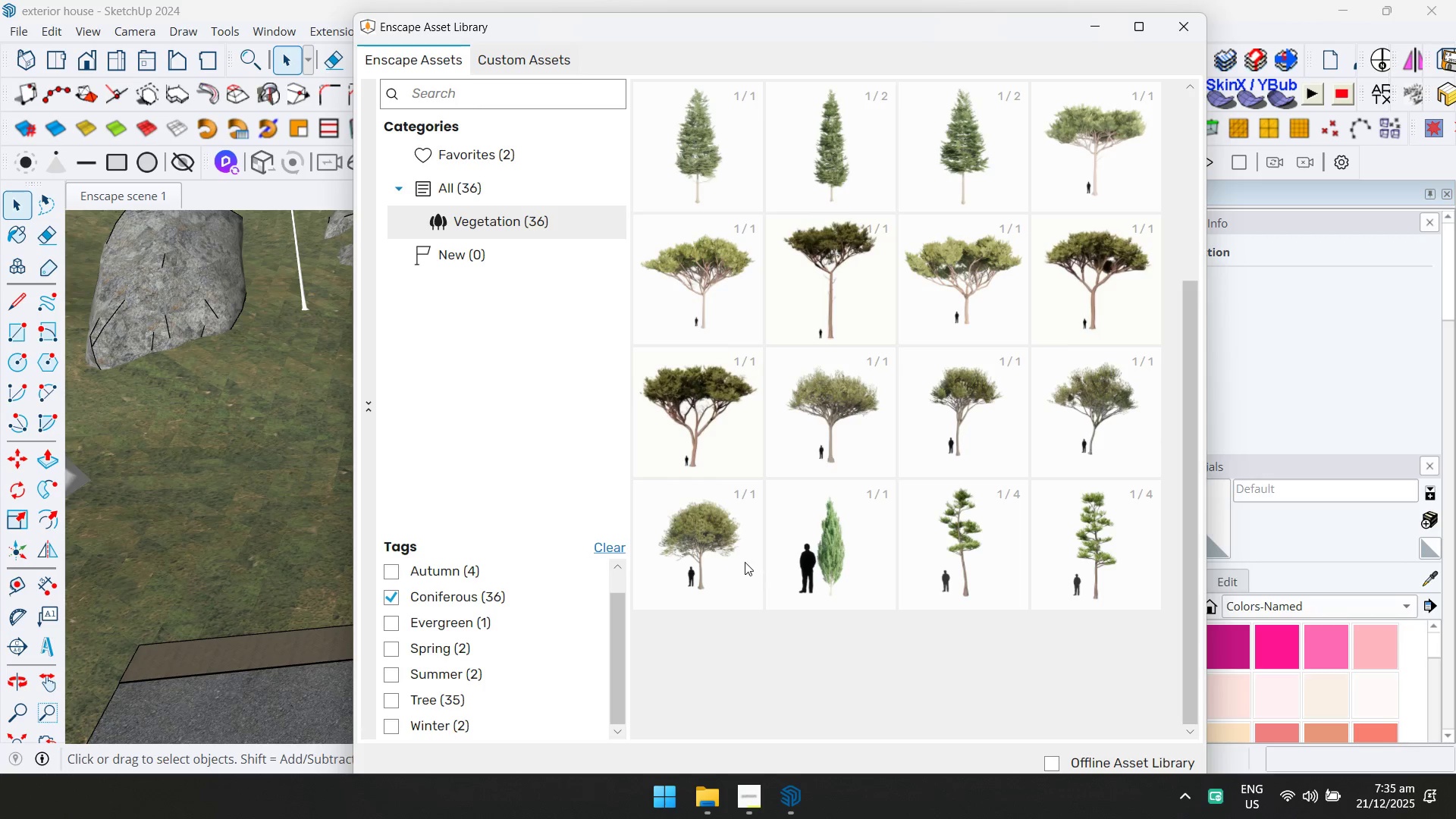 
scroll: coordinate [920, 547], scroll_direction: up, amount: 4.0
 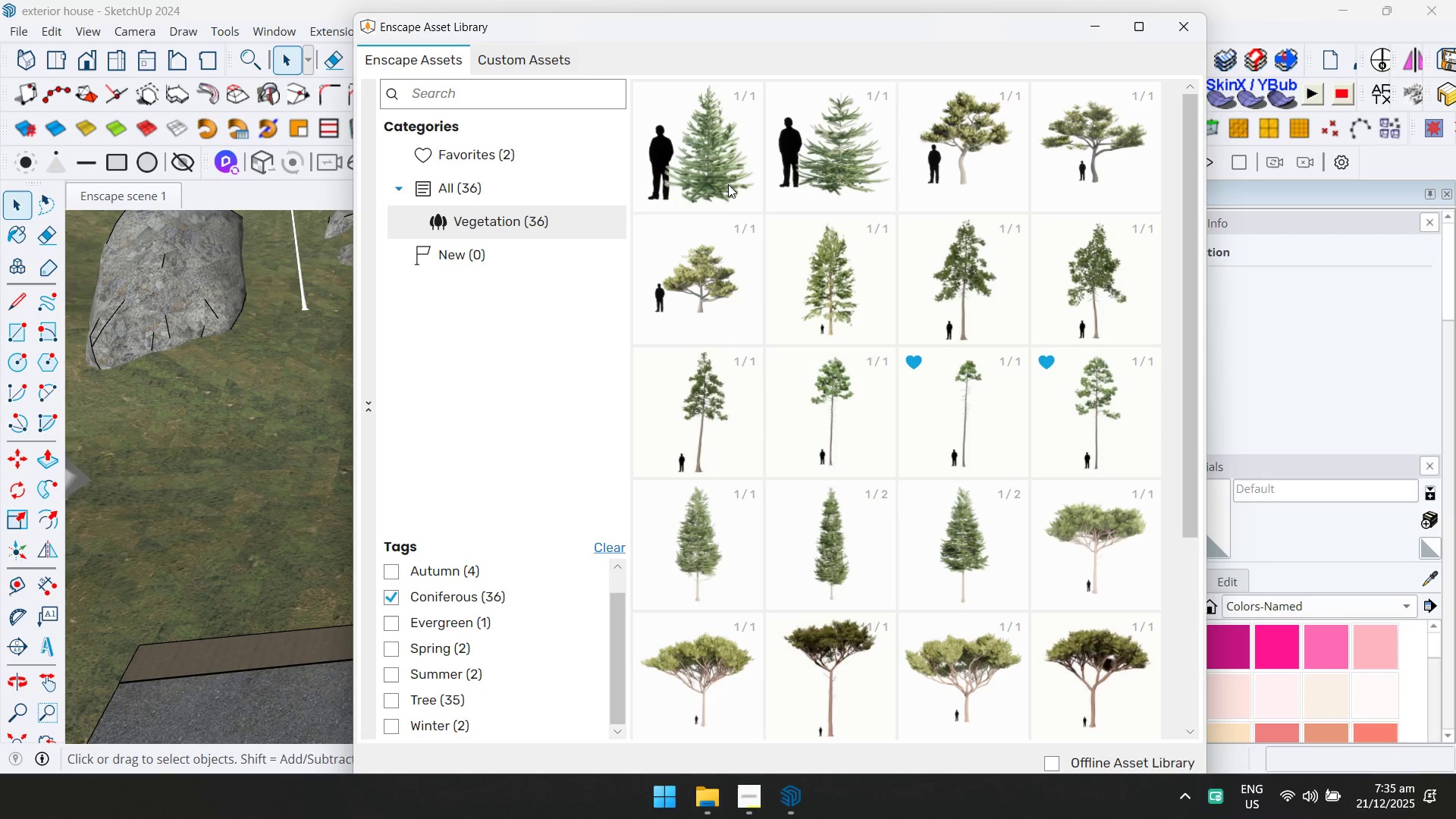 
scroll: coordinate [988, 463], scroll_direction: down, amount: 5.0
 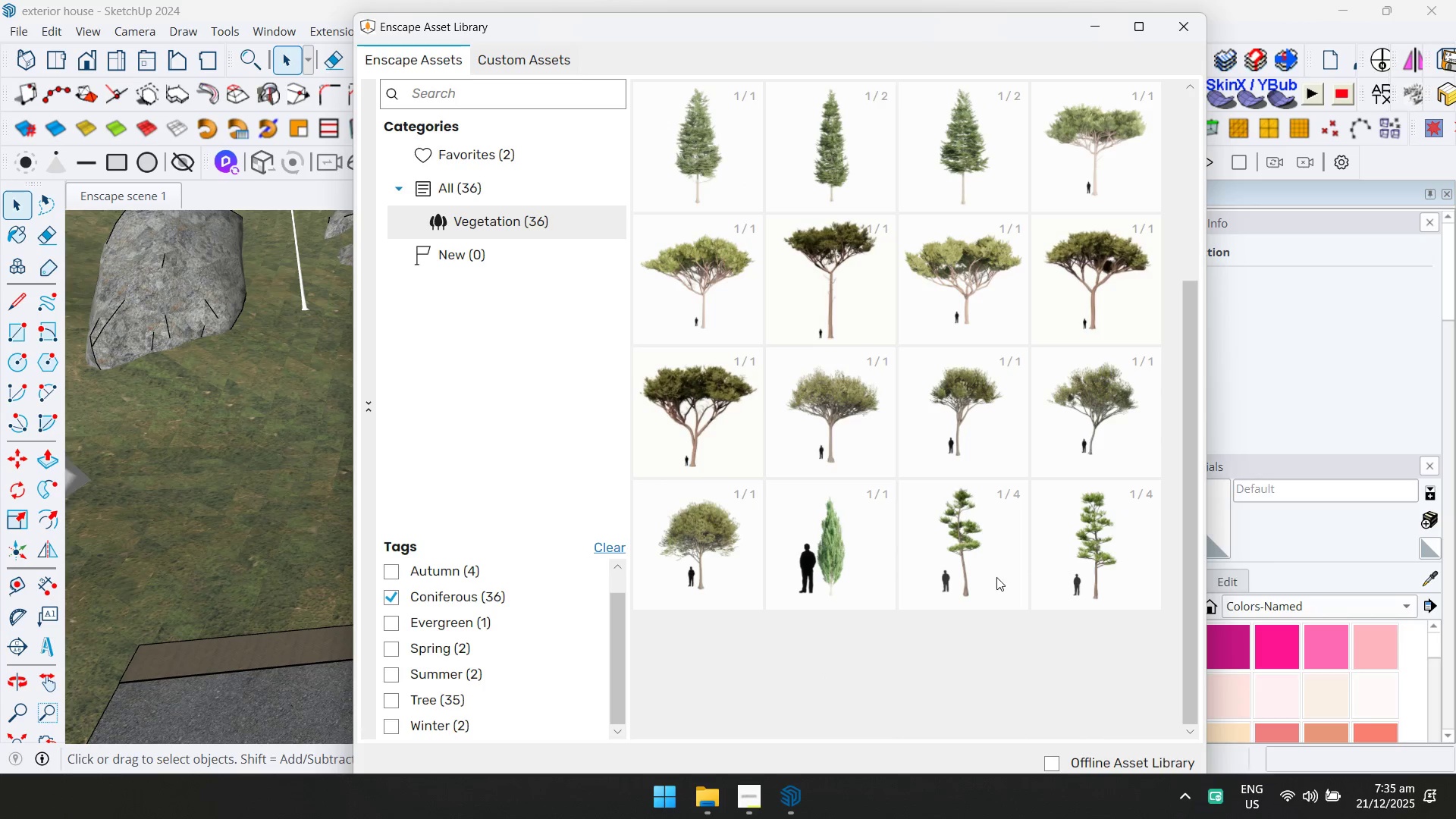 
double_click([992, 577])
 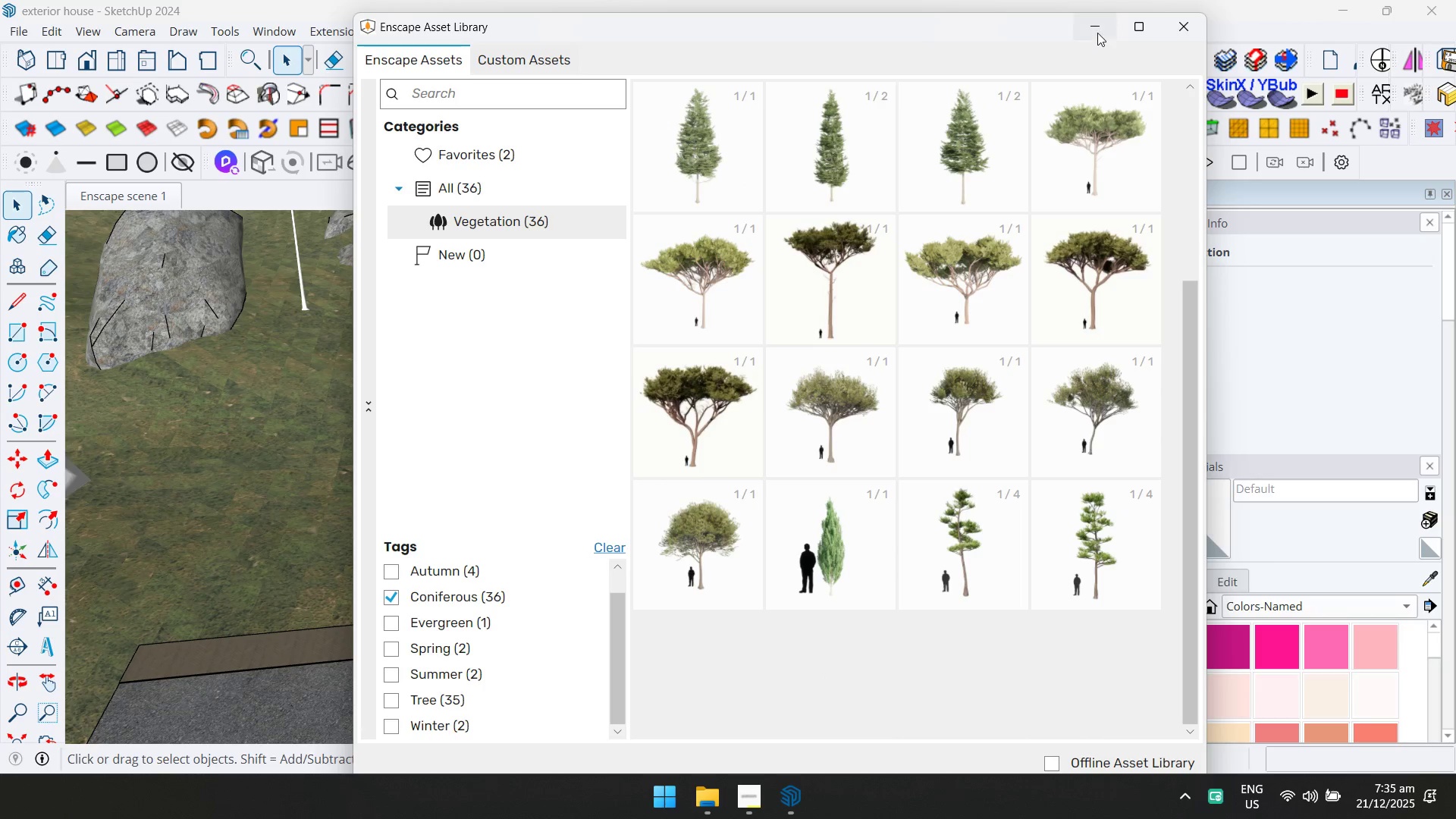 
left_click([1097, 30])
 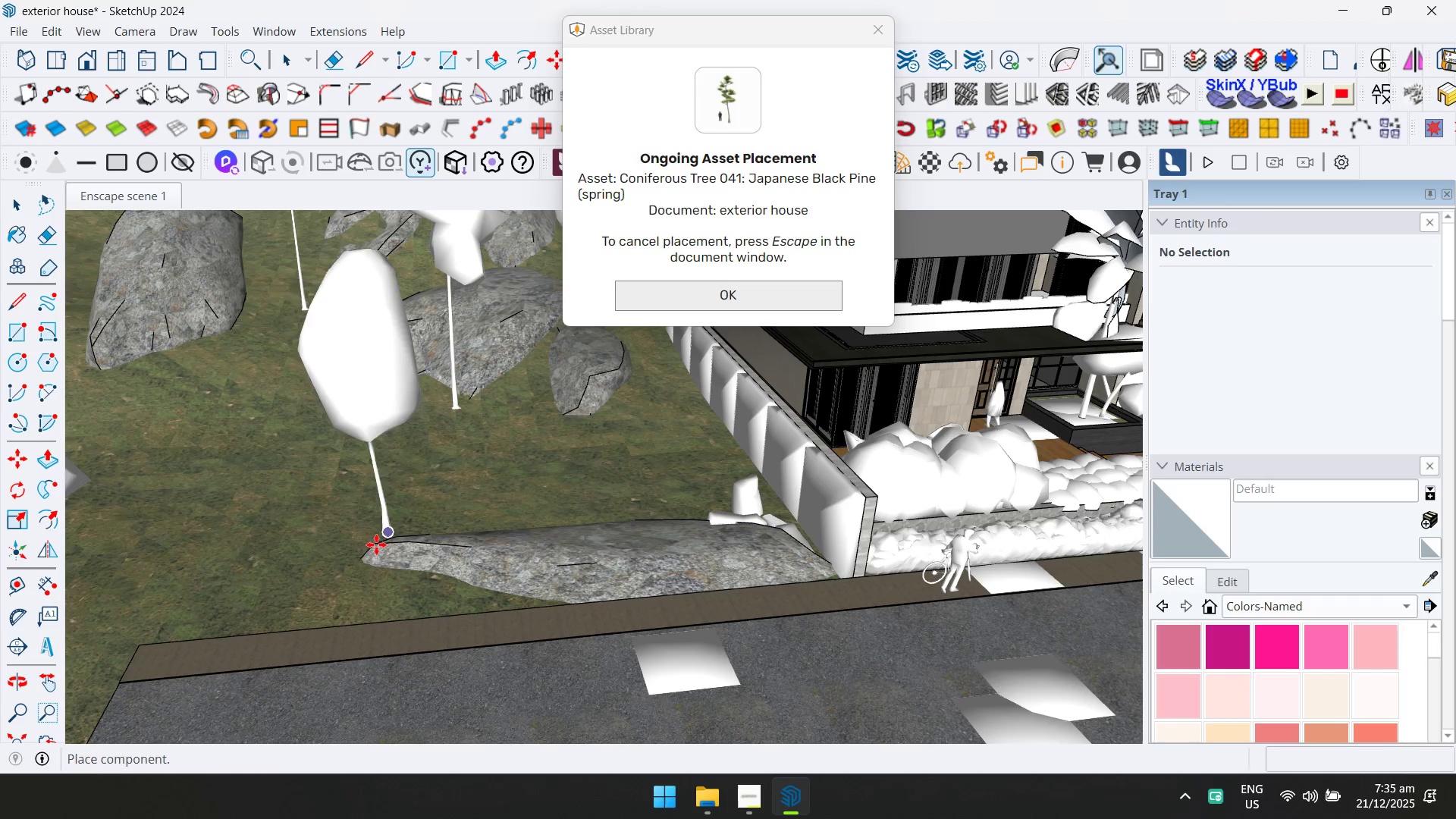 
left_click([378, 585])
 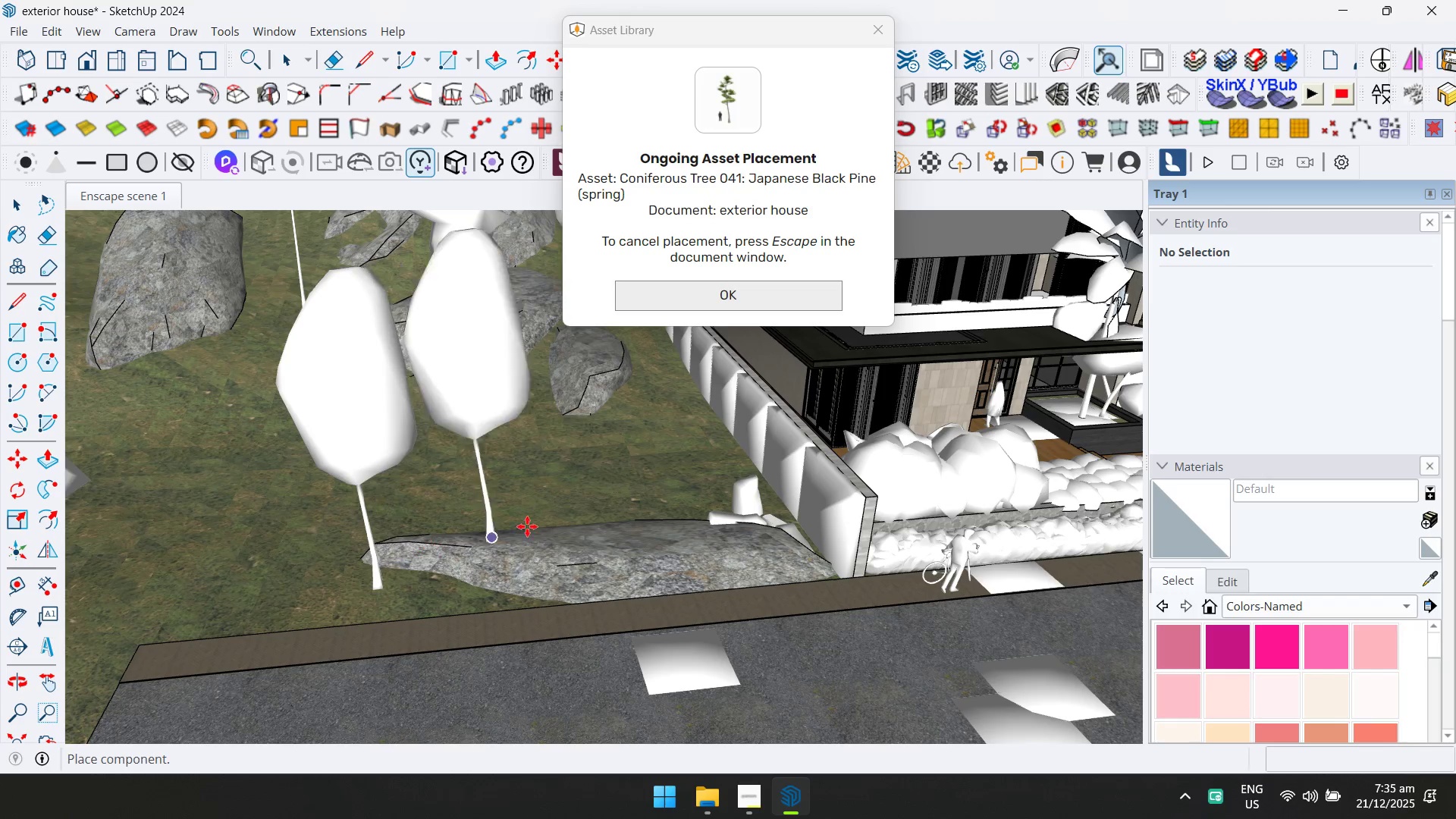 
key(Shift+ShiftLeft)
 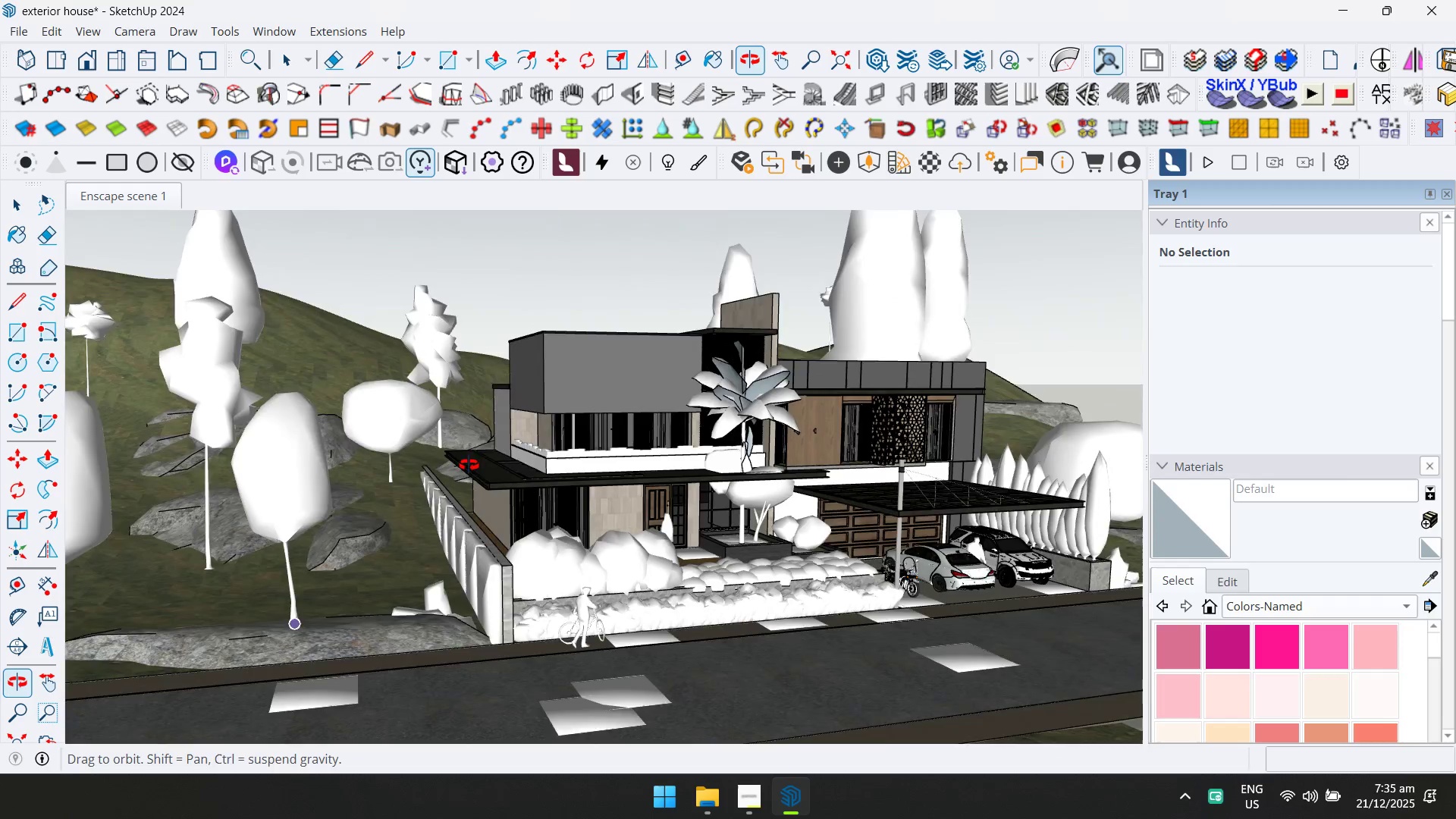 
scroll: coordinate [582, 506], scroll_direction: down, amount: 1.0
 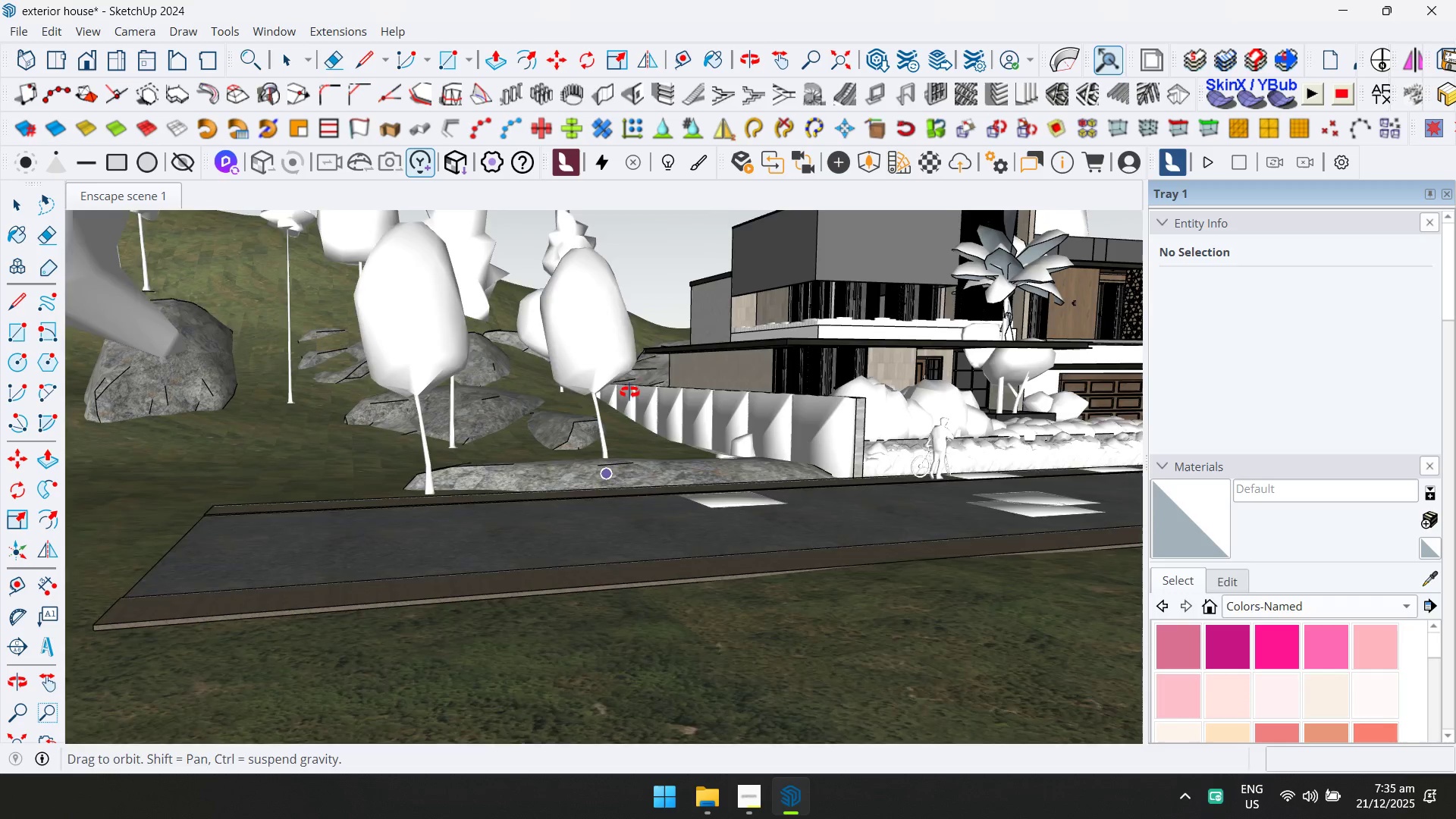 
key(Shift+ShiftLeft)
 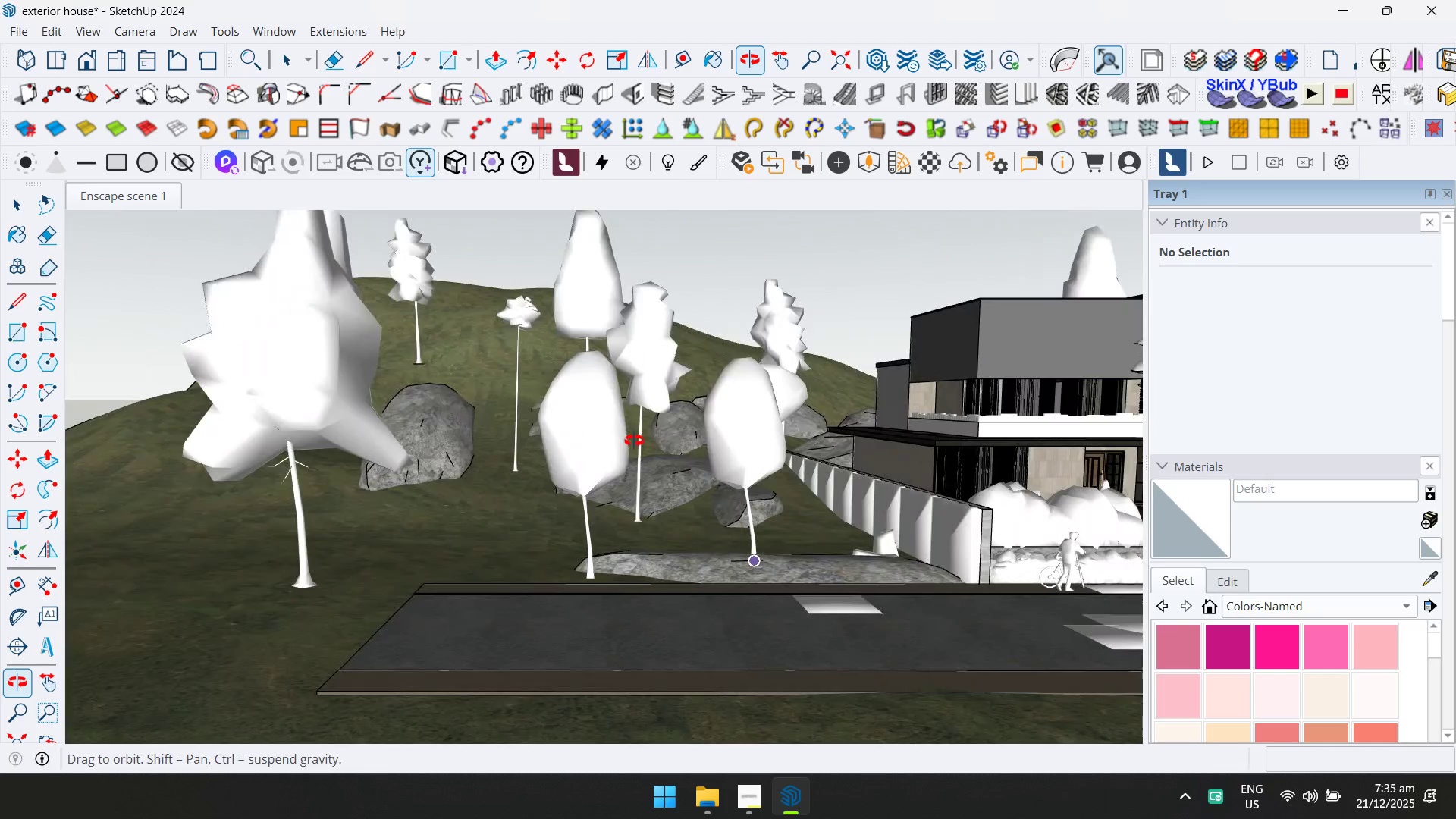 
key(Space)
 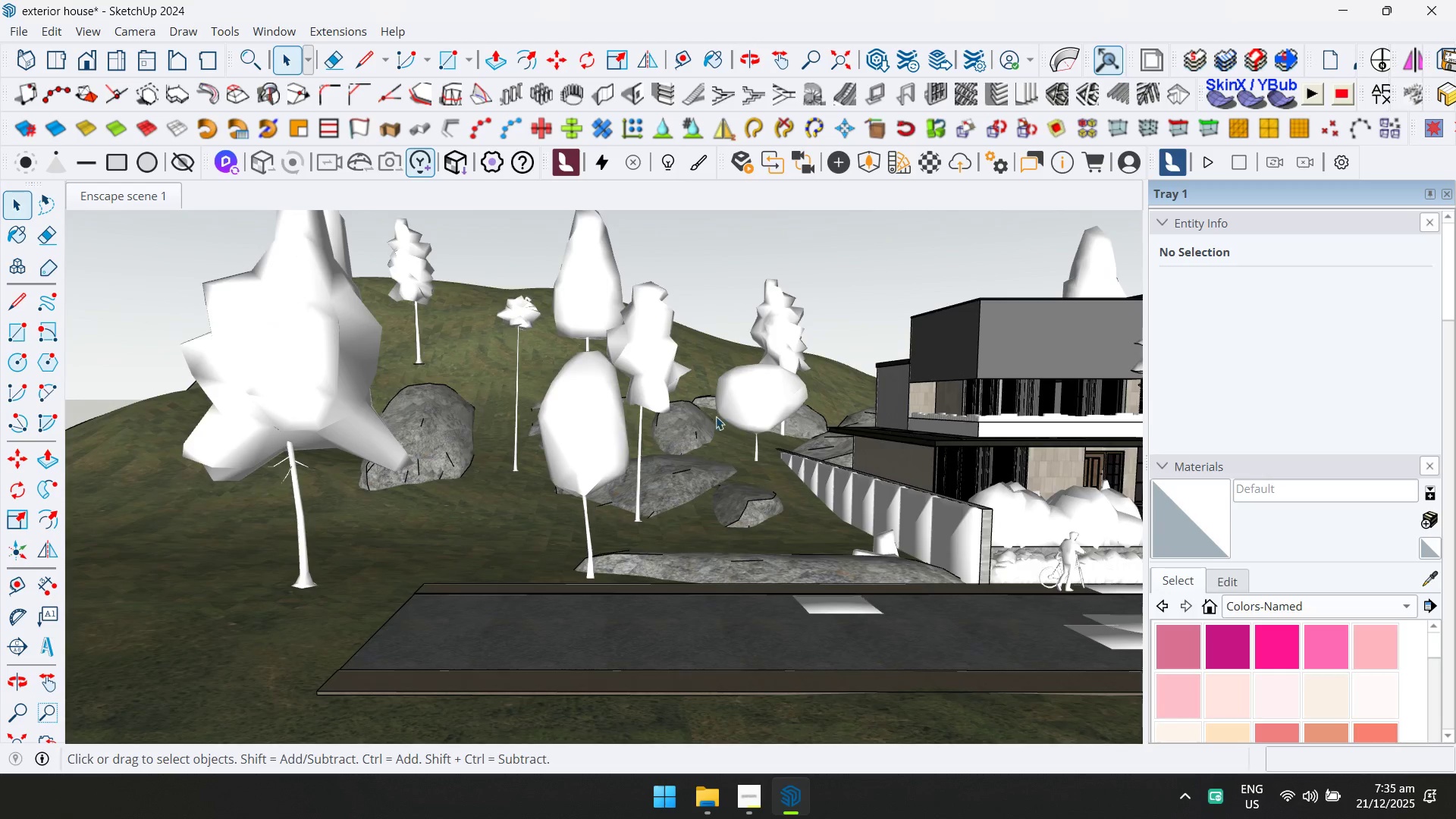 
hold_key(key=ShiftLeft, duration=0.31)
 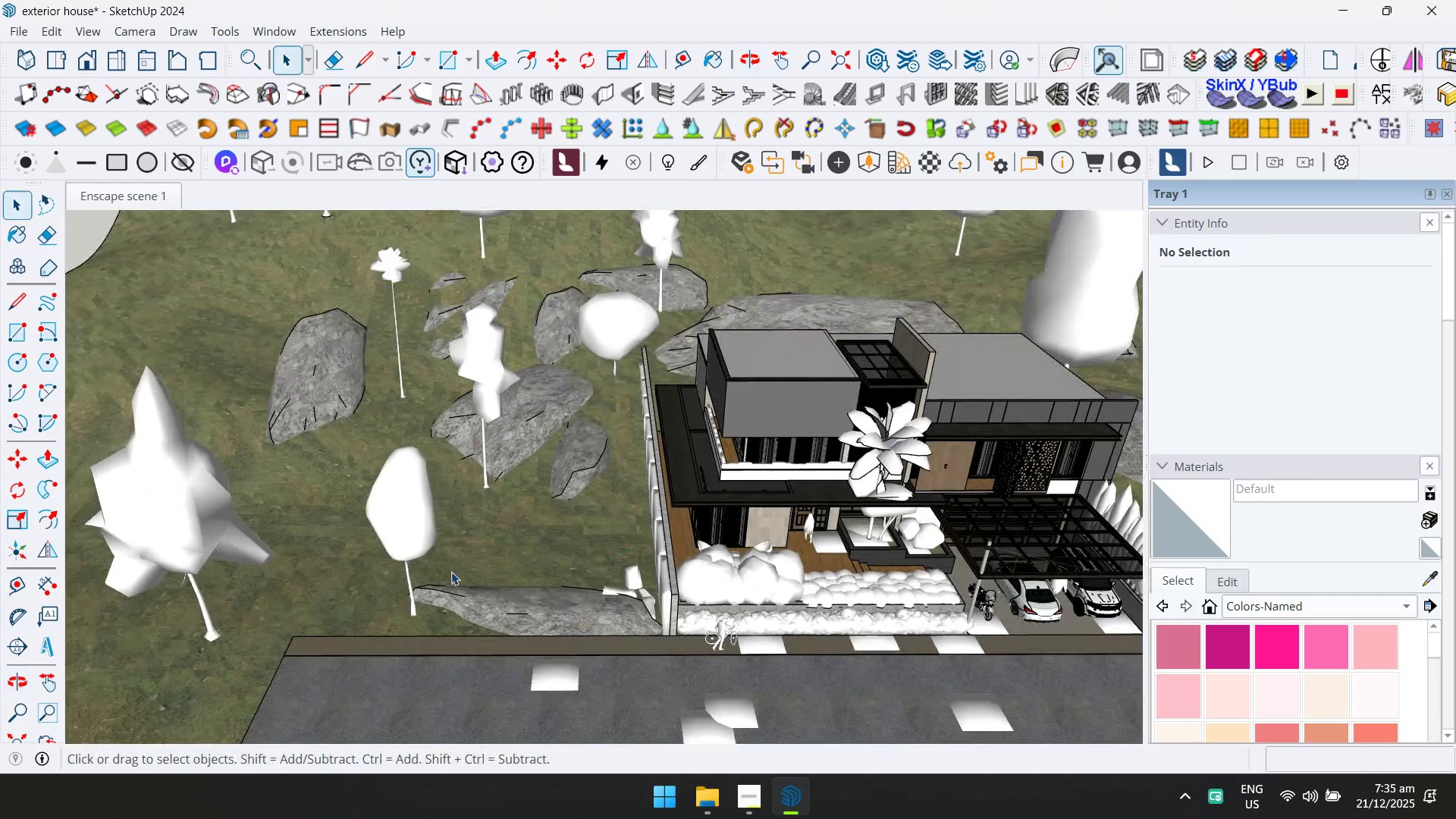 
scroll: coordinate [777, 413], scroll_direction: down, amount: 2.0
 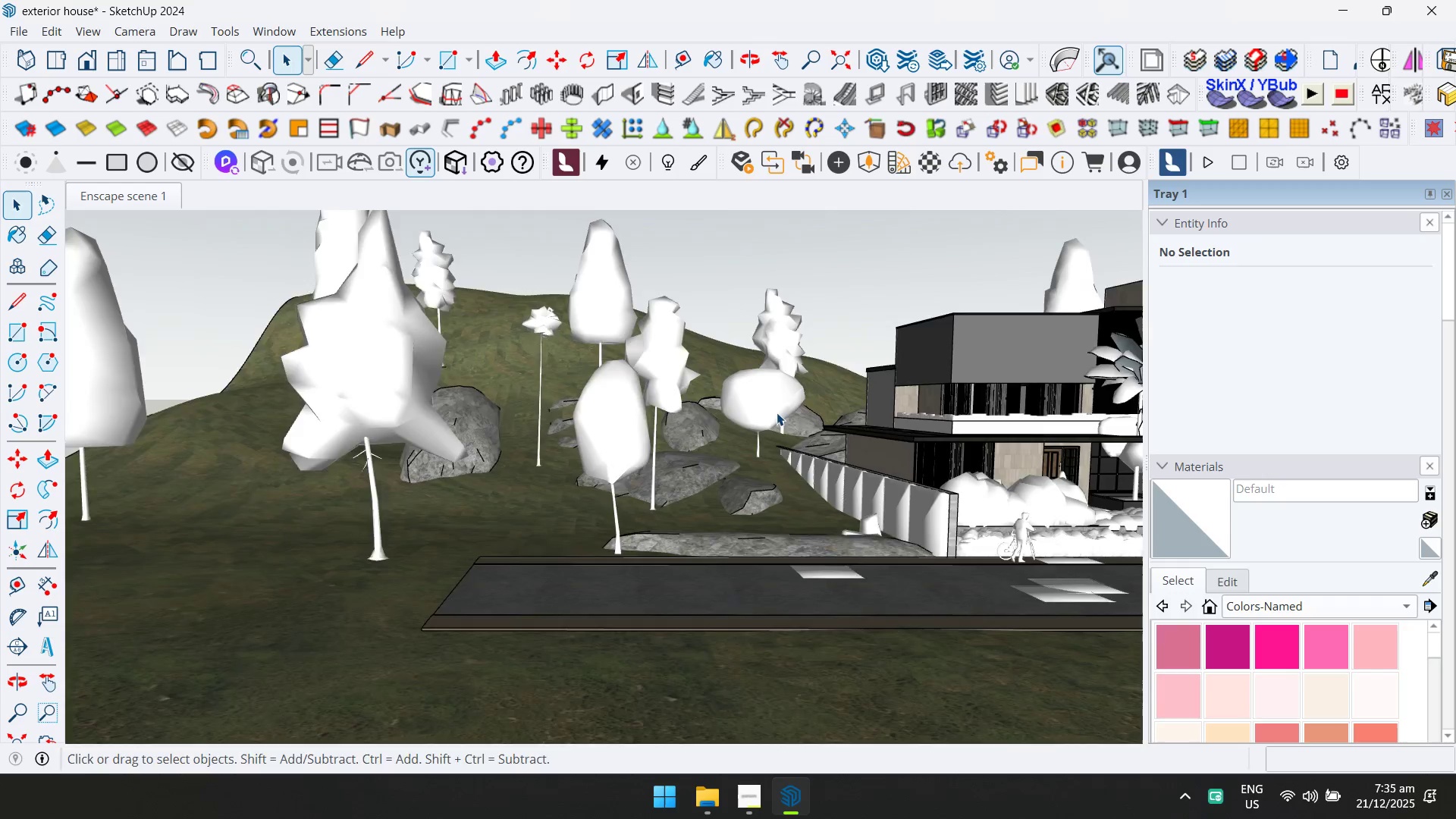 
left_click([411, 535])
 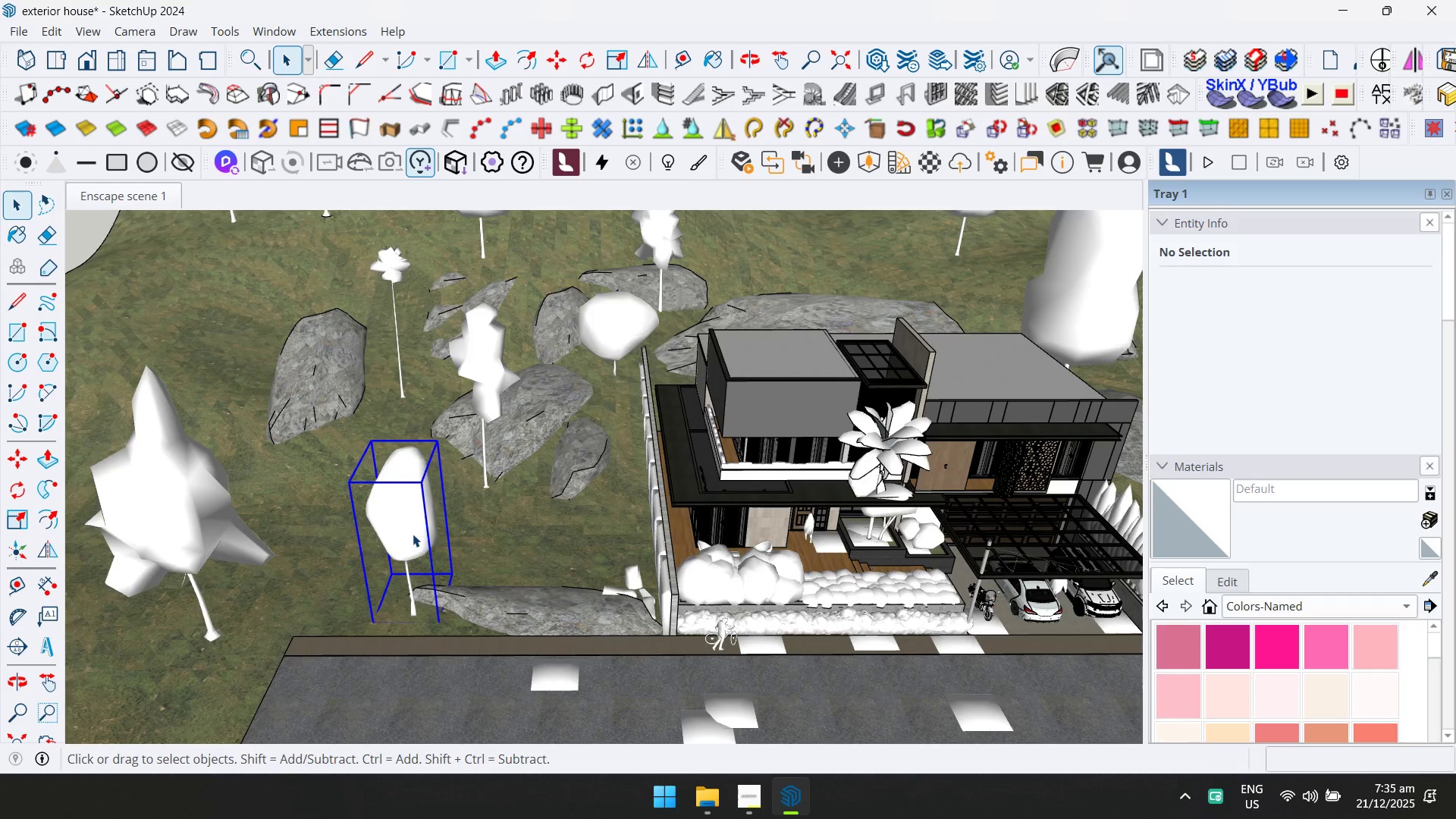 
key(Delete)
 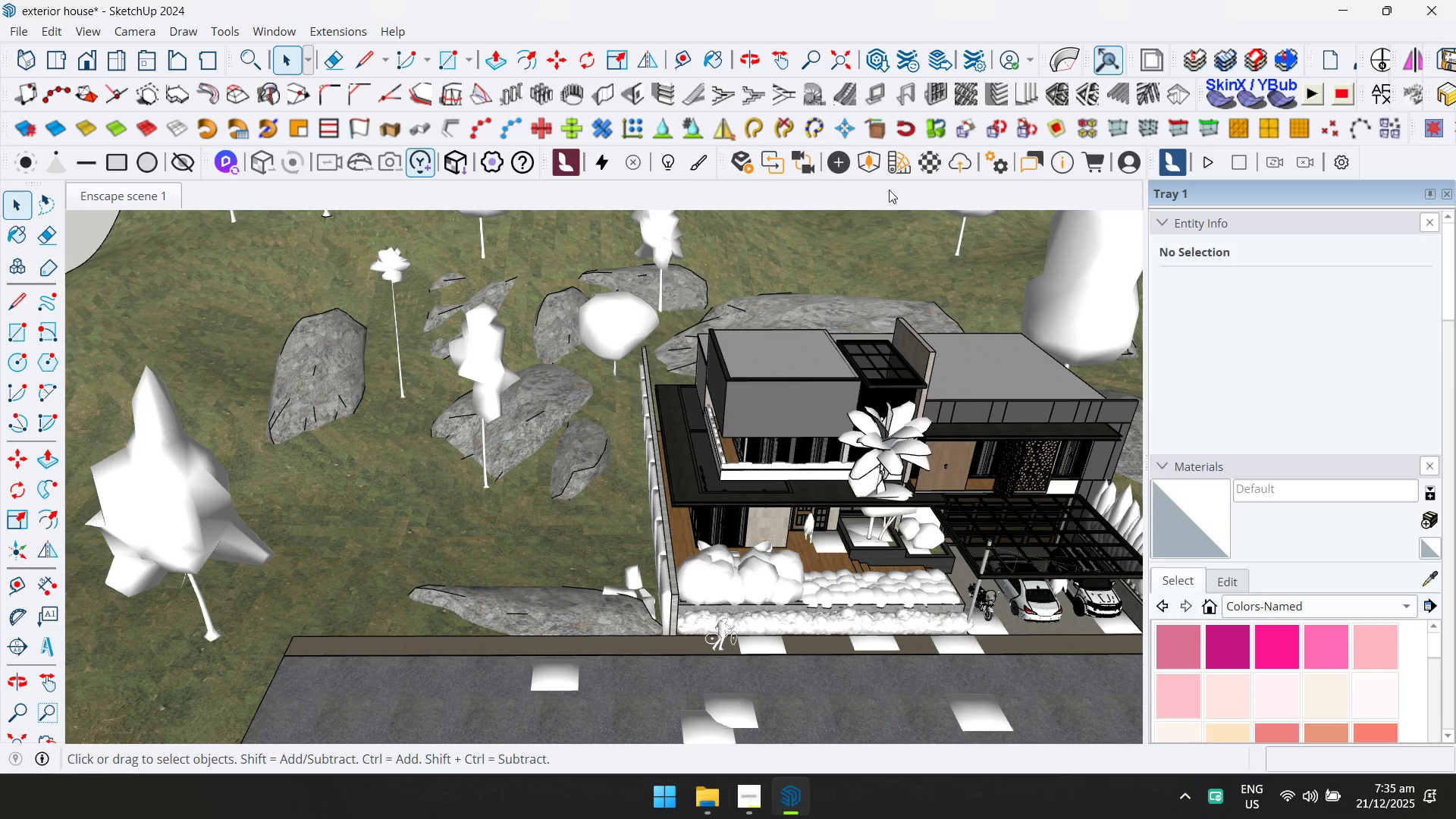 
left_click([877, 171])
 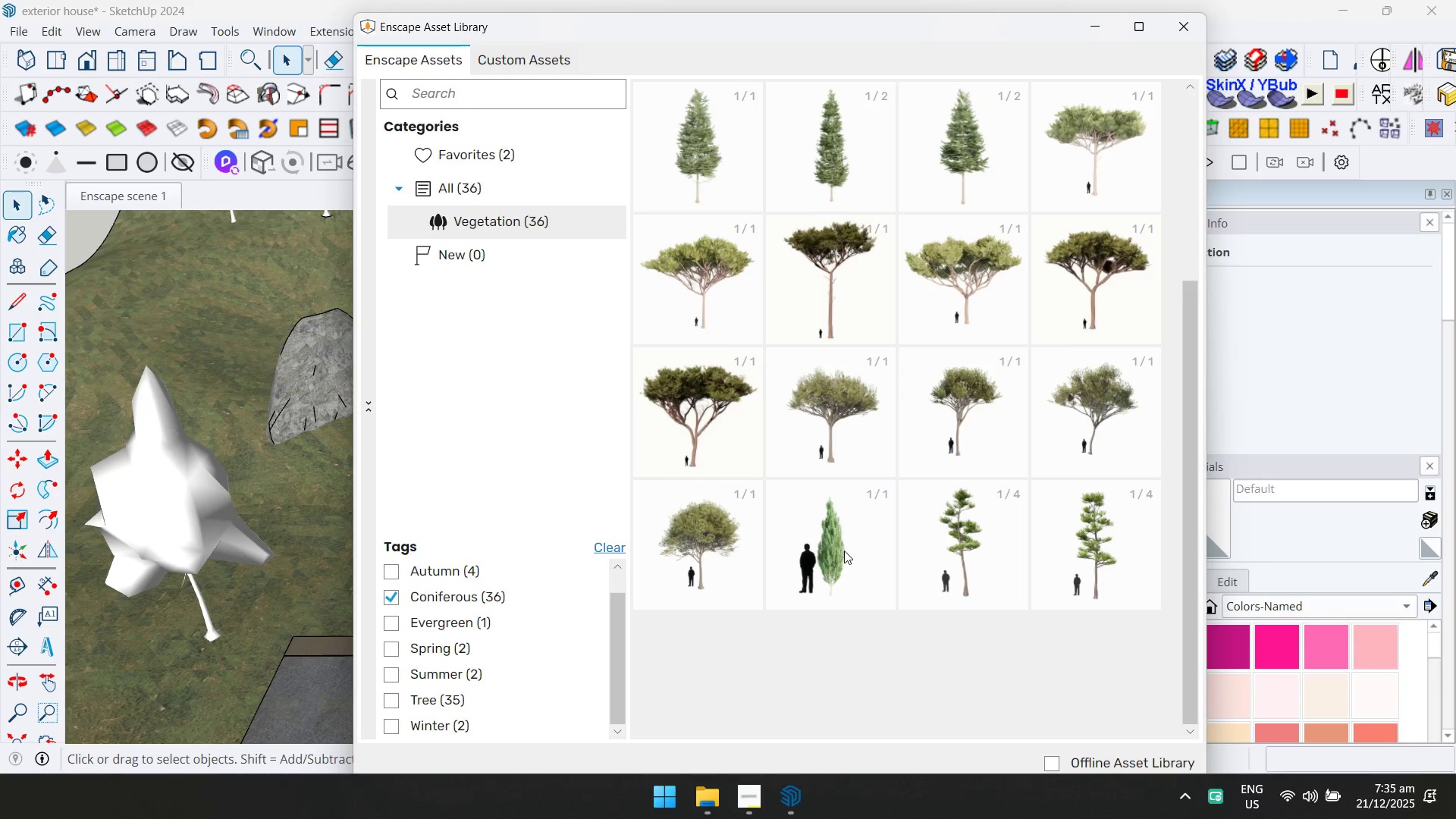 
scroll: coordinate [909, 547], scroll_direction: up, amount: 4.0
 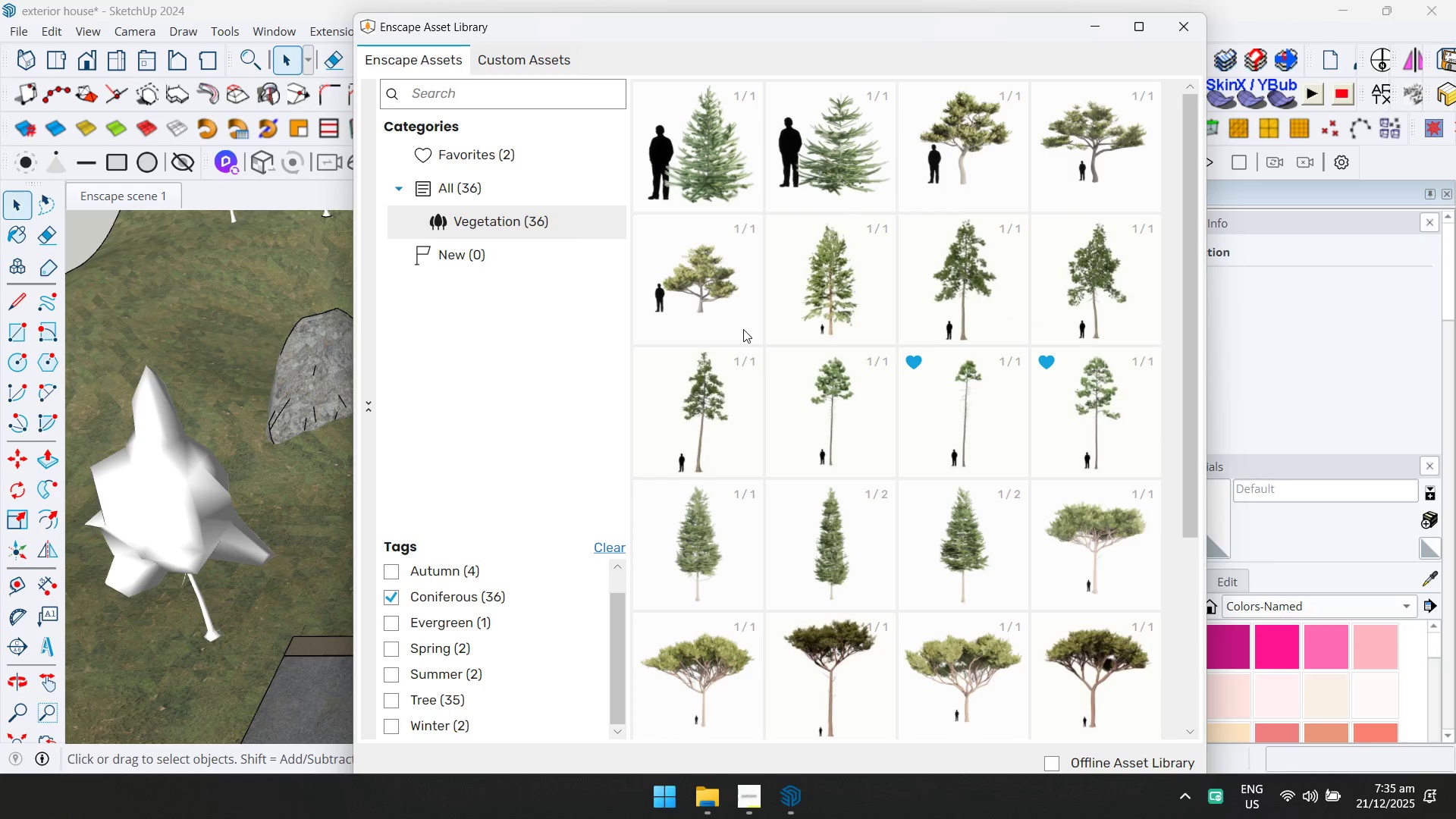 
scroll: coordinate [1040, 510], scroll_direction: down, amount: 4.0
 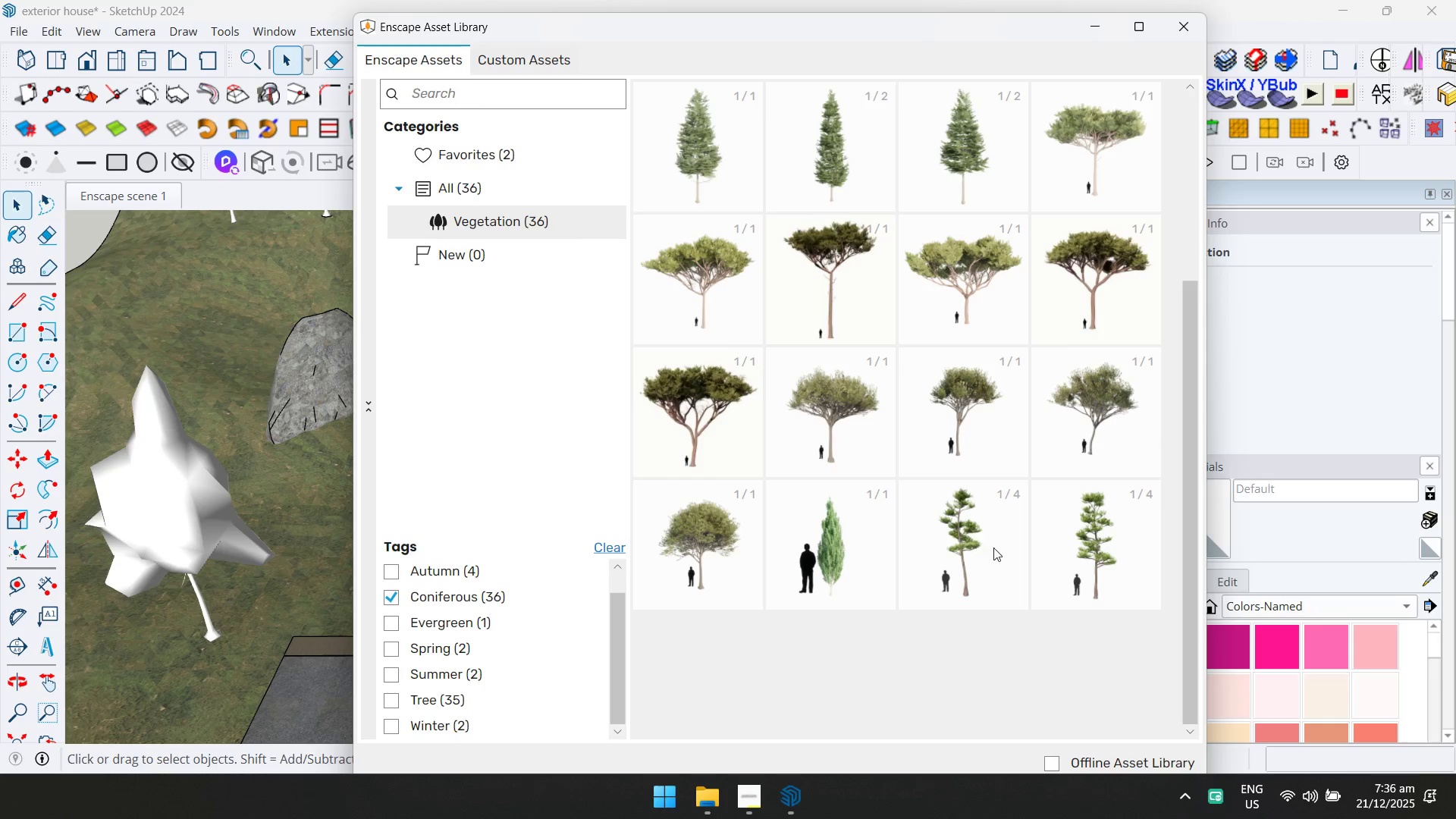 
left_click([957, 559])
 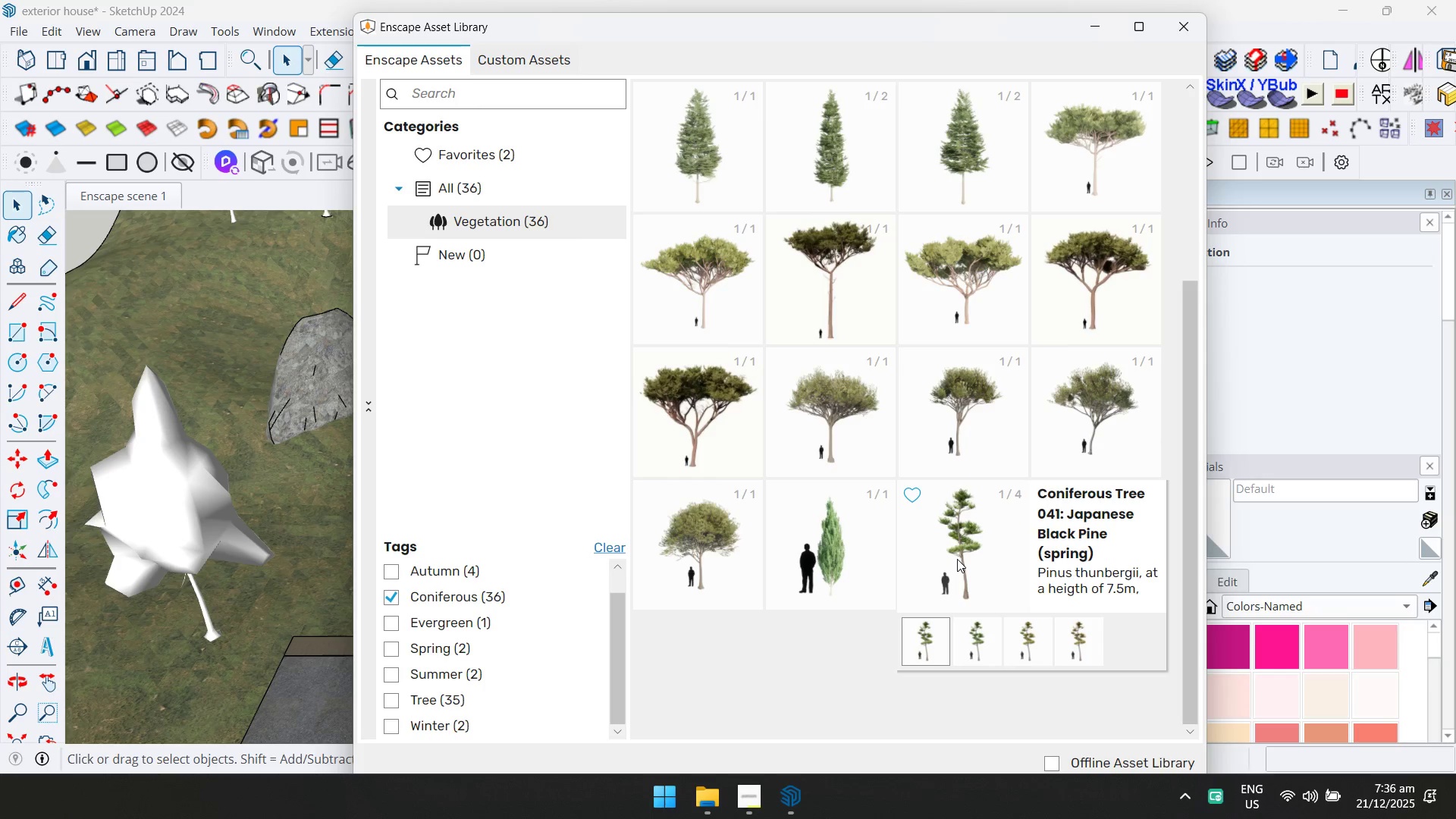 
left_click([957, 559])
 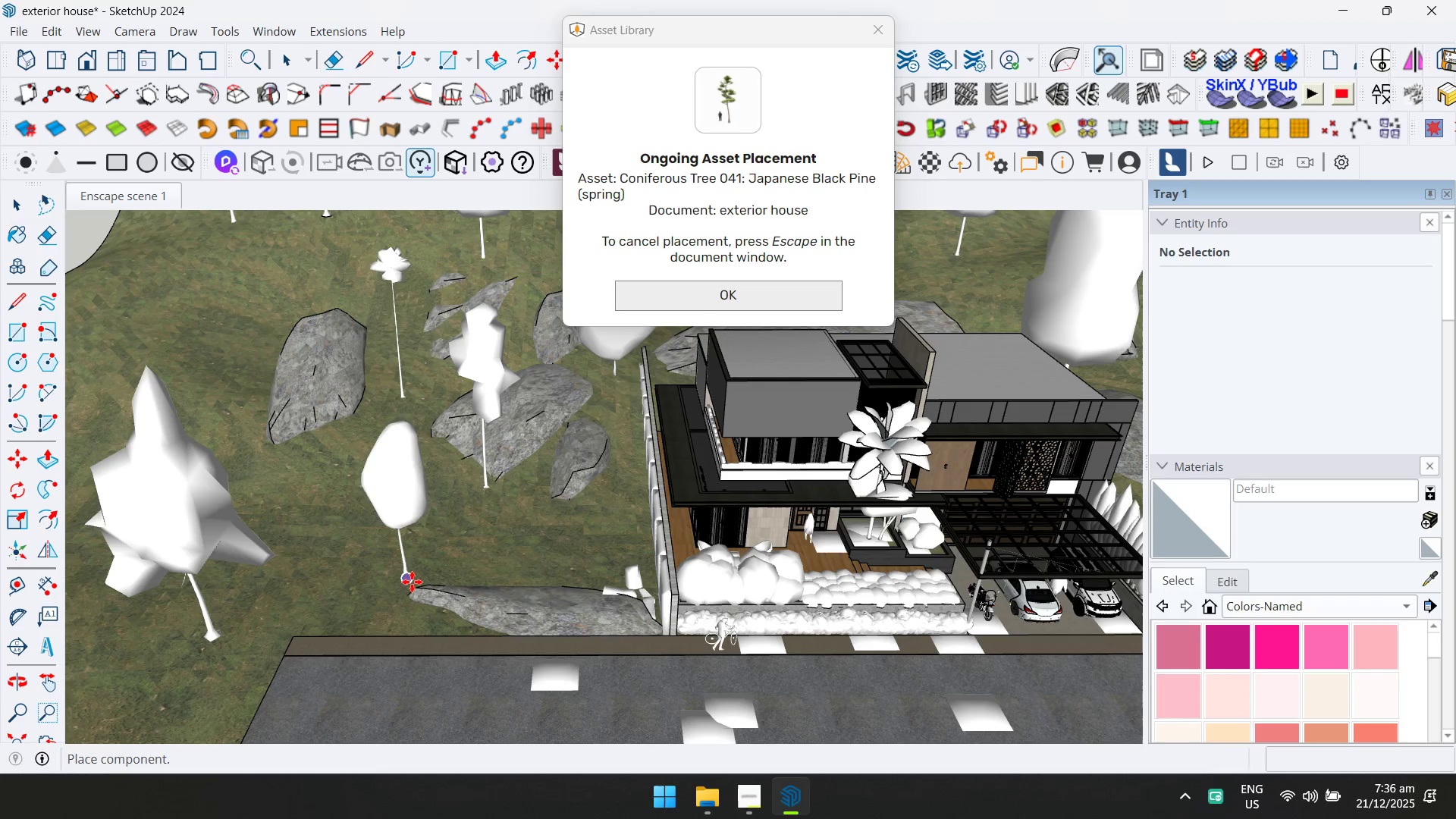 
left_click([408, 581])
 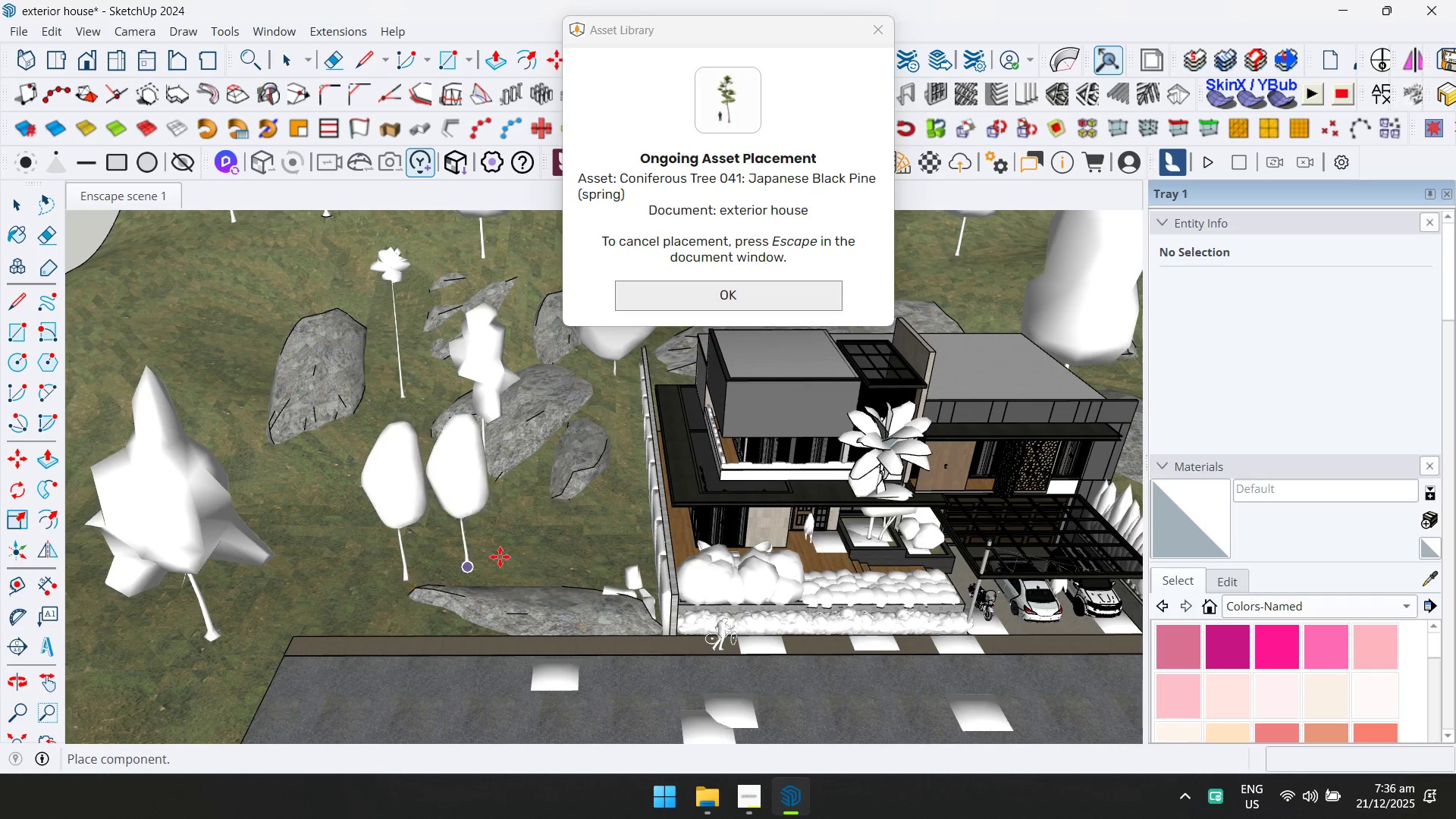 
scroll: coordinate [523, 551], scroll_direction: down, amount: 2.0
 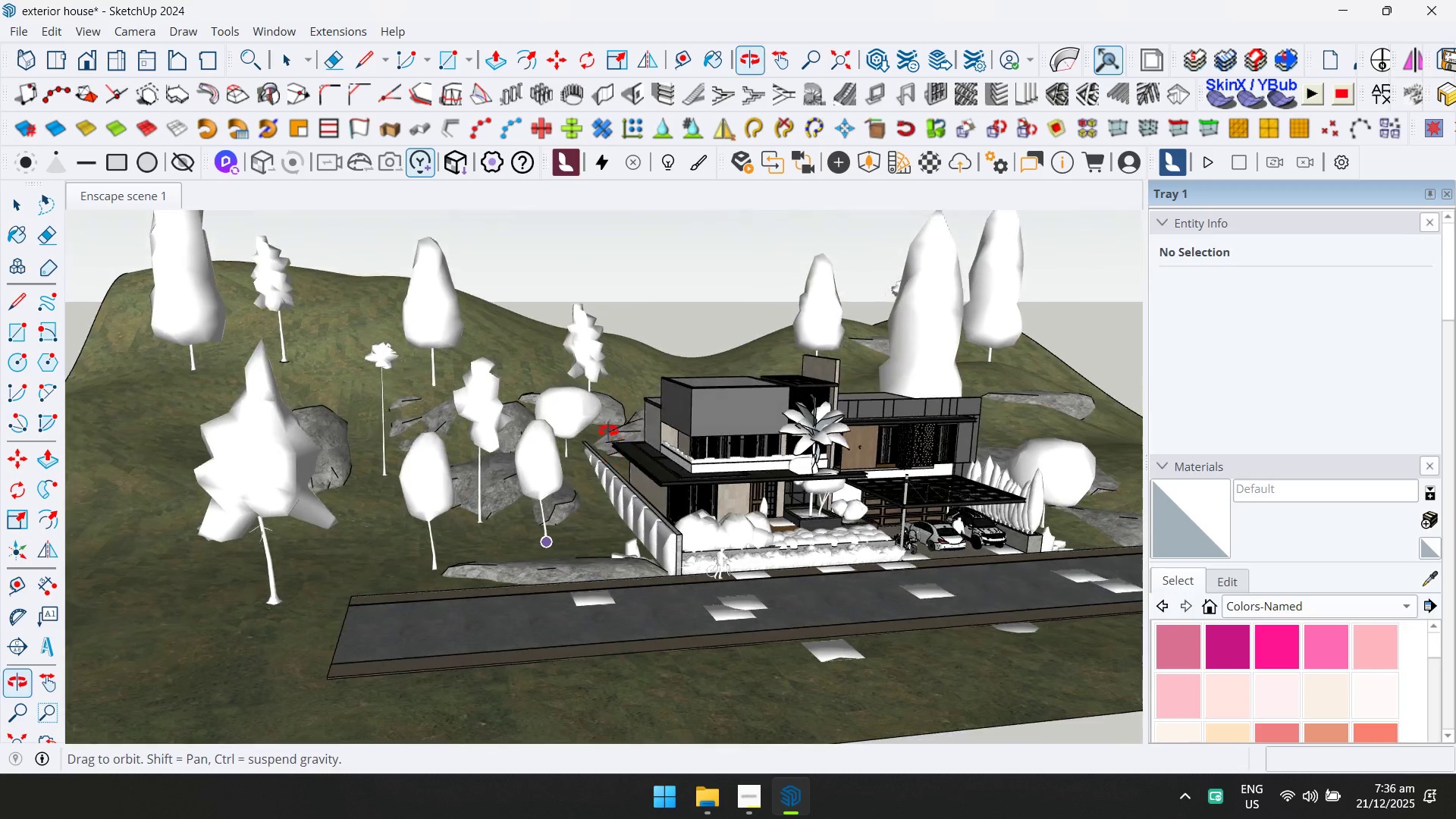 
hold_key(key=ShiftLeft, duration=0.34)
 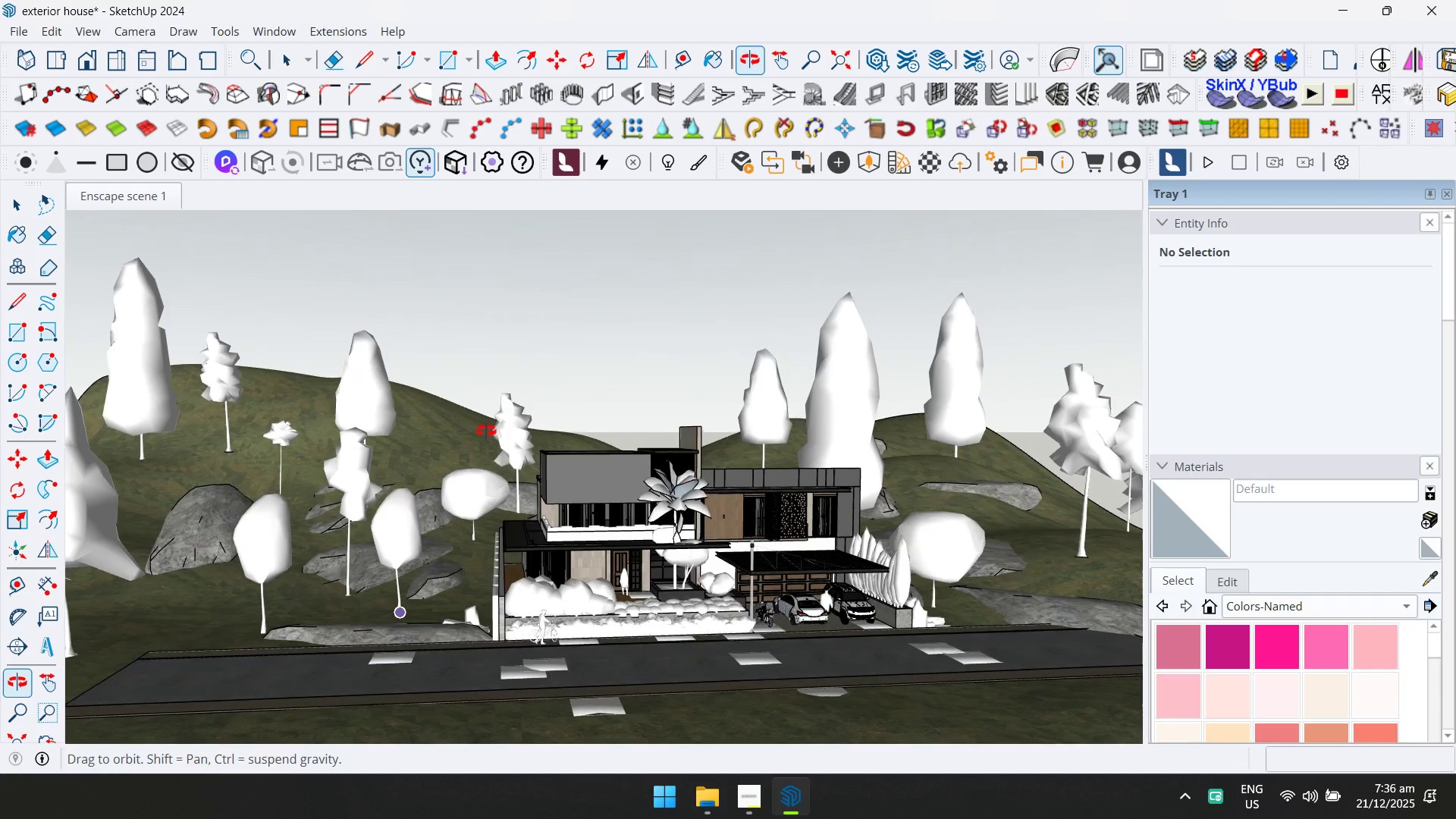 
key(Space)
 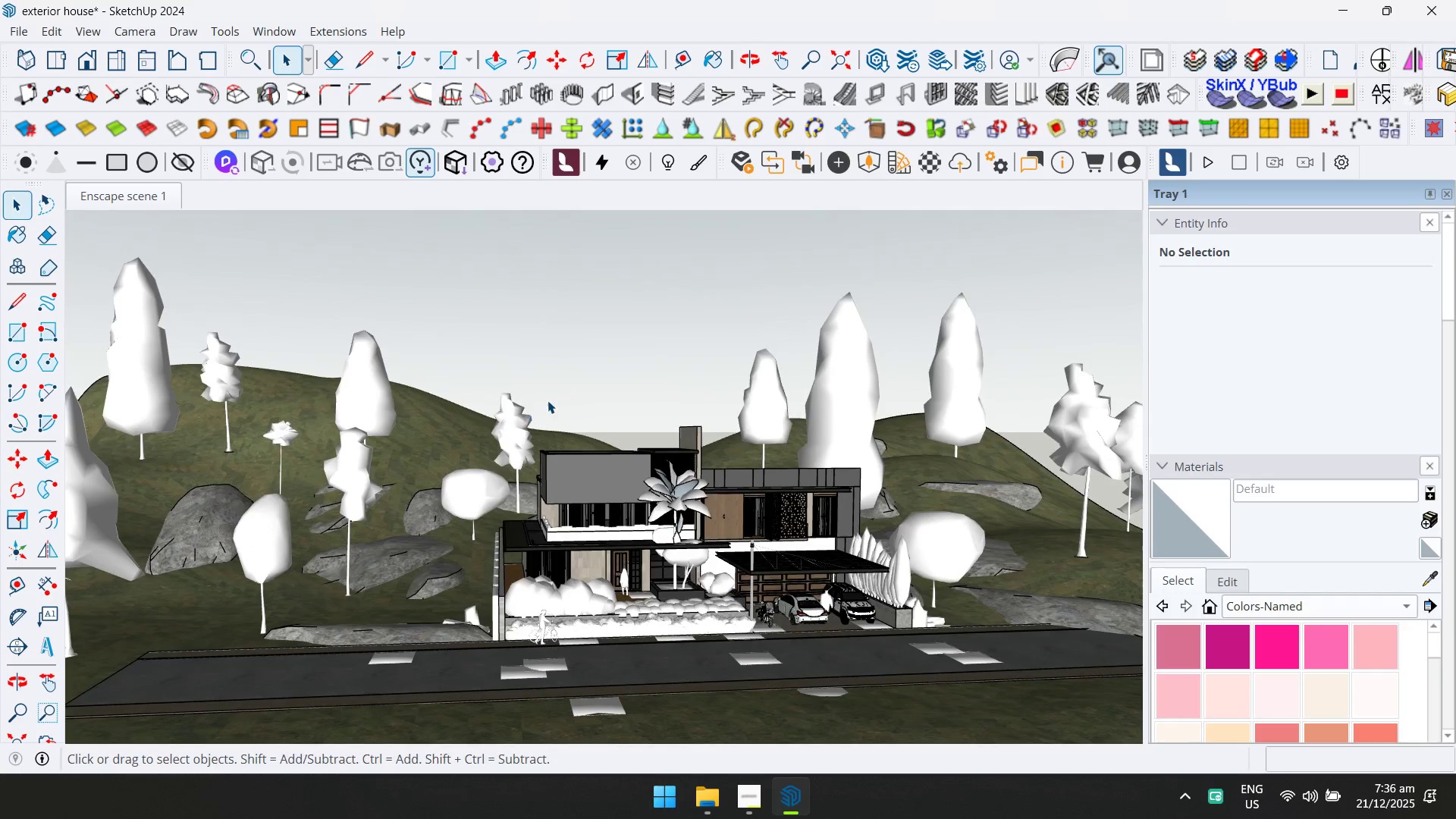 
scroll: coordinate [580, 412], scroll_direction: down, amount: 3.0
 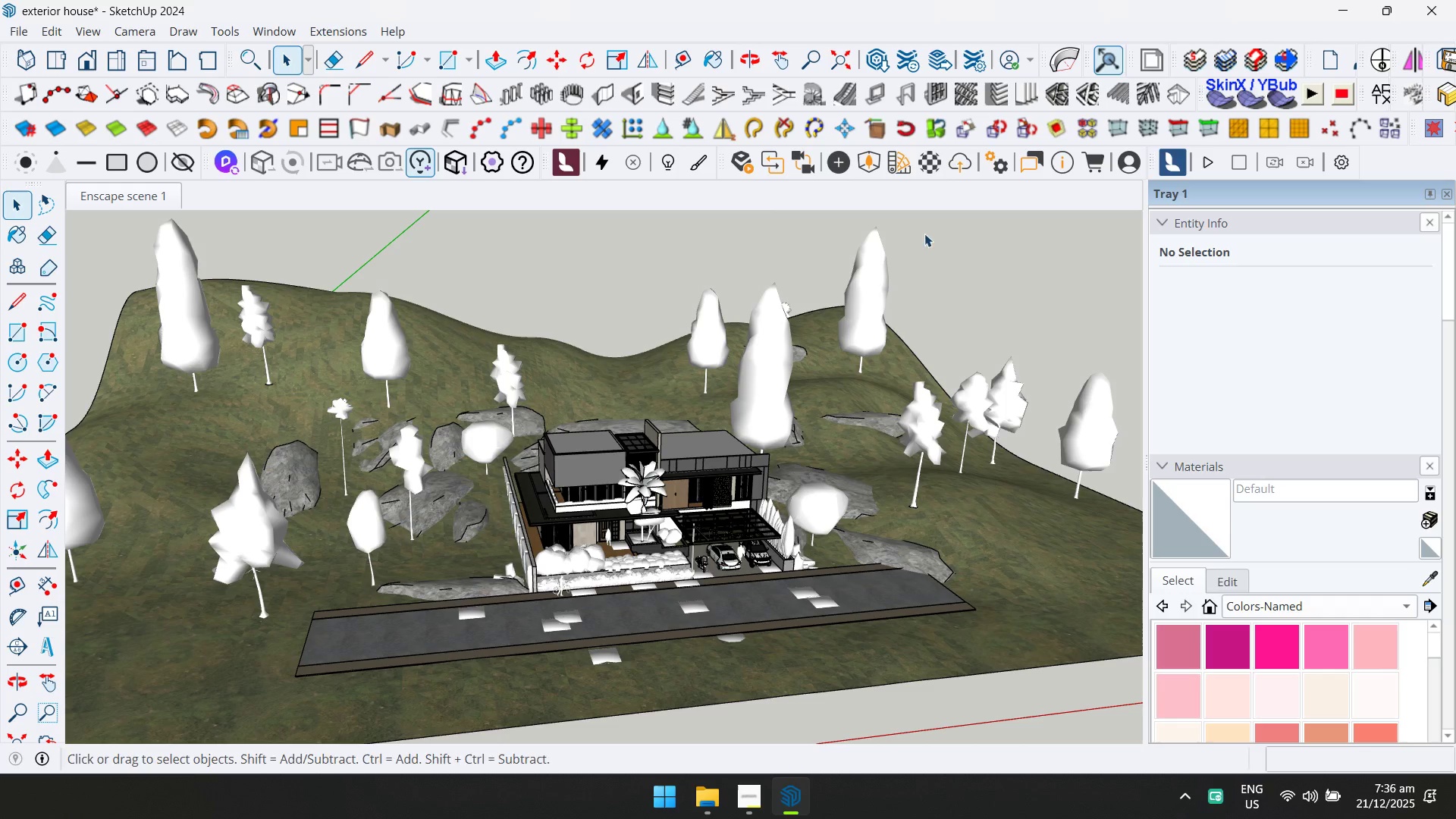 
left_click([870, 172])
 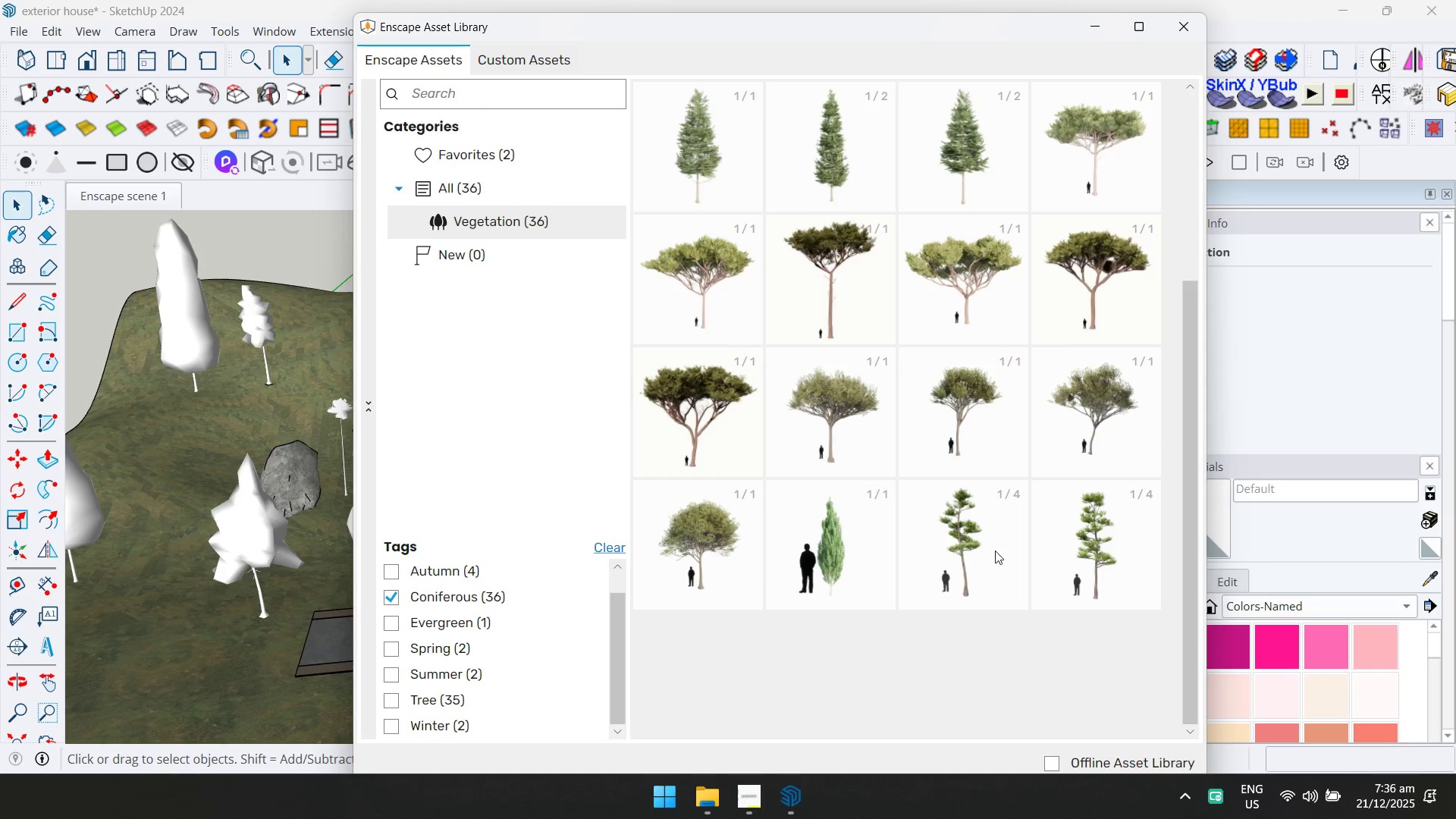 
double_click([1104, 568])
 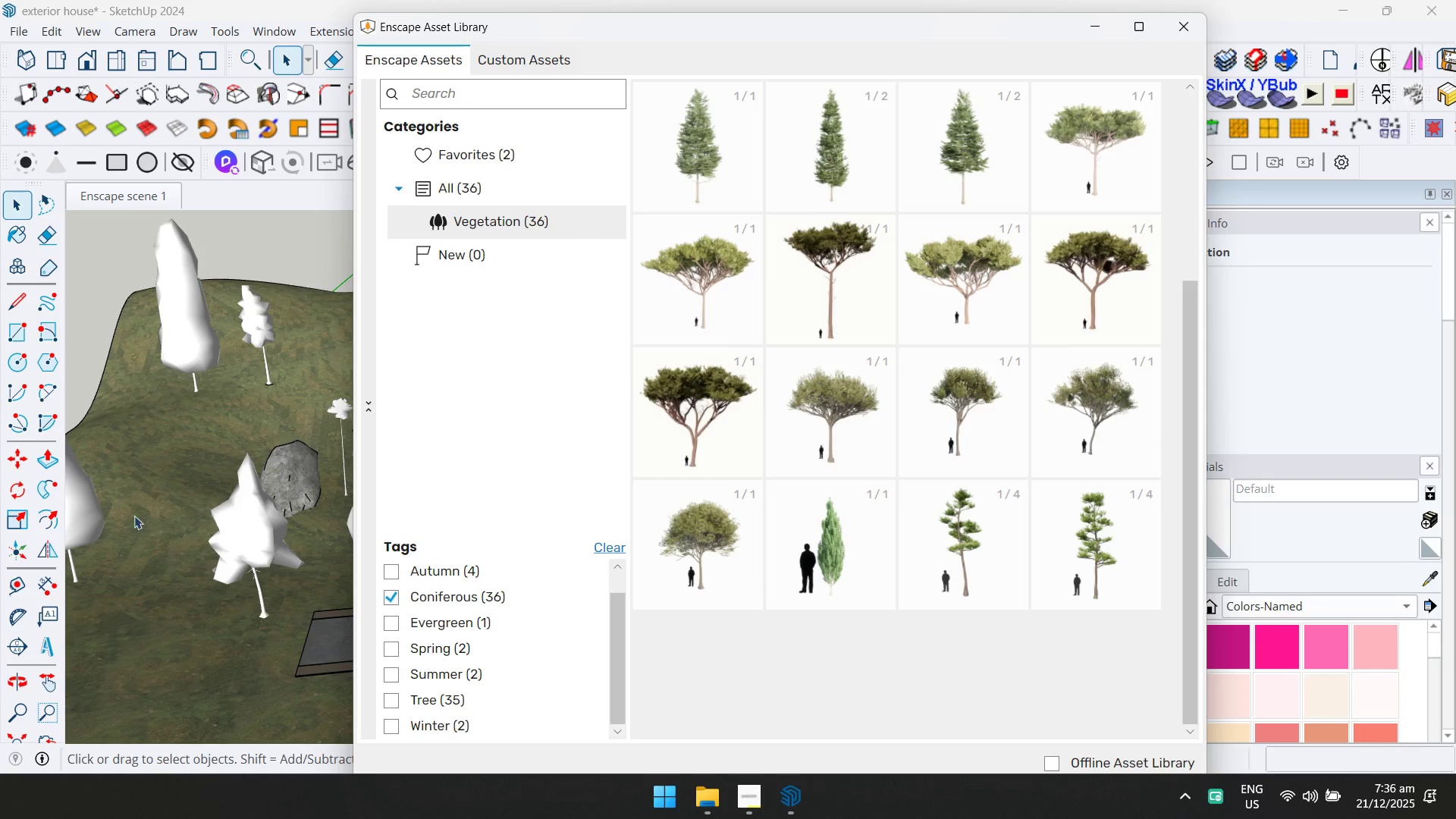 
mouse_move([933, 147])
 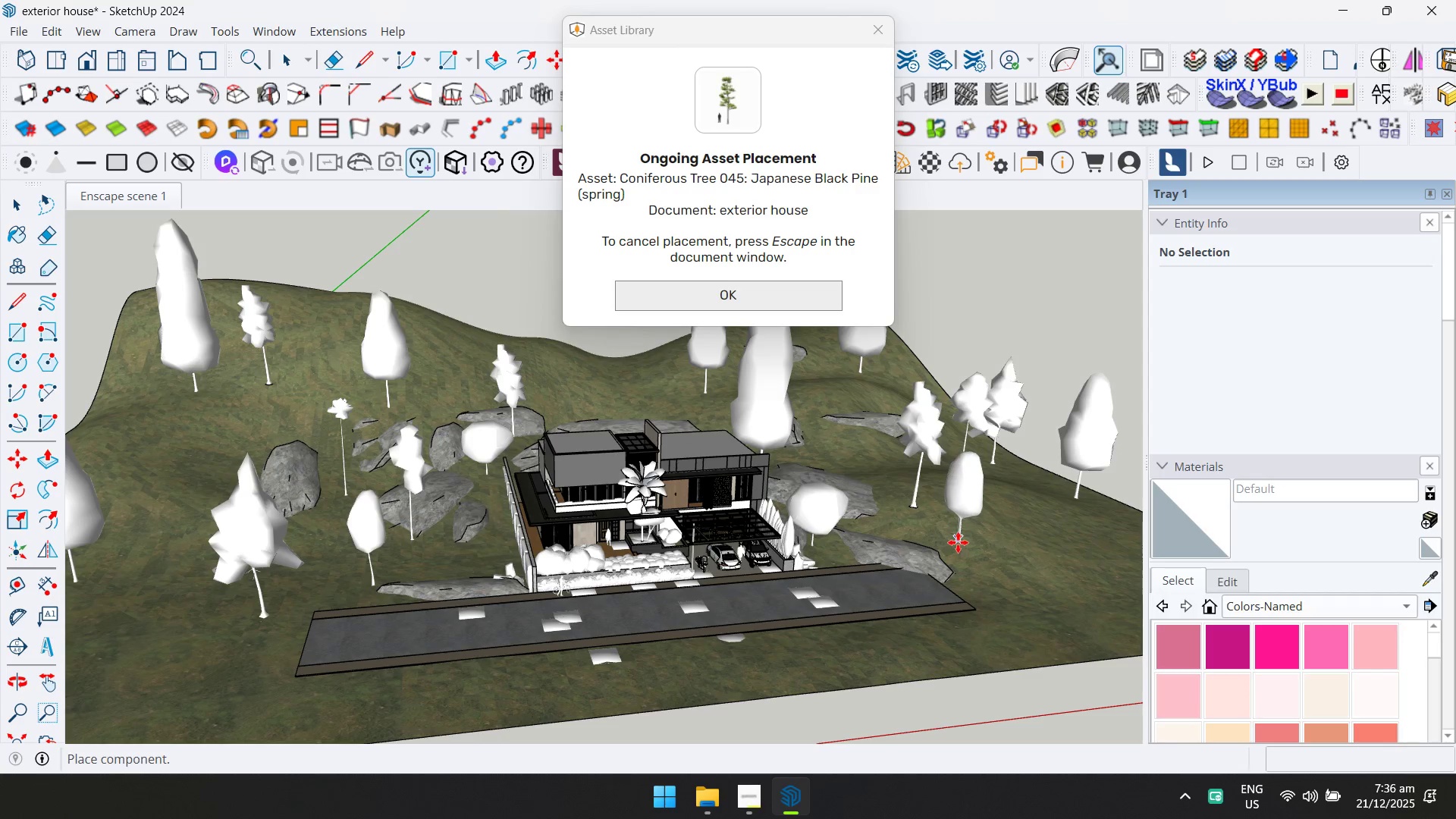 
left_click([958, 542])
 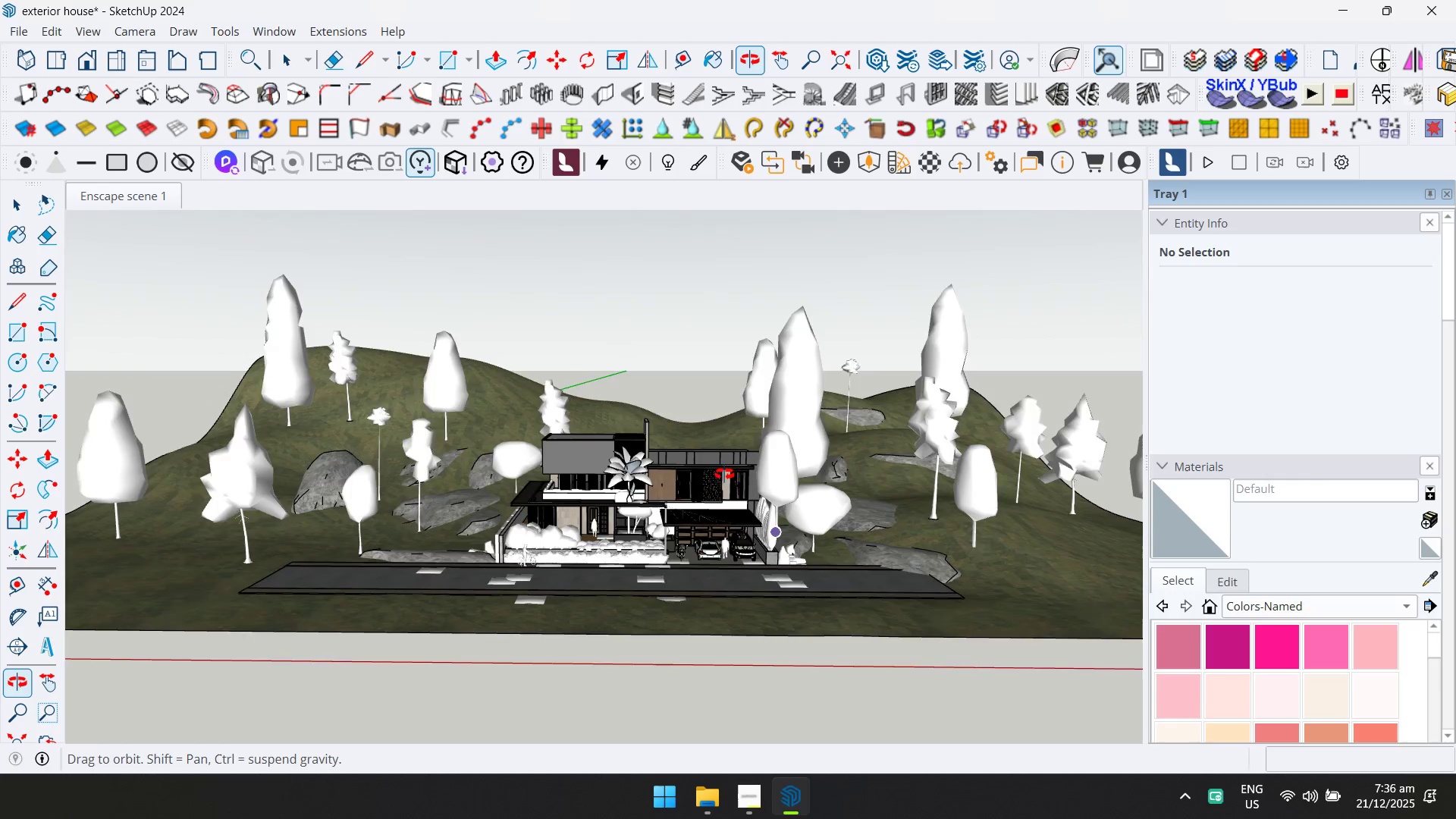 
key(Space)
 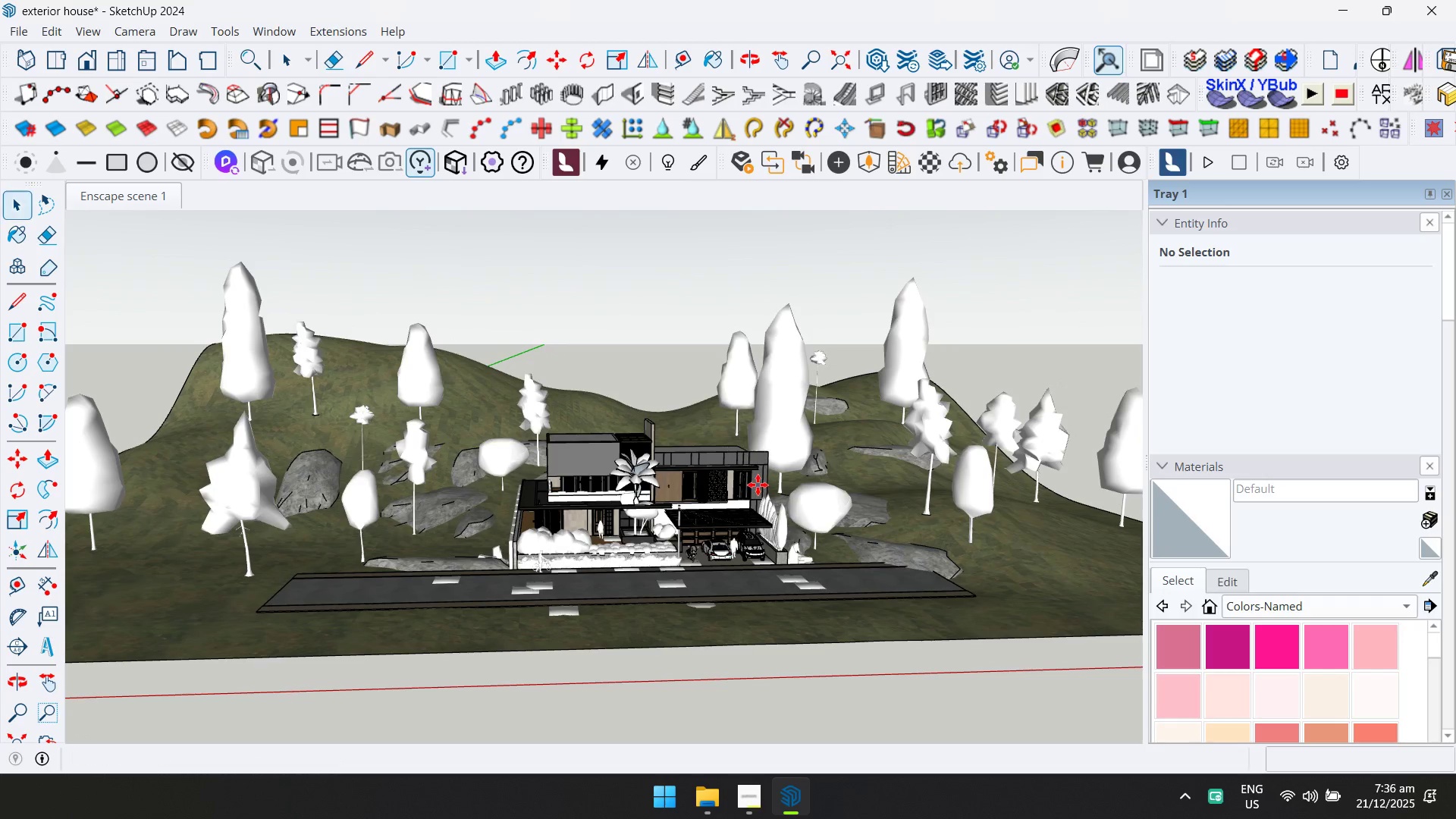 
key(Escape)
 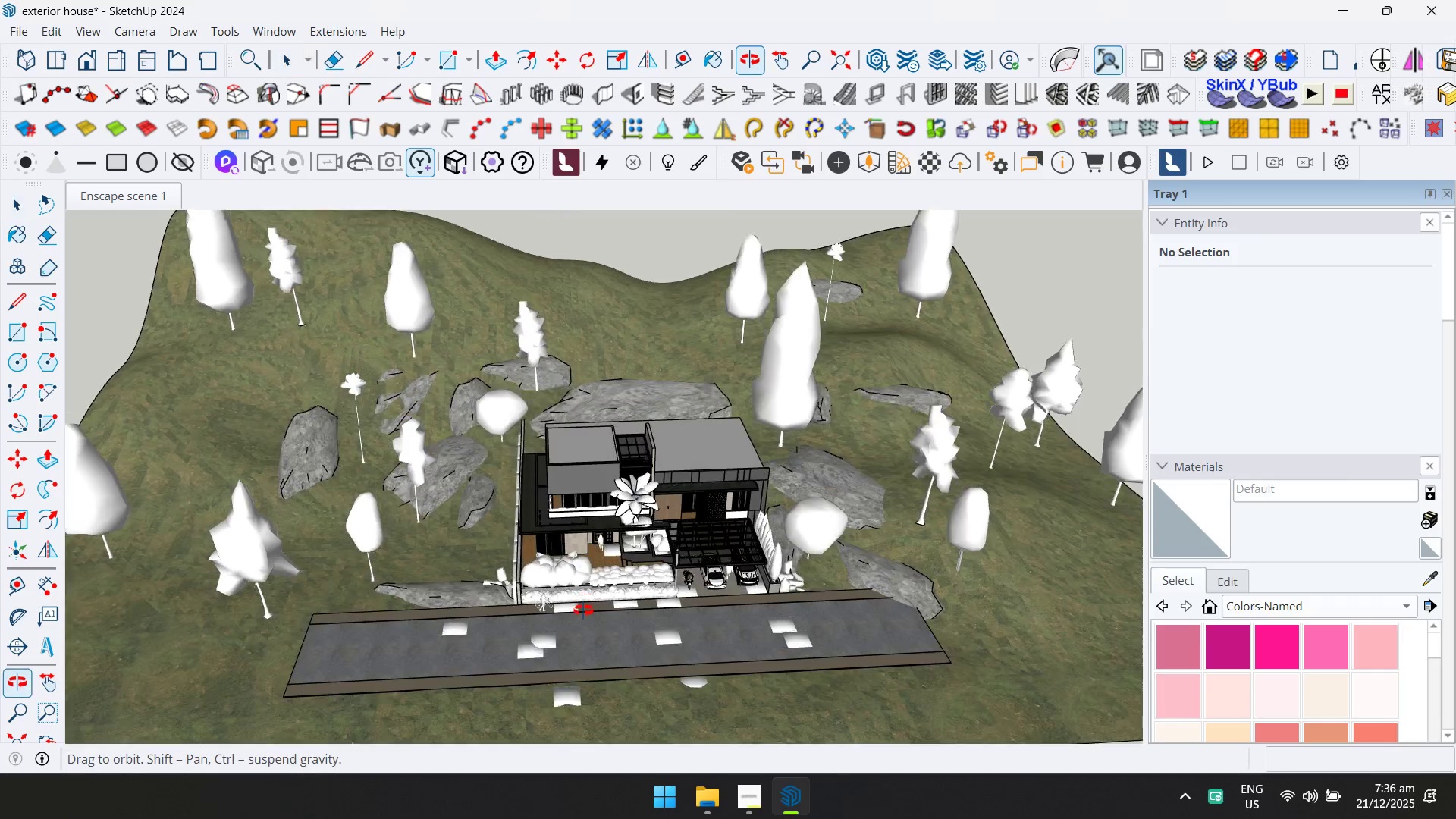 
key(Control+S)
 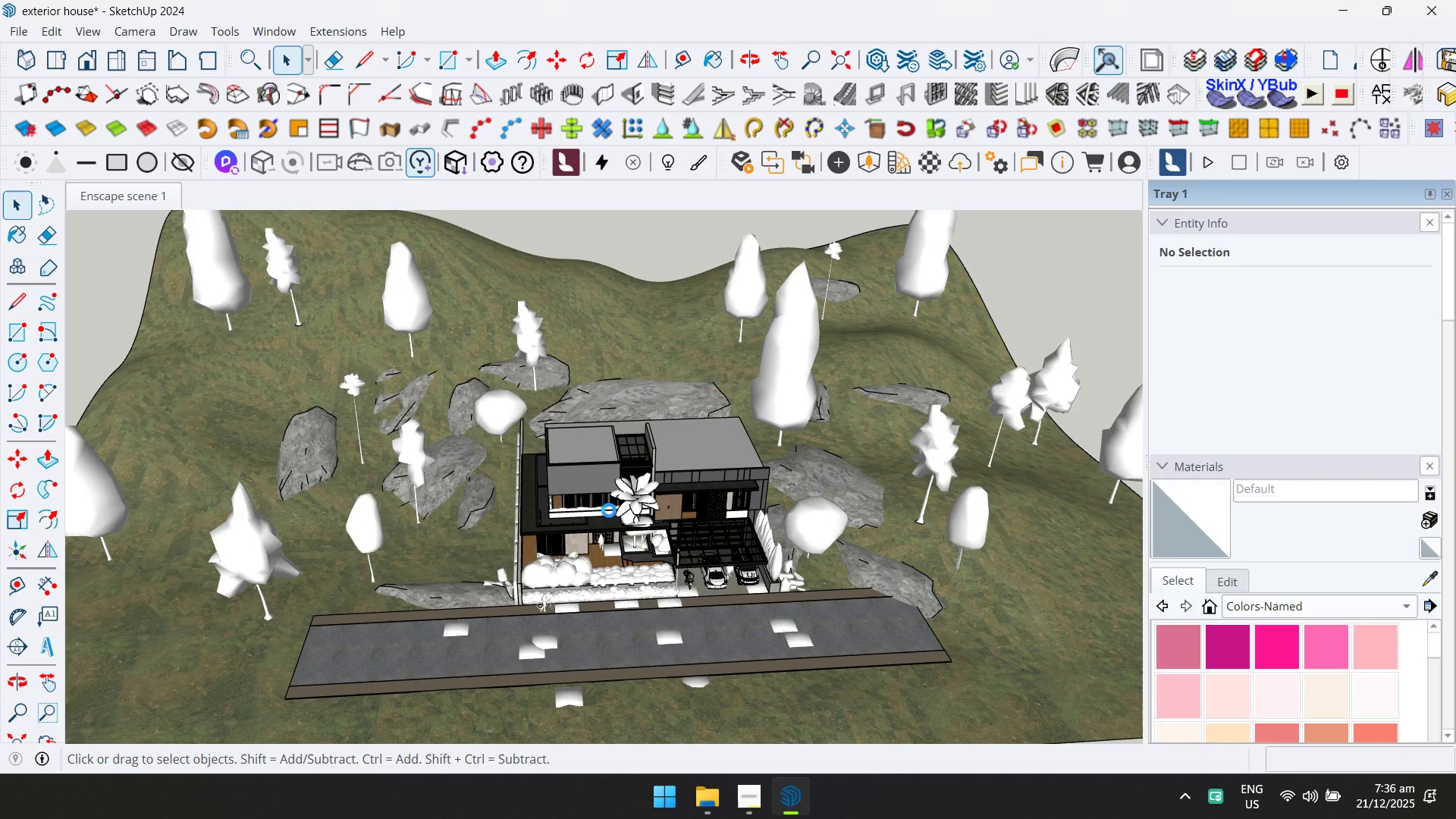 
hold_key(key=ShiftLeft, duration=0.34)
 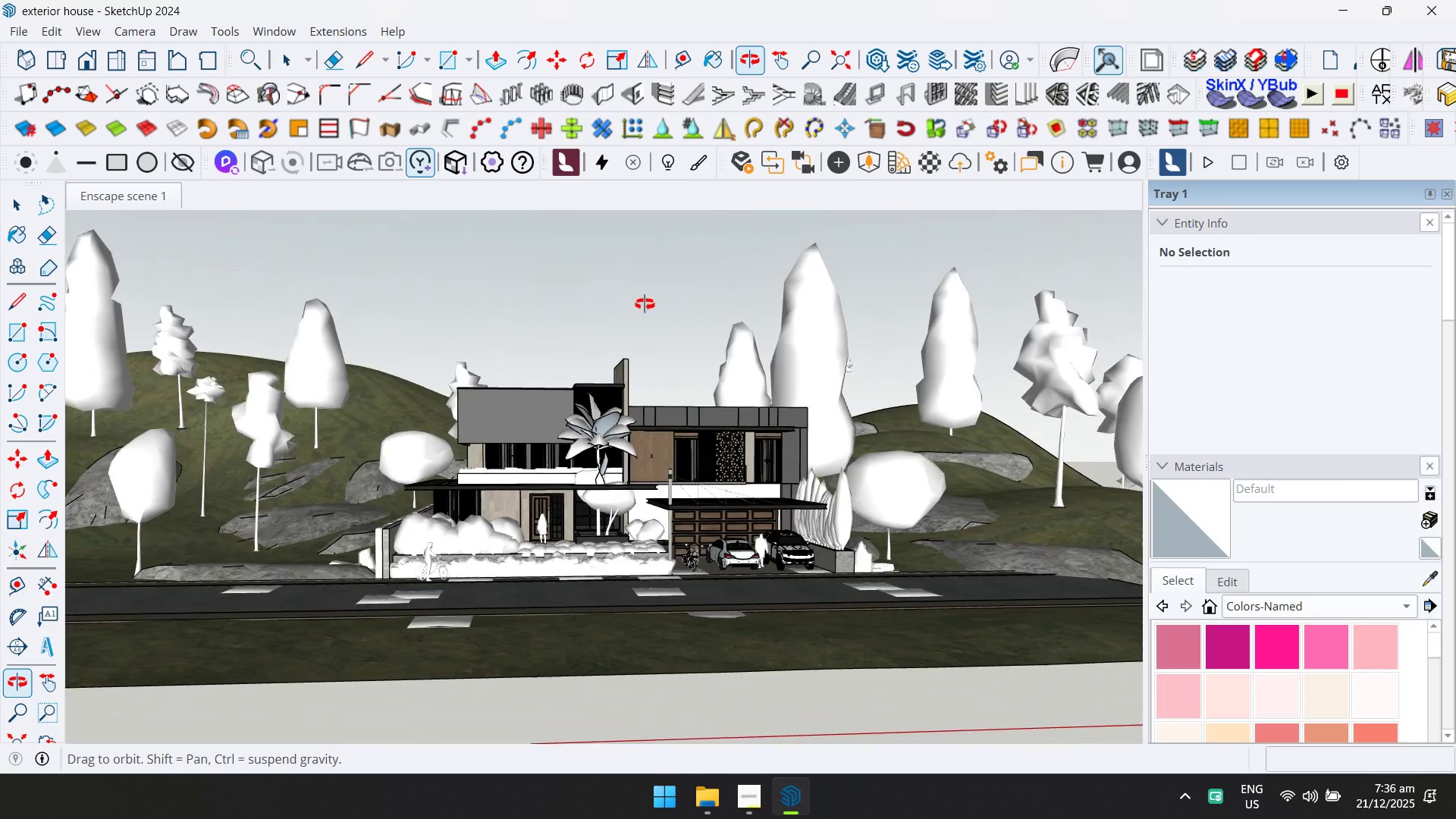 
scroll: coordinate [568, 383], scroll_direction: up, amount: 10.0
 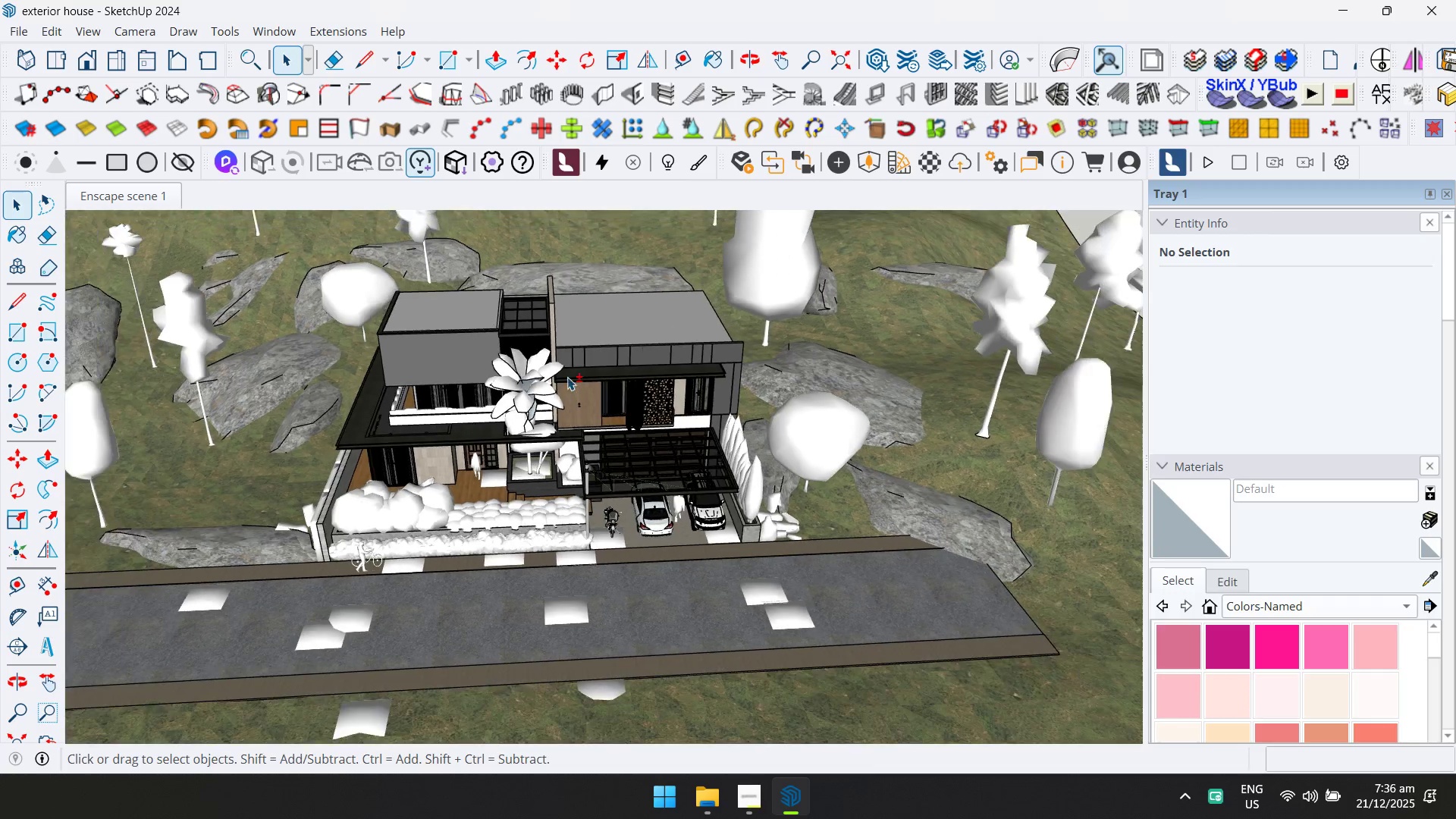 
scroll: coordinate [590, 445], scroll_direction: none, amount: 0.0
 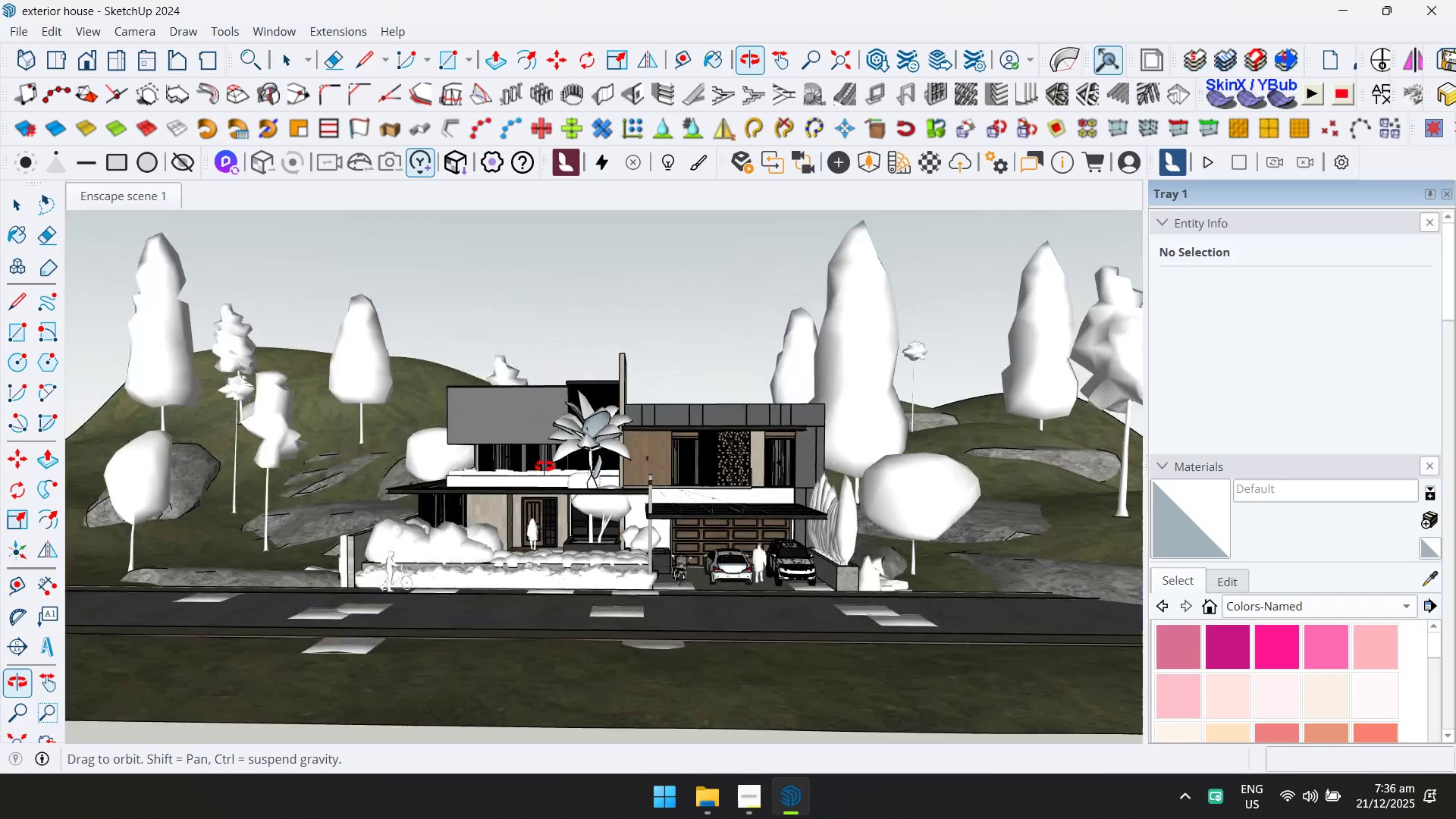 
left_click([874, 171])
 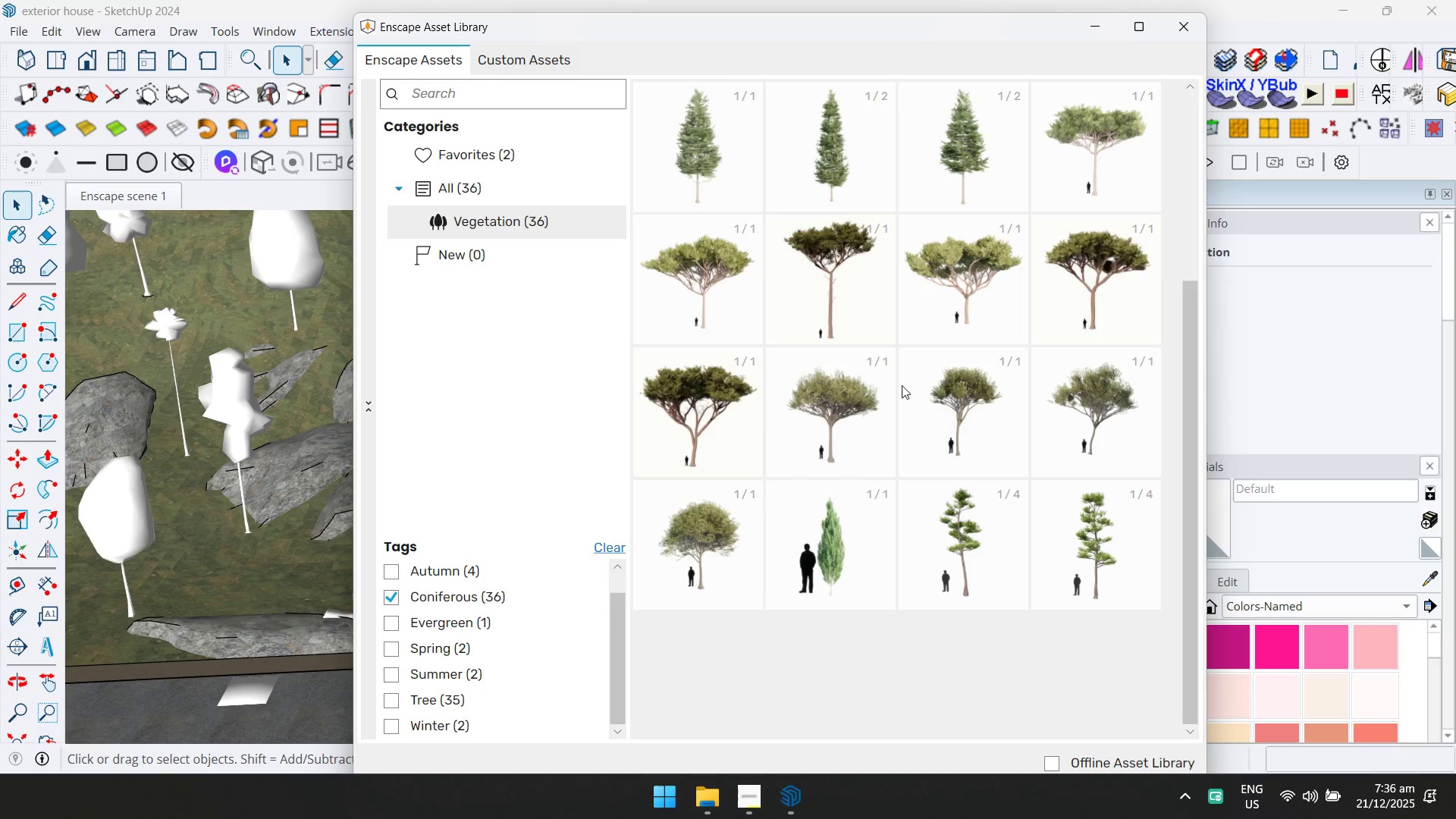 
scroll: coordinate [1054, 444], scroll_direction: up, amount: 3.0
 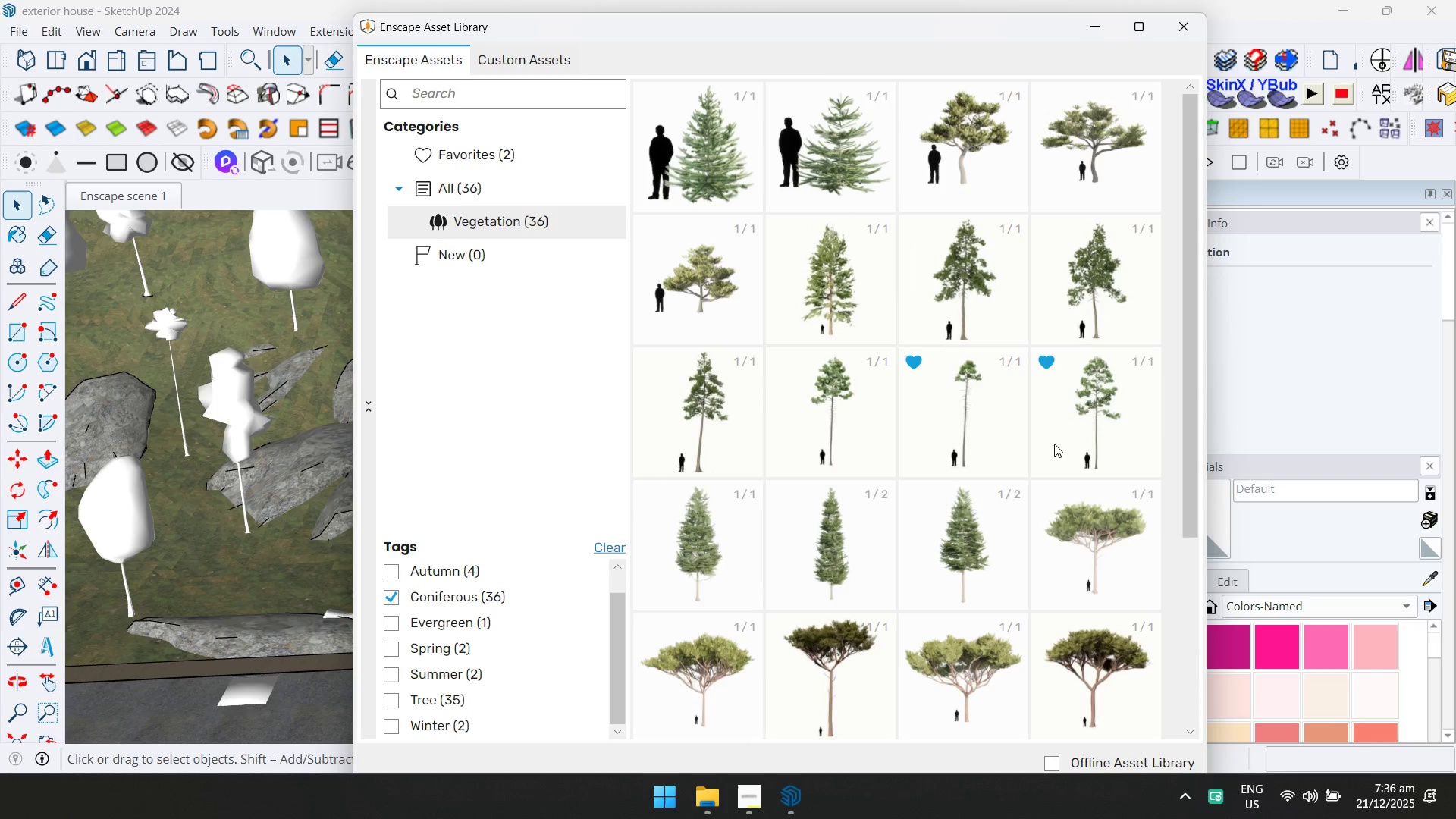 
scroll: coordinate [1051, 447], scroll_direction: down, amount: 2.0
 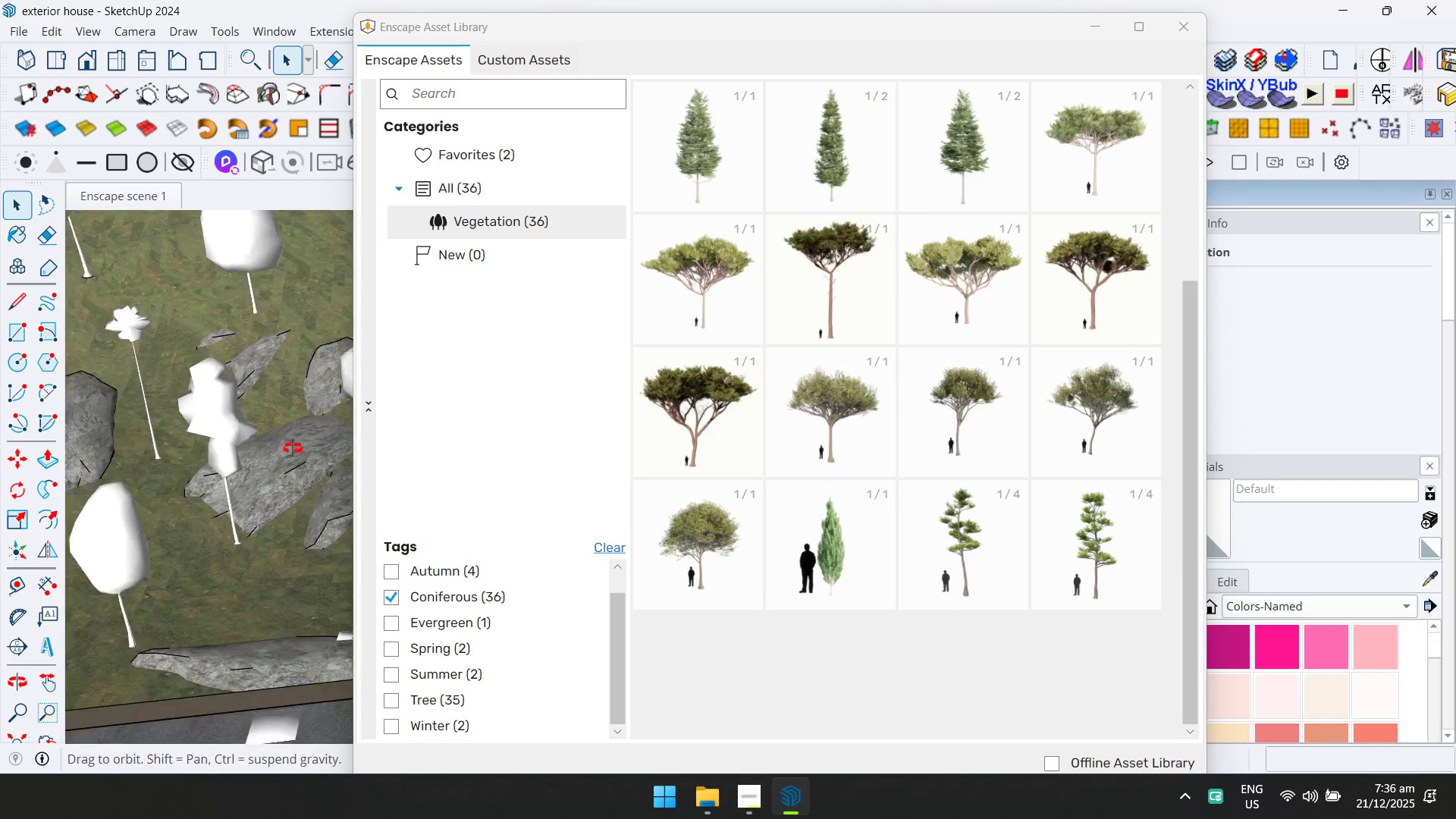 
left_click([1097, 25])
 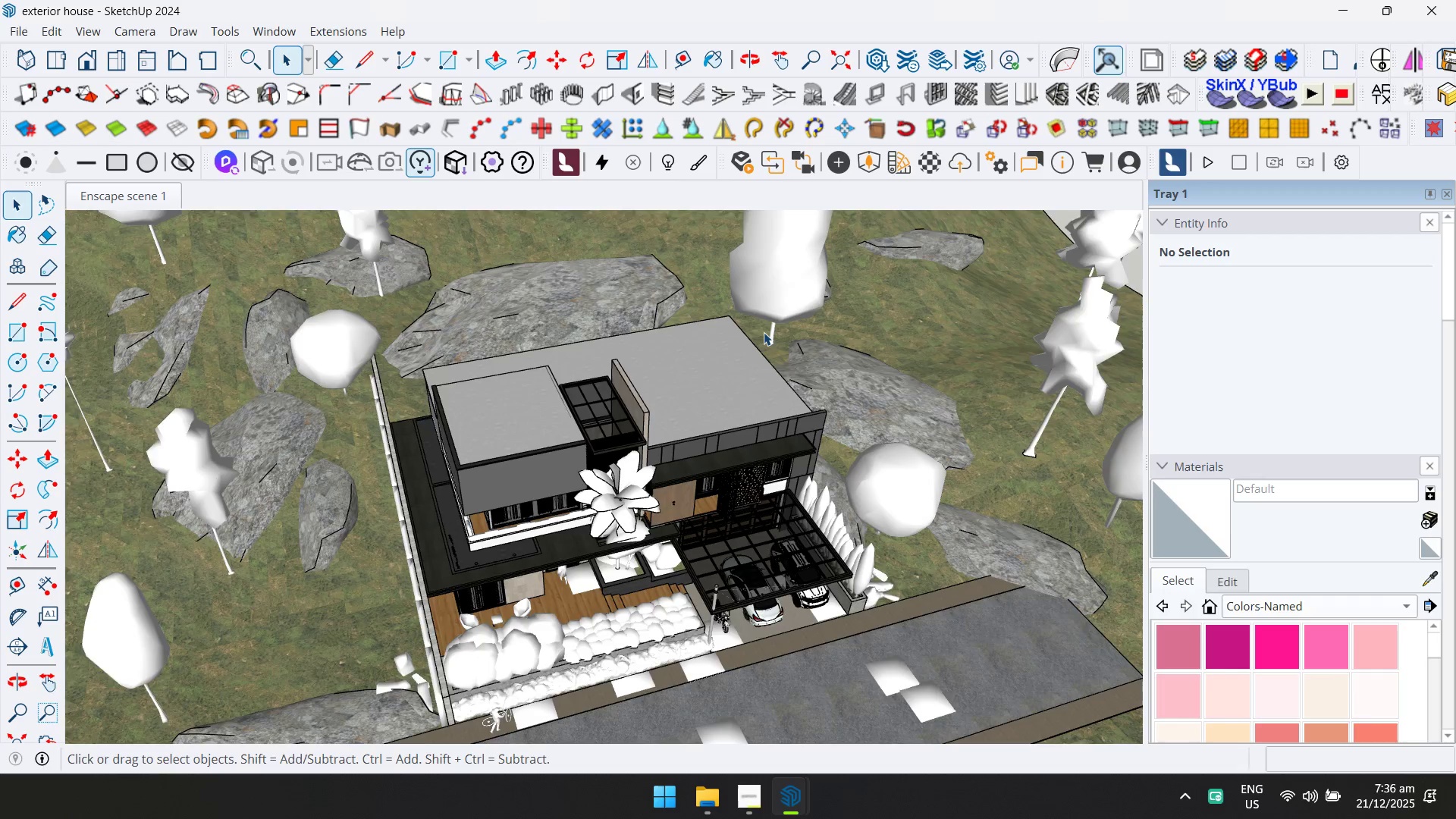 
left_click([602, 531])
 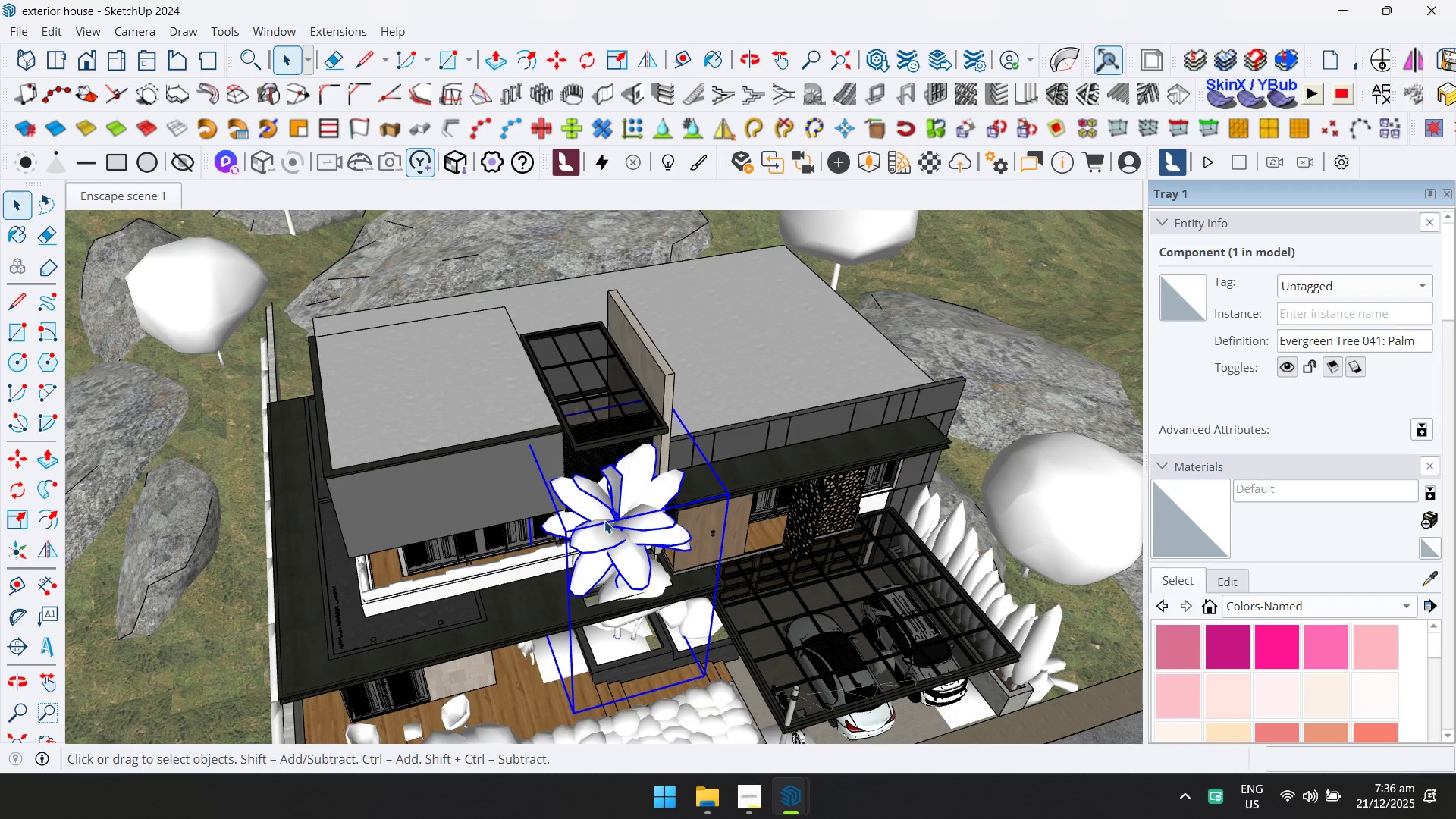 
scroll: coordinate [607, 496], scroll_direction: up, amount: 5.0
 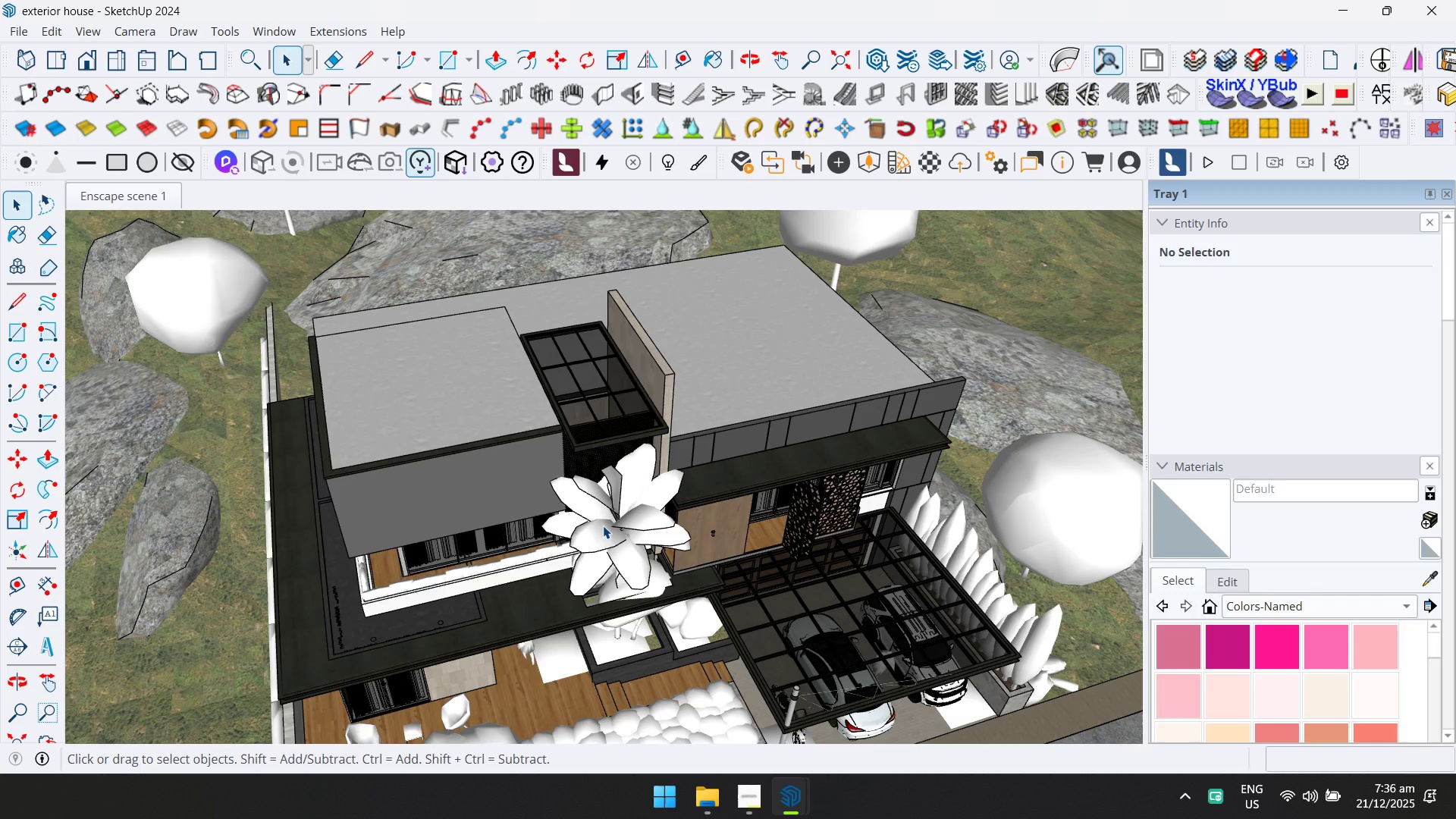 
key(Delete)
 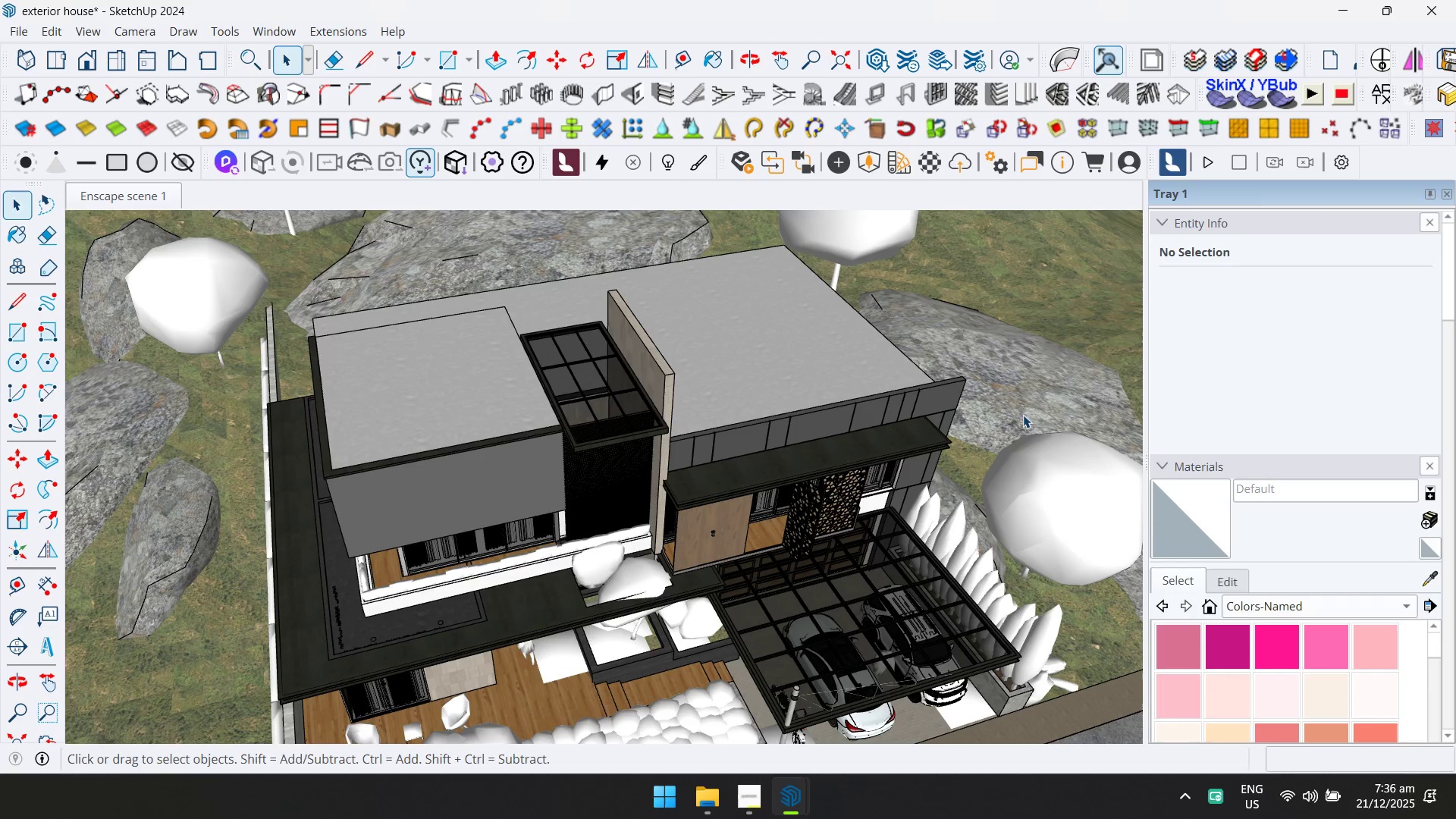 
key(Alt+AltLeft)
 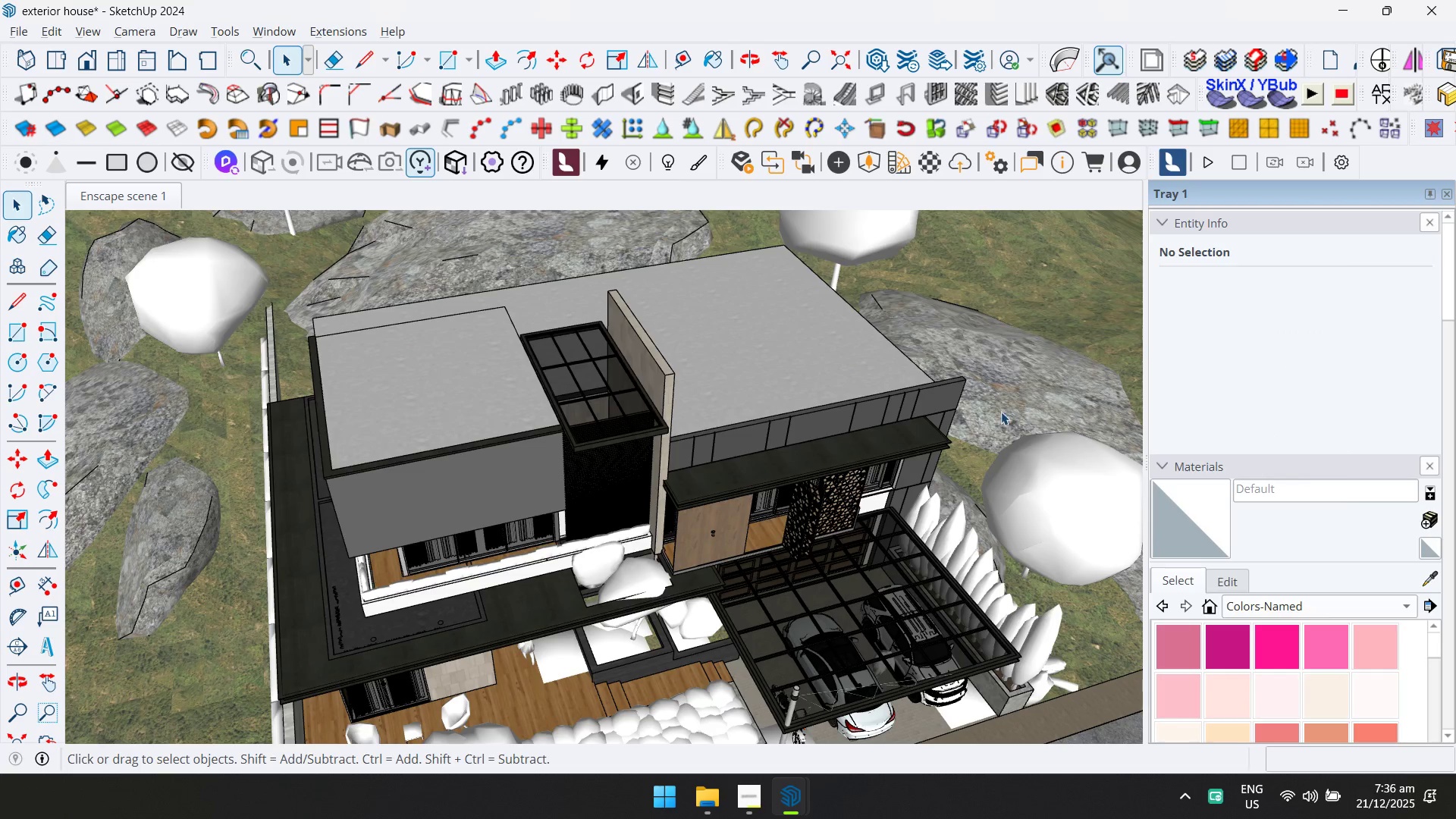 
key(Alt+Tab)
 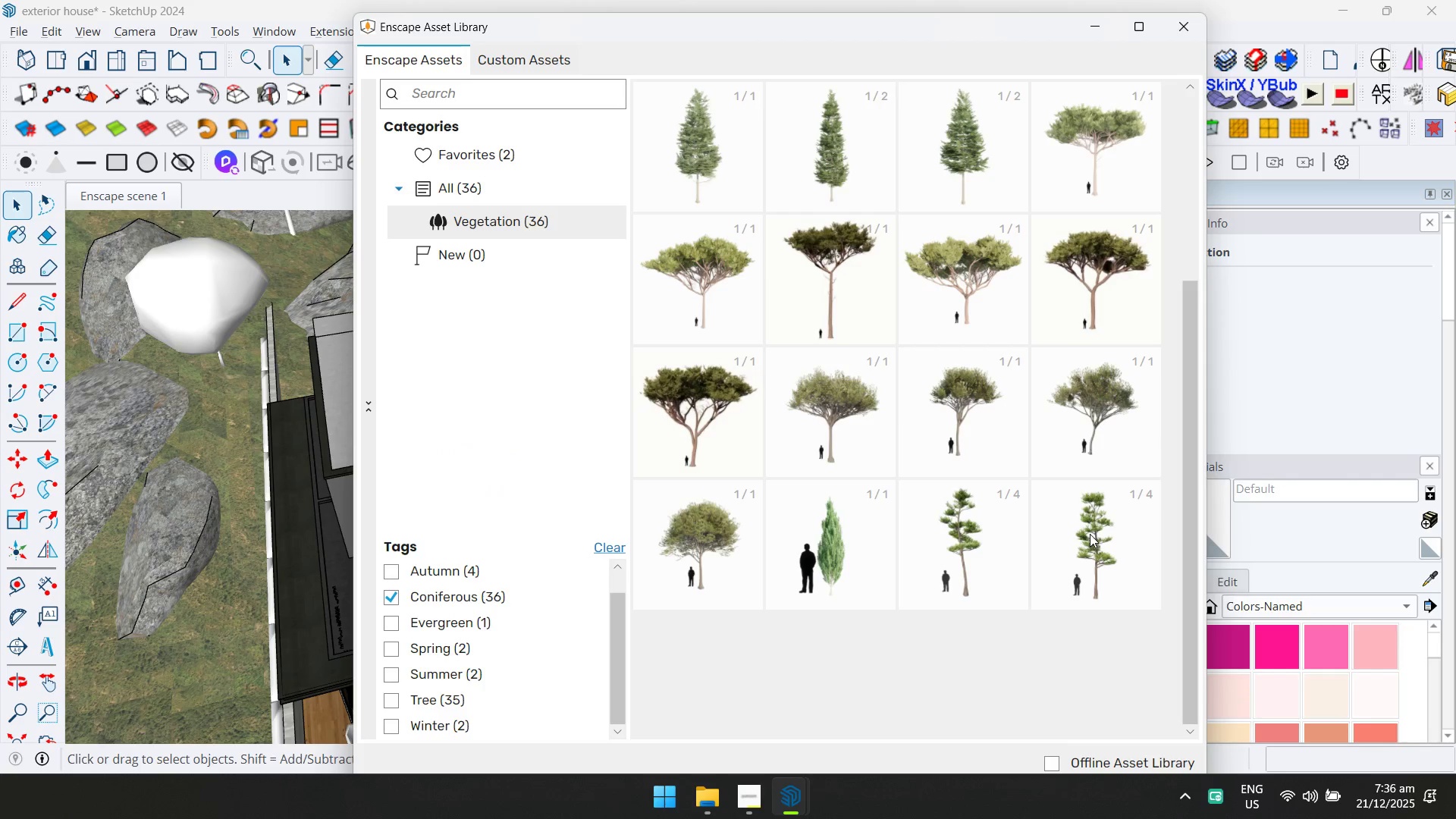 
left_click([1090, 538])
 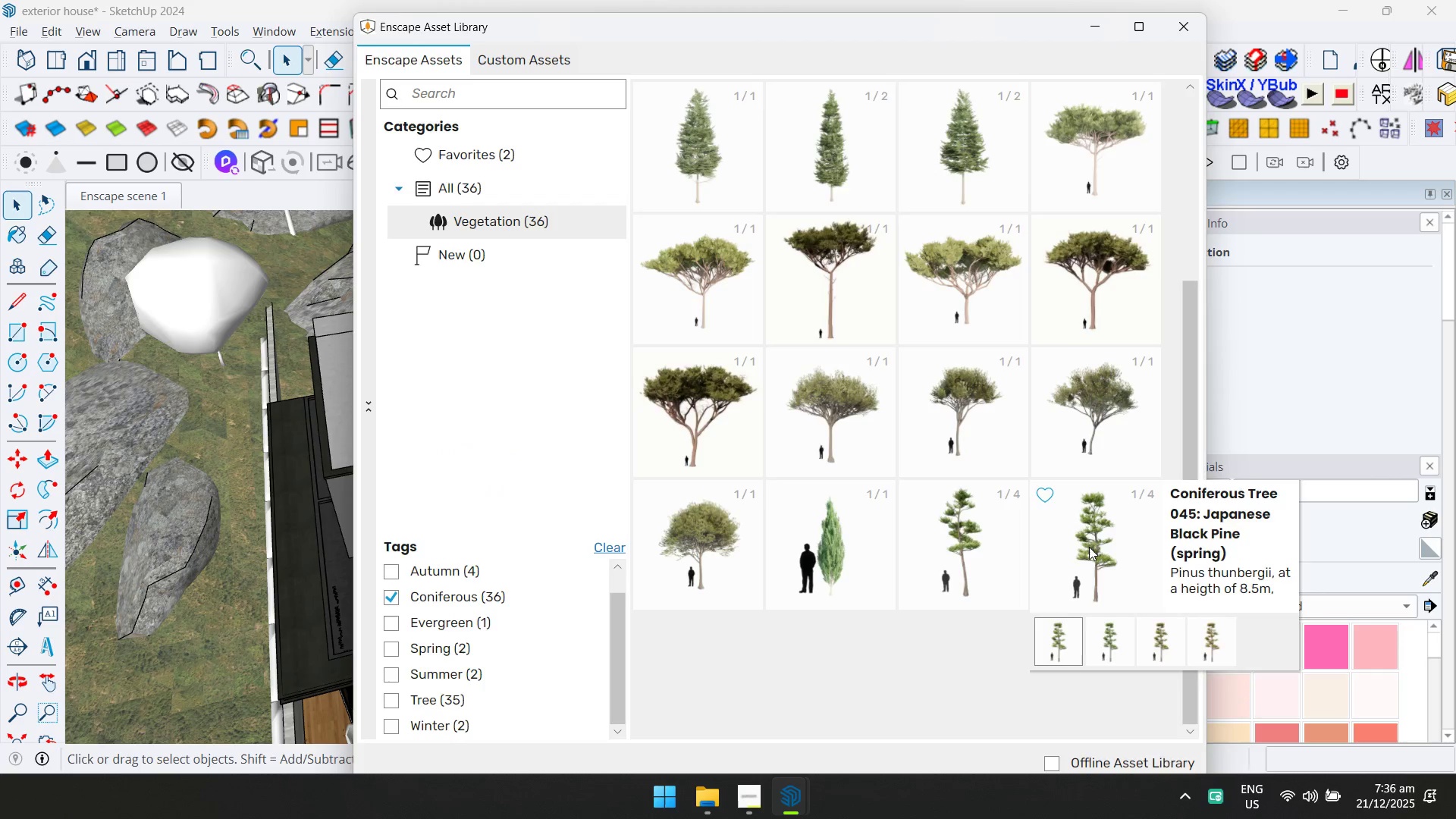 
left_click([1089, 549])
 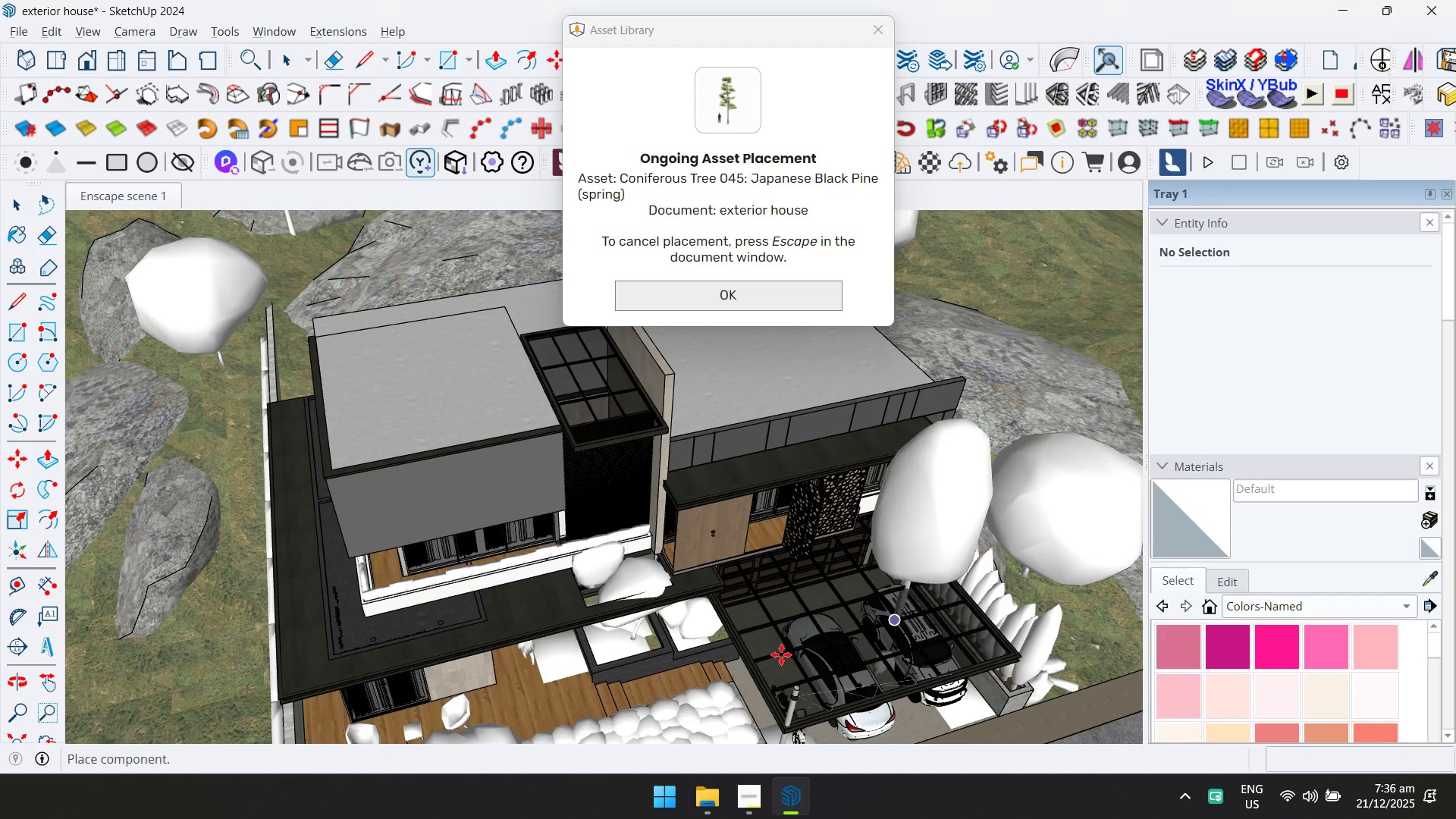 
scroll: coordinate [617, 679], scroll_direction: up, amount: 6.0
 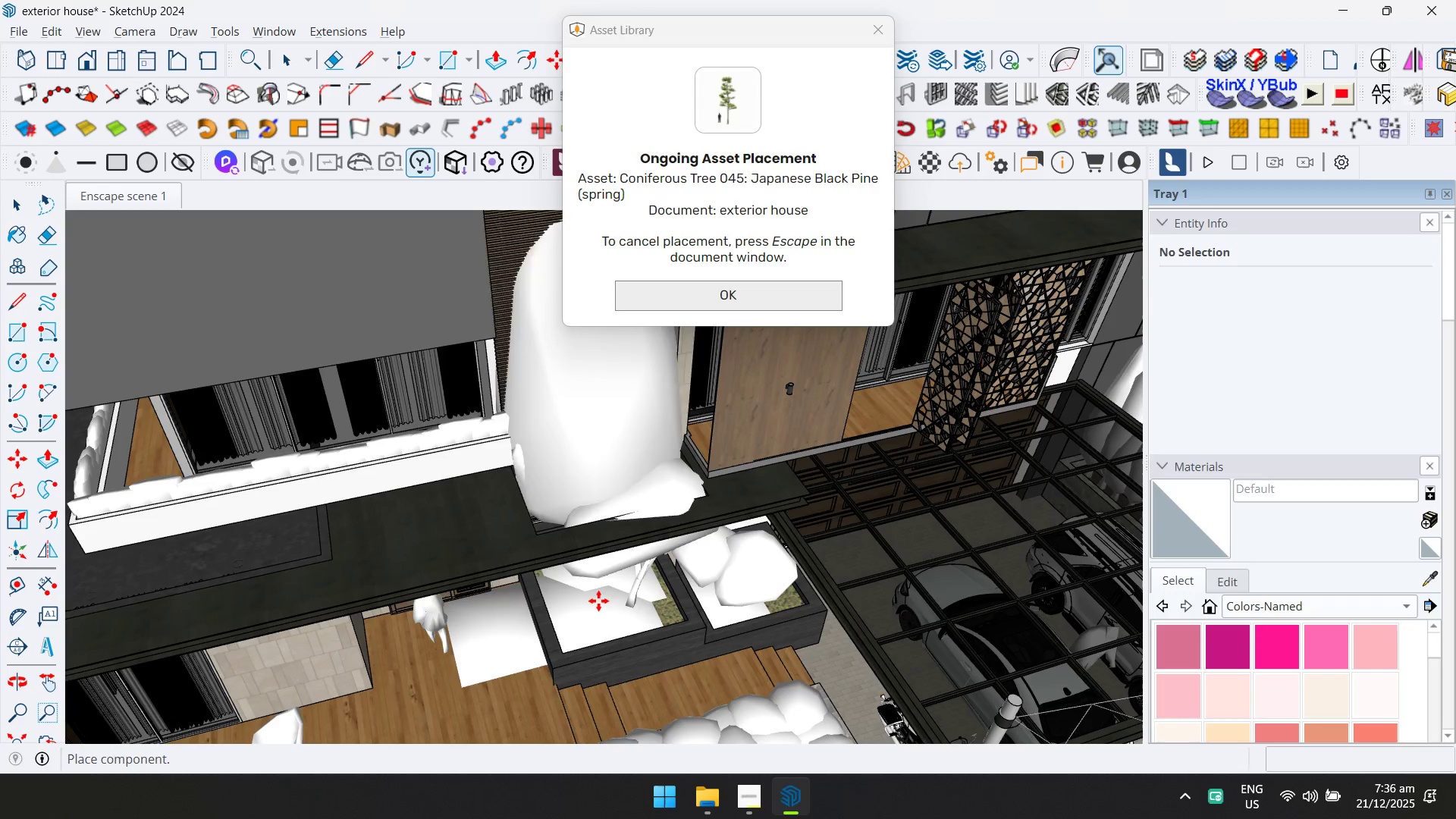 
left_click([597, 604])
 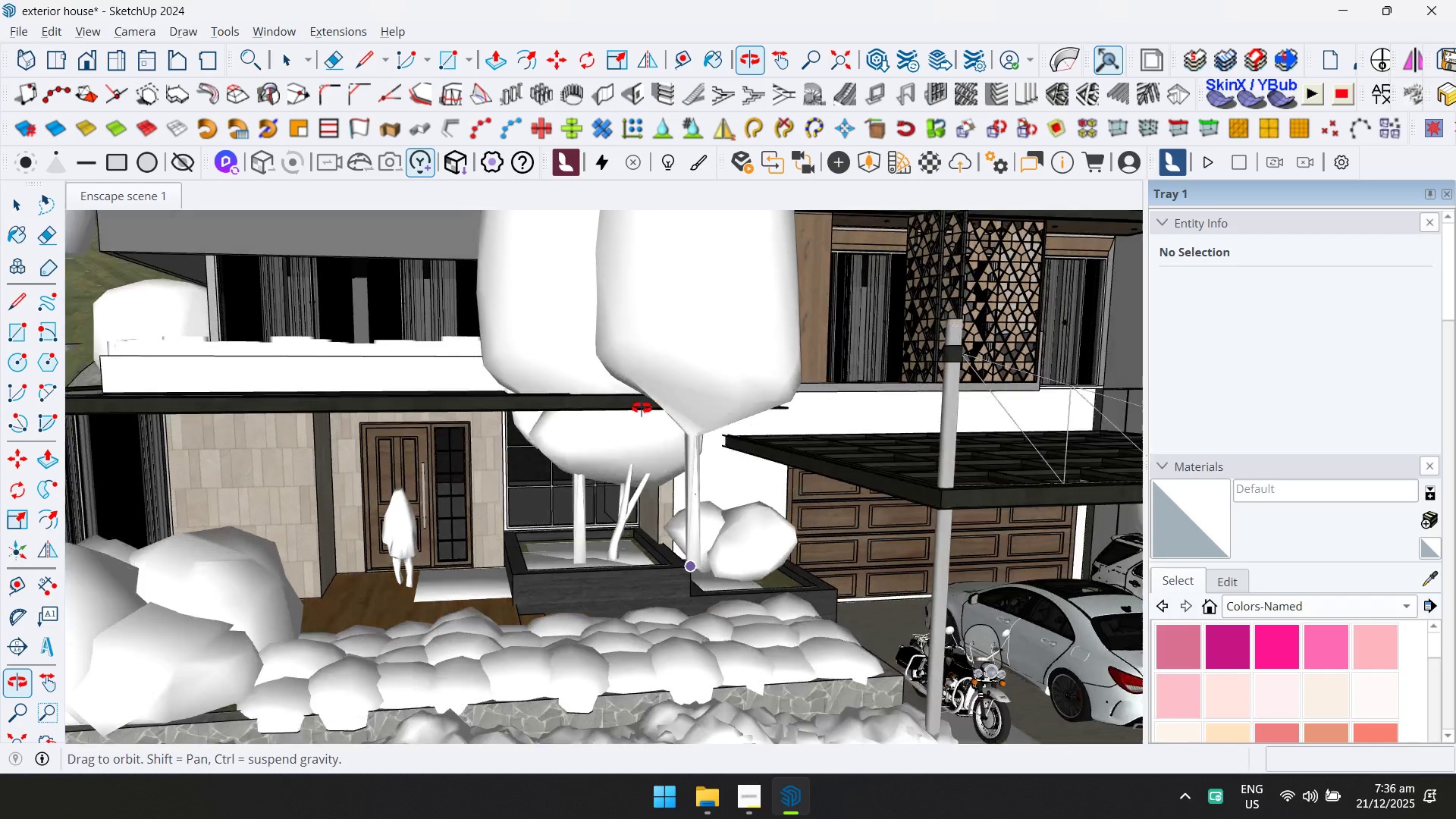 
key(Shift+ShiftLeft)
 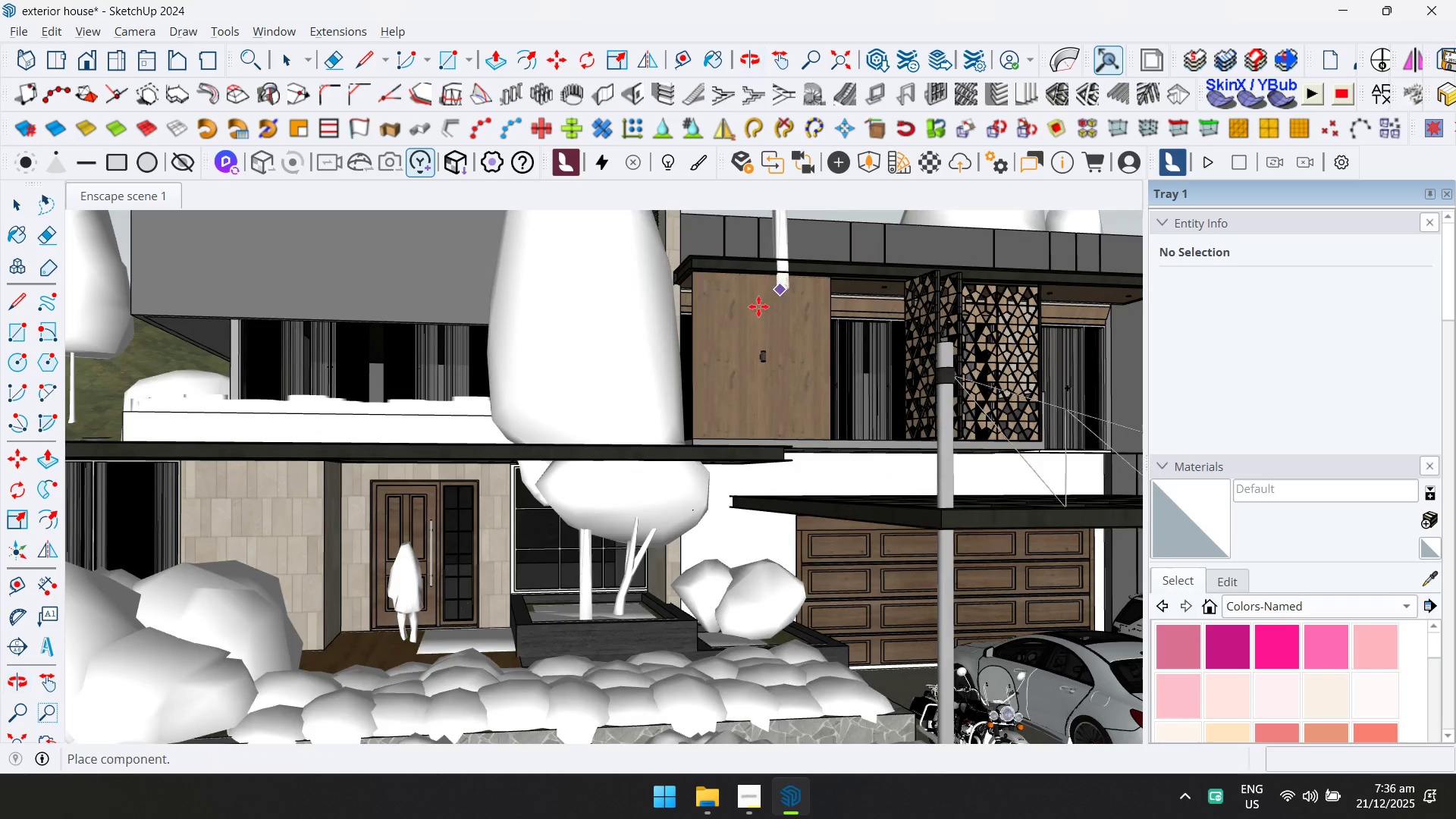 
scroll: coordinate [639, 416], scroll_direction: down, amount: 3.0
 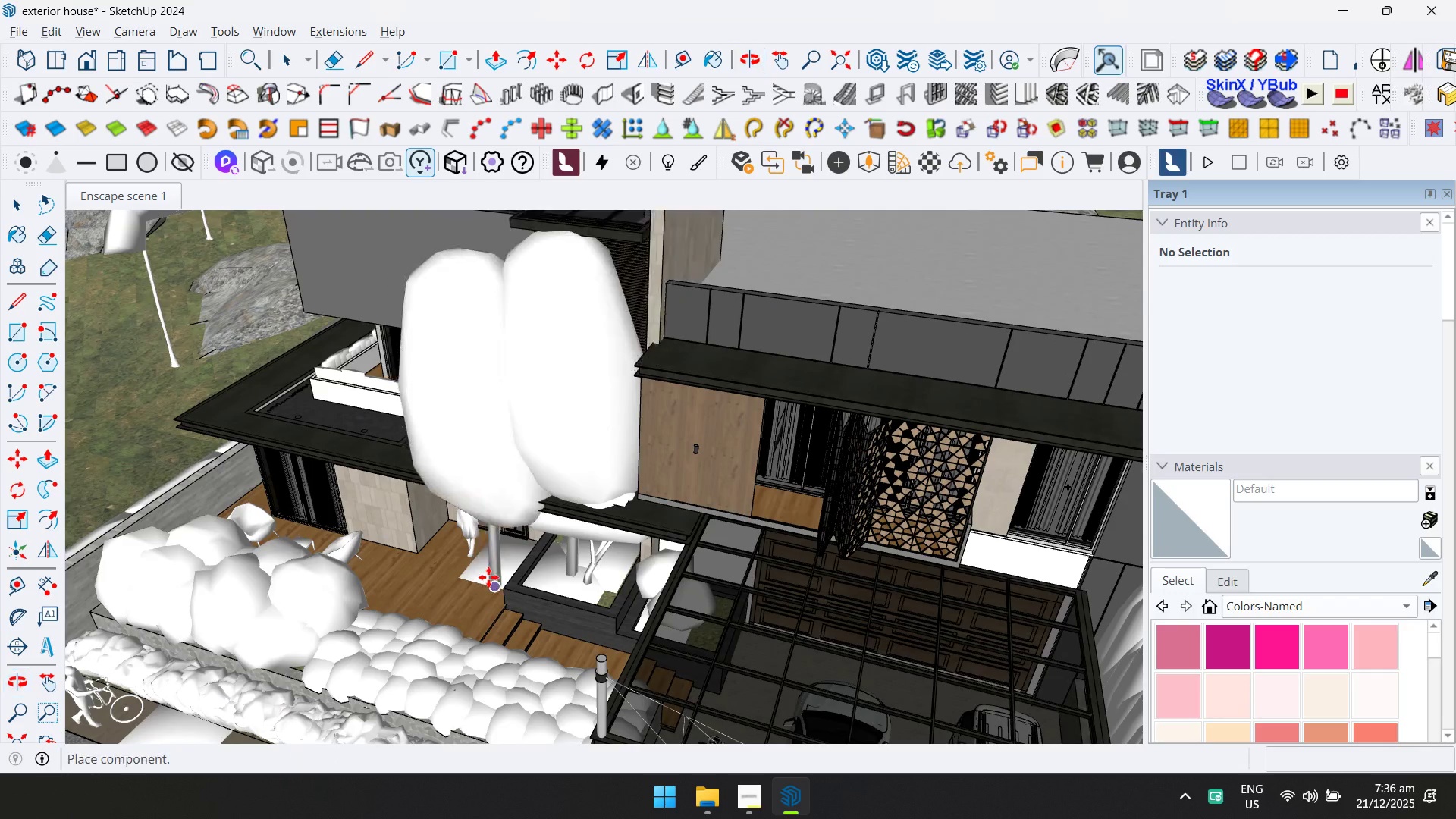 
key(Shift+ShiftLeft)
 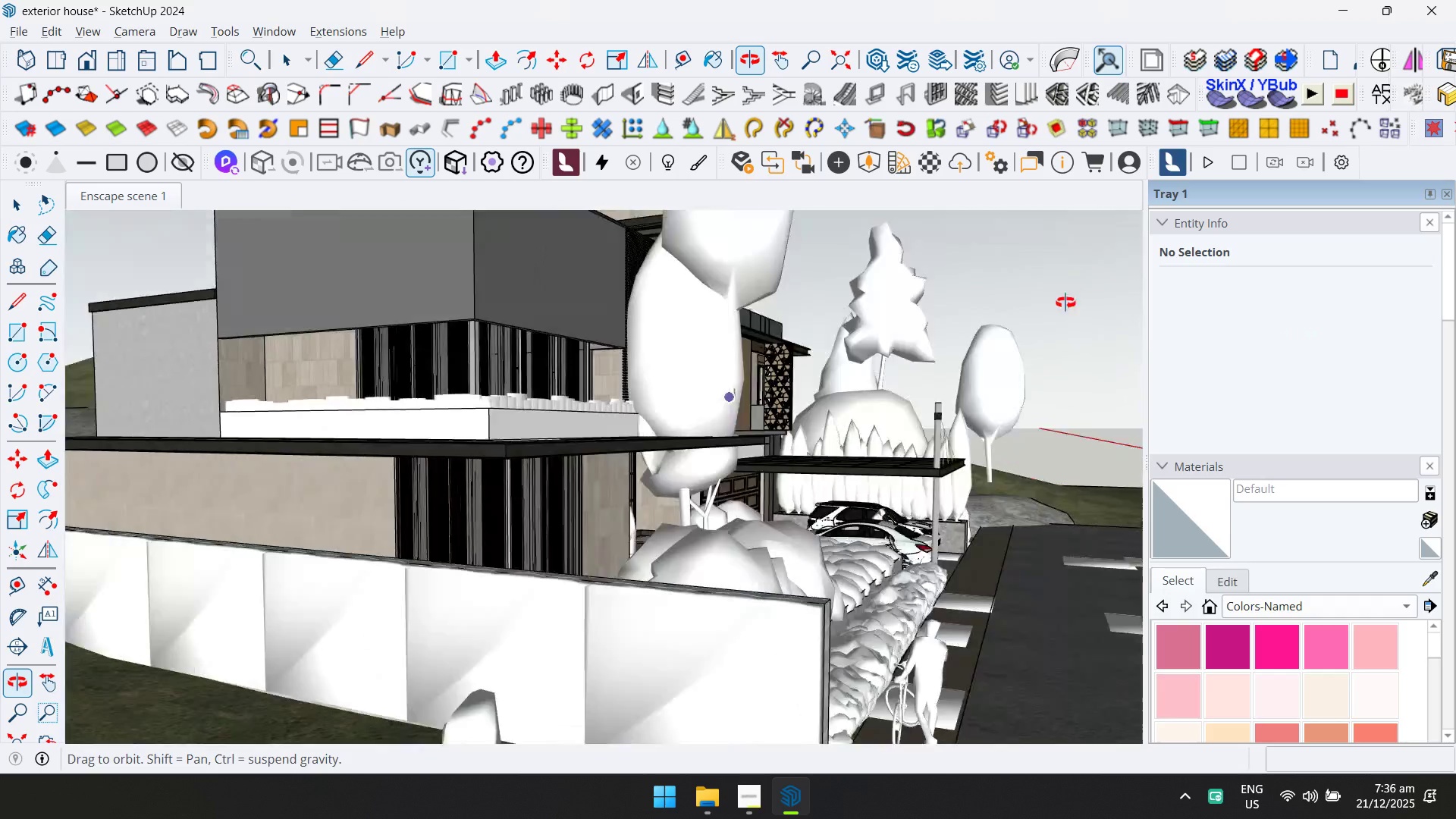 
key(Space)
 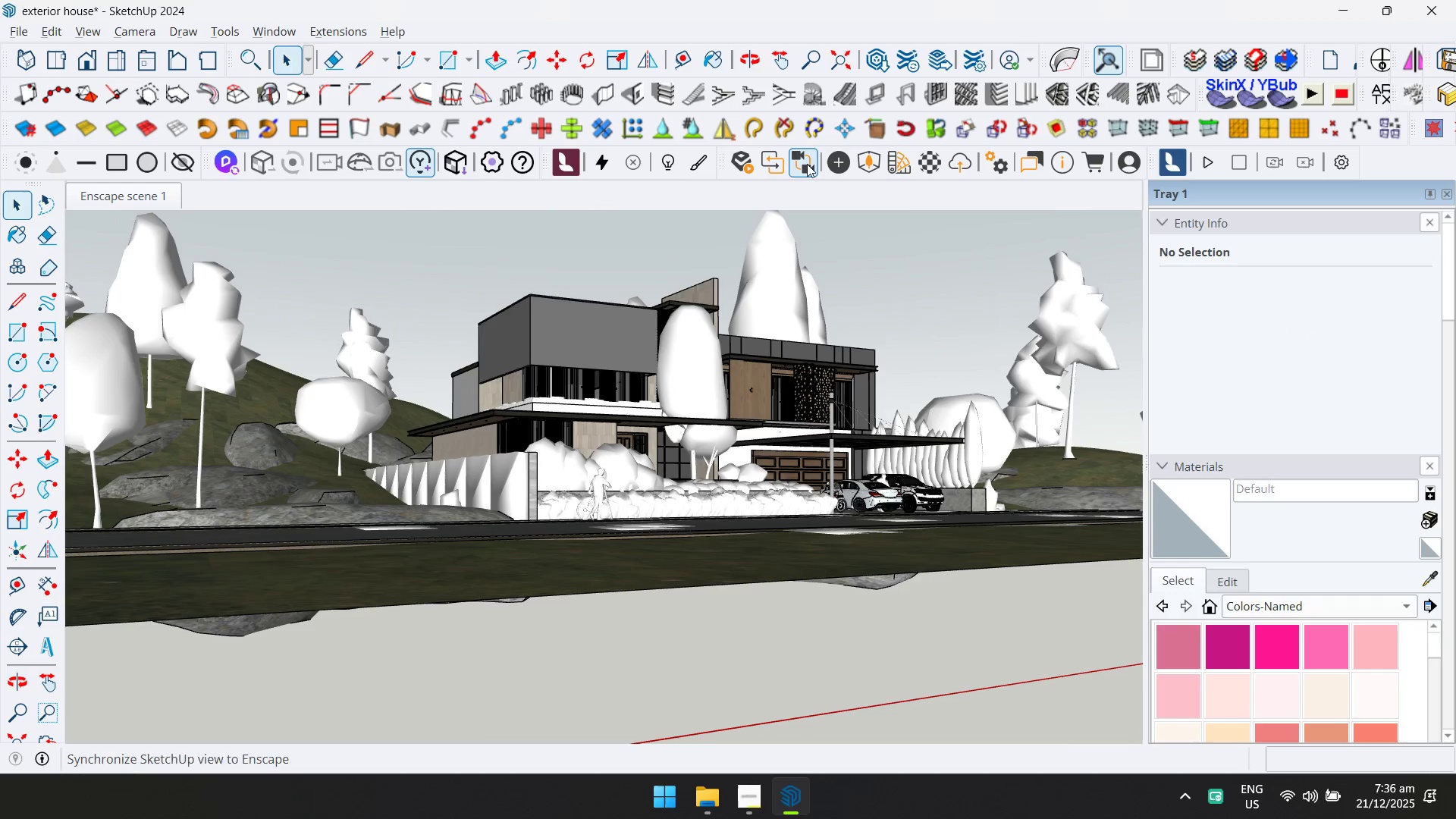 
scroll: coordinate [679, 398], scroll_direction: down, amount: 7.0
 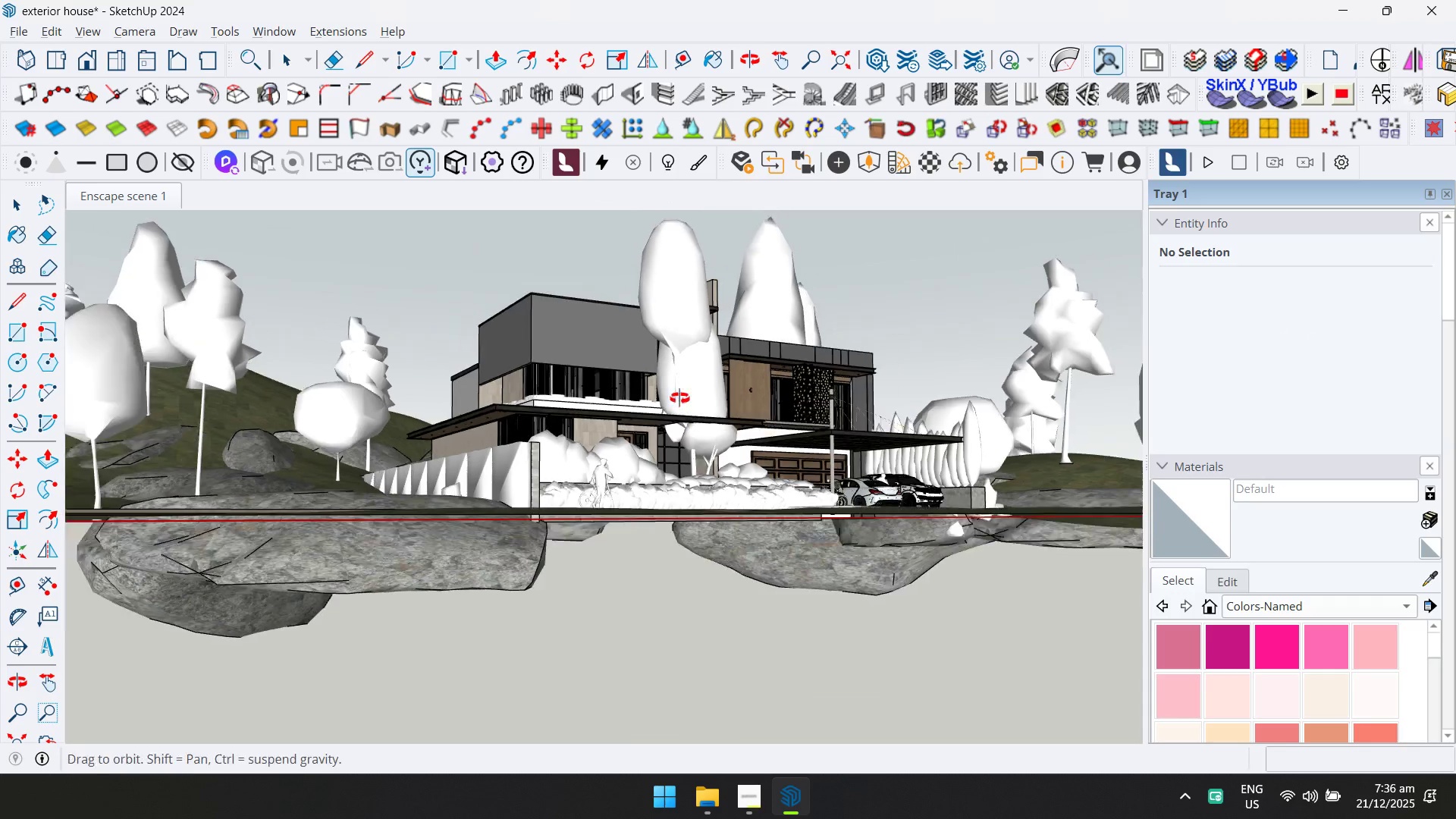 
left_click([868, 168])
 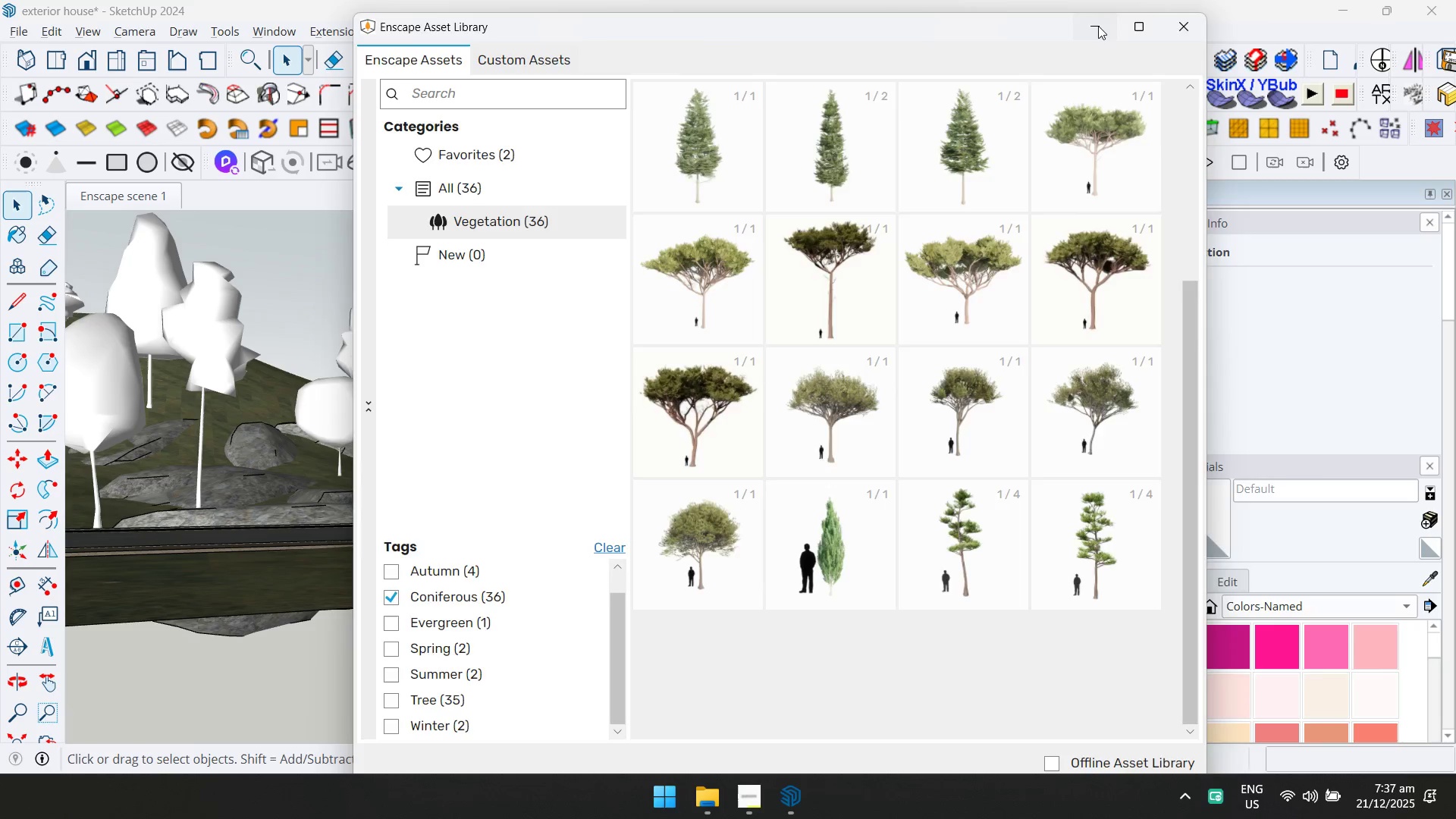 
scroll: coordinate [753, 398], scroll_direction: down, amount: 1.0
 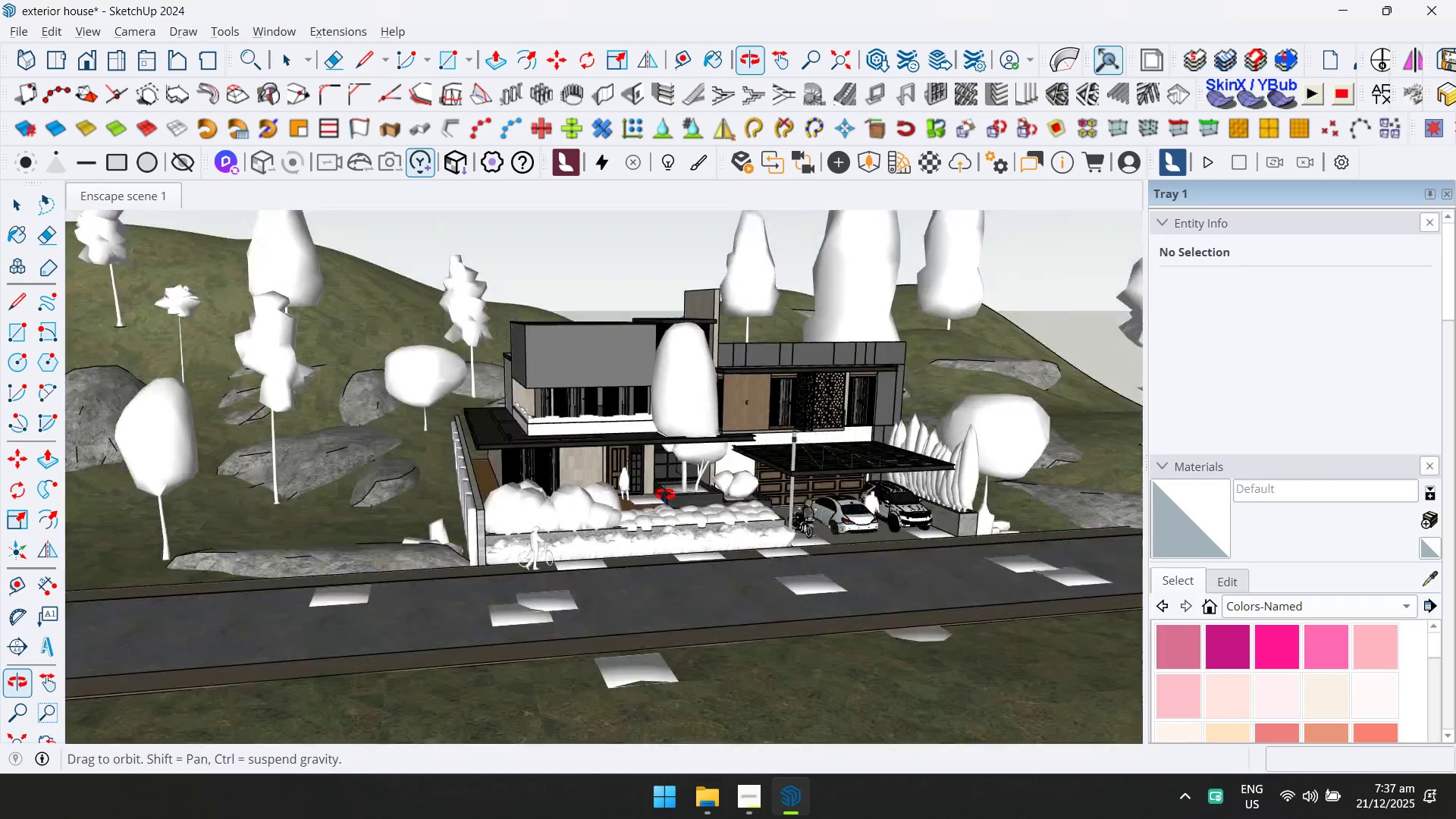 
key(Alt+AltLeft)
 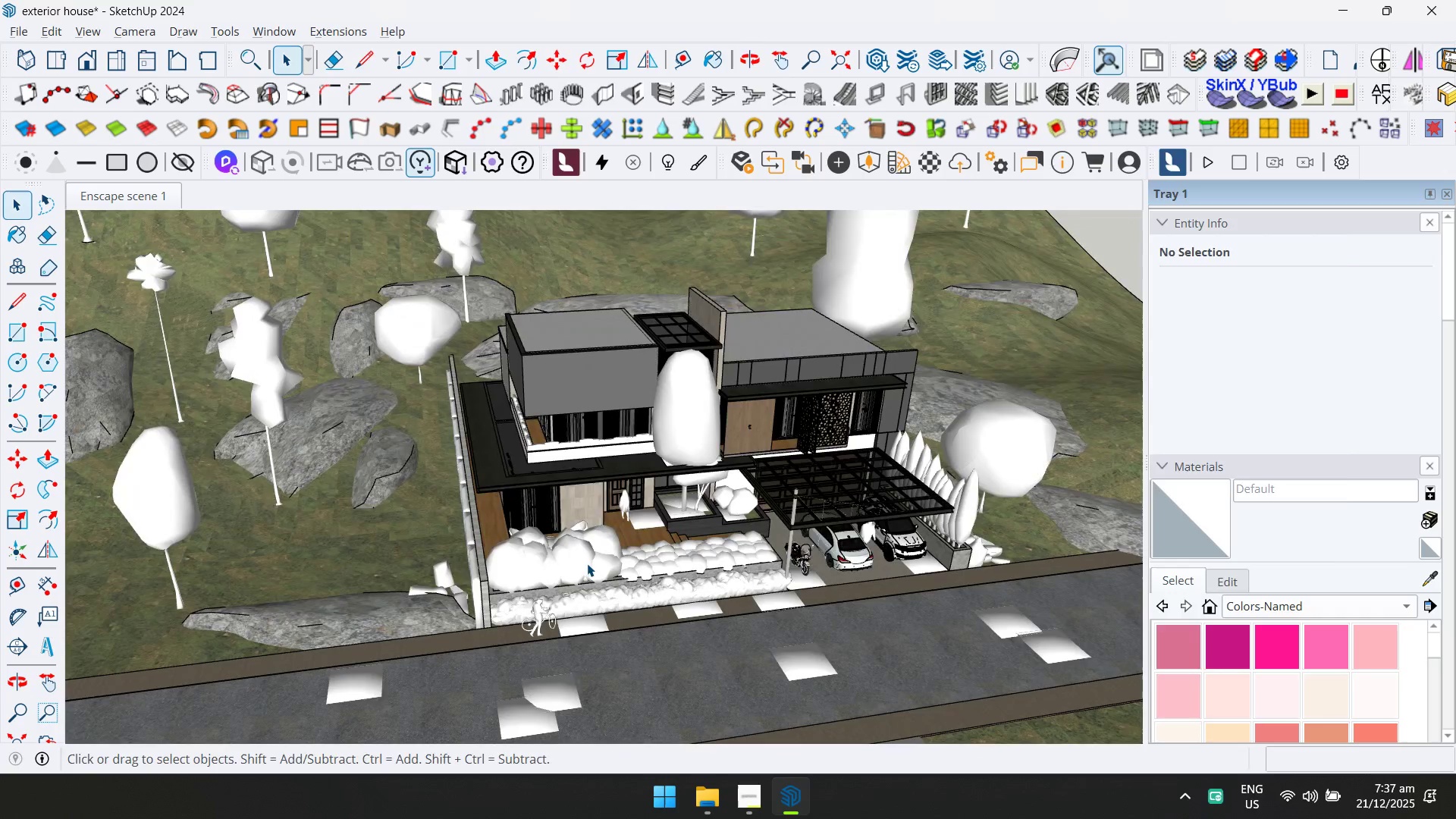 
key(Alt+Tab)
 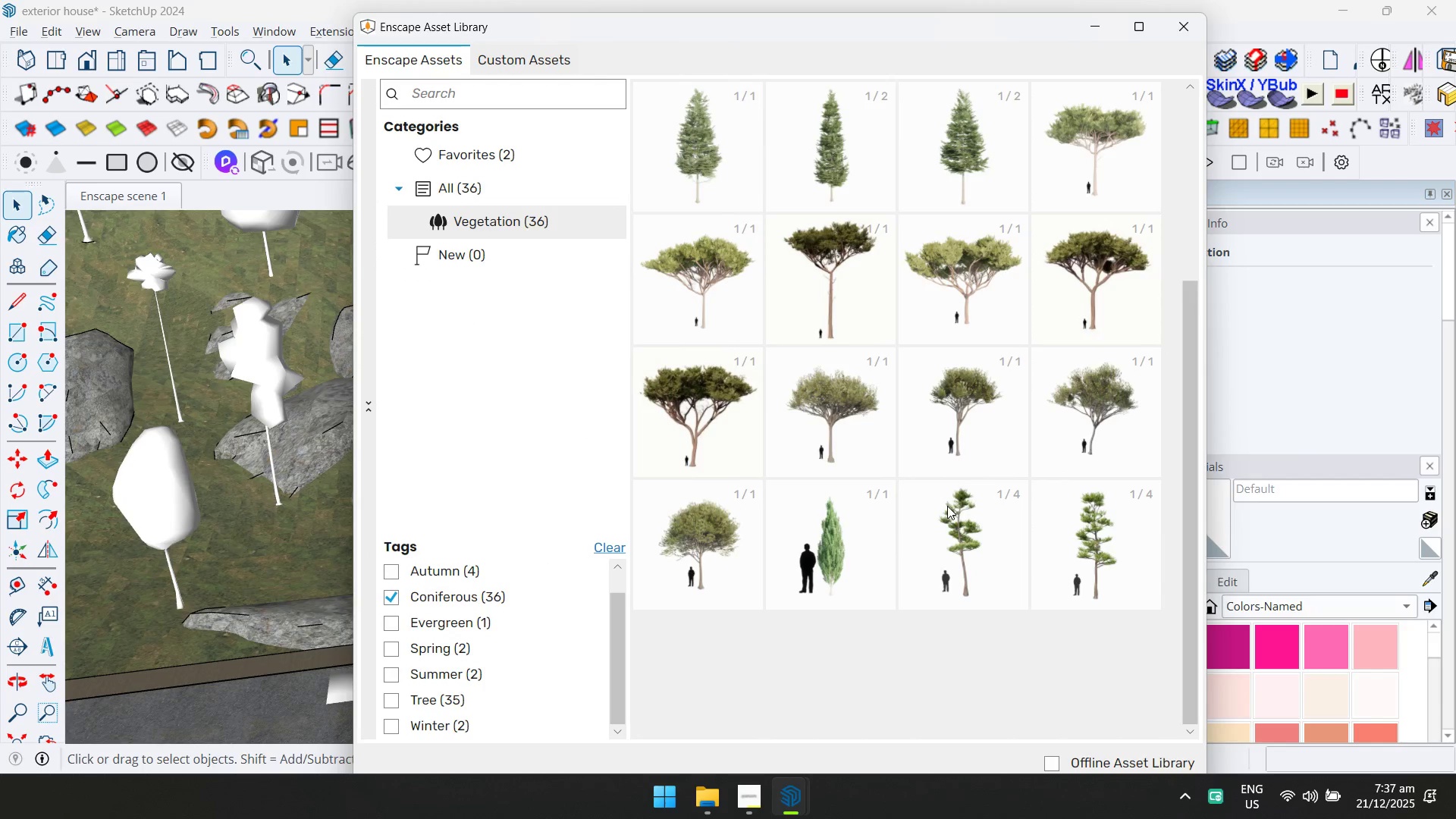 
scroll: coordinate [947, 506], scroll_direction: up, amount: 5.0
 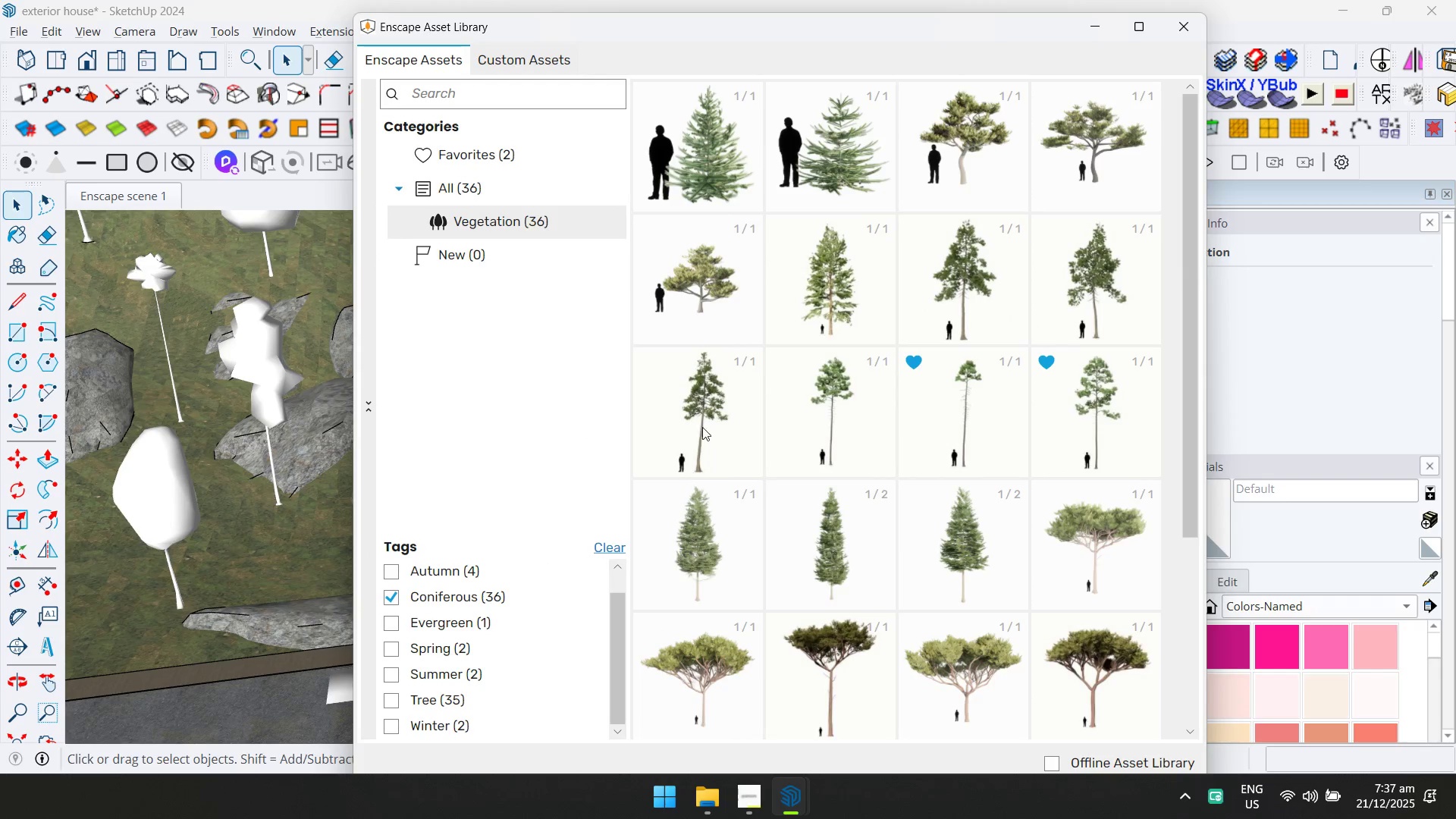 
double_click([714, 411])
 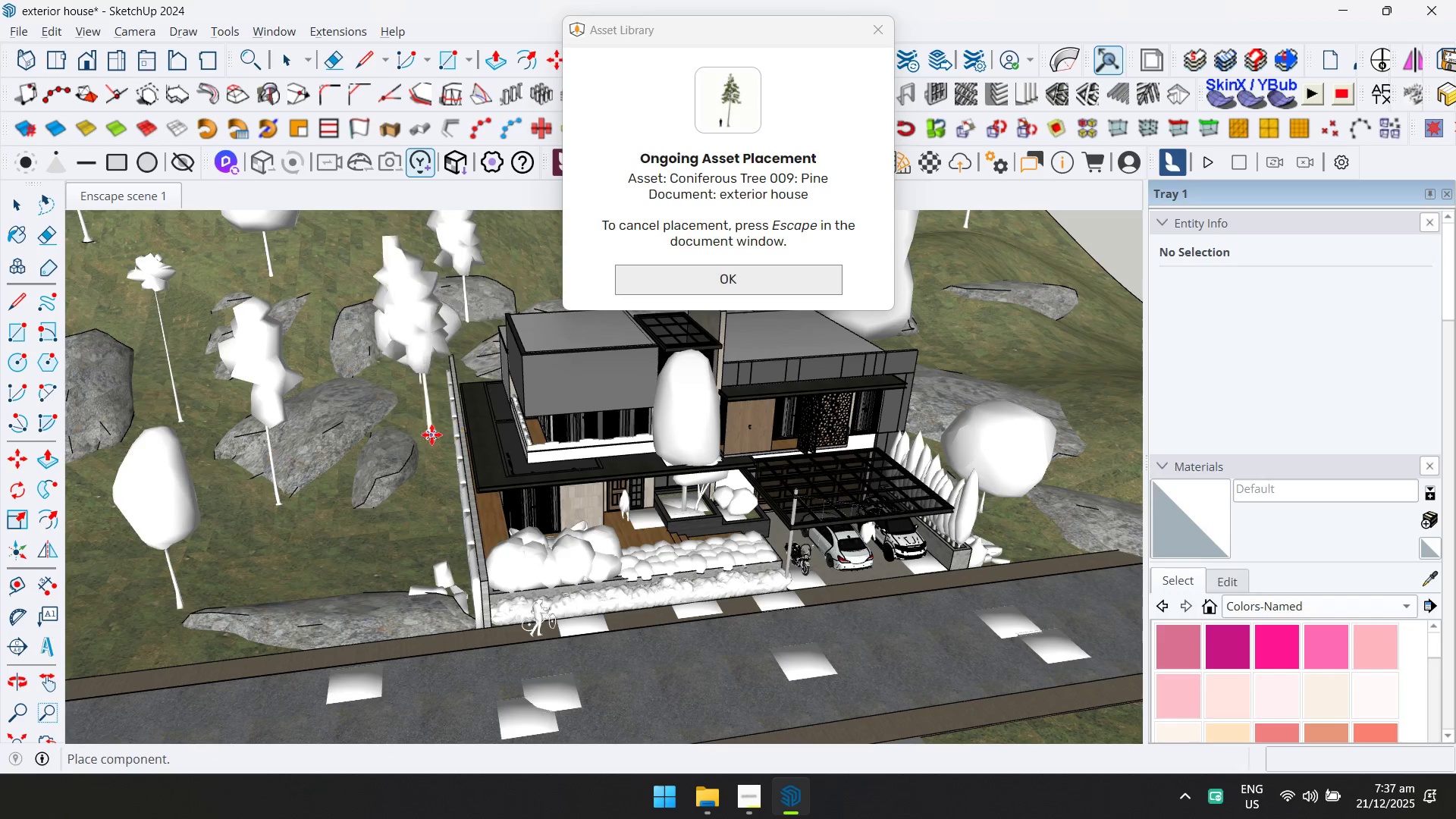 
scroll: coordinate [415, 446], scroll_direction: down, amount: 9.0
 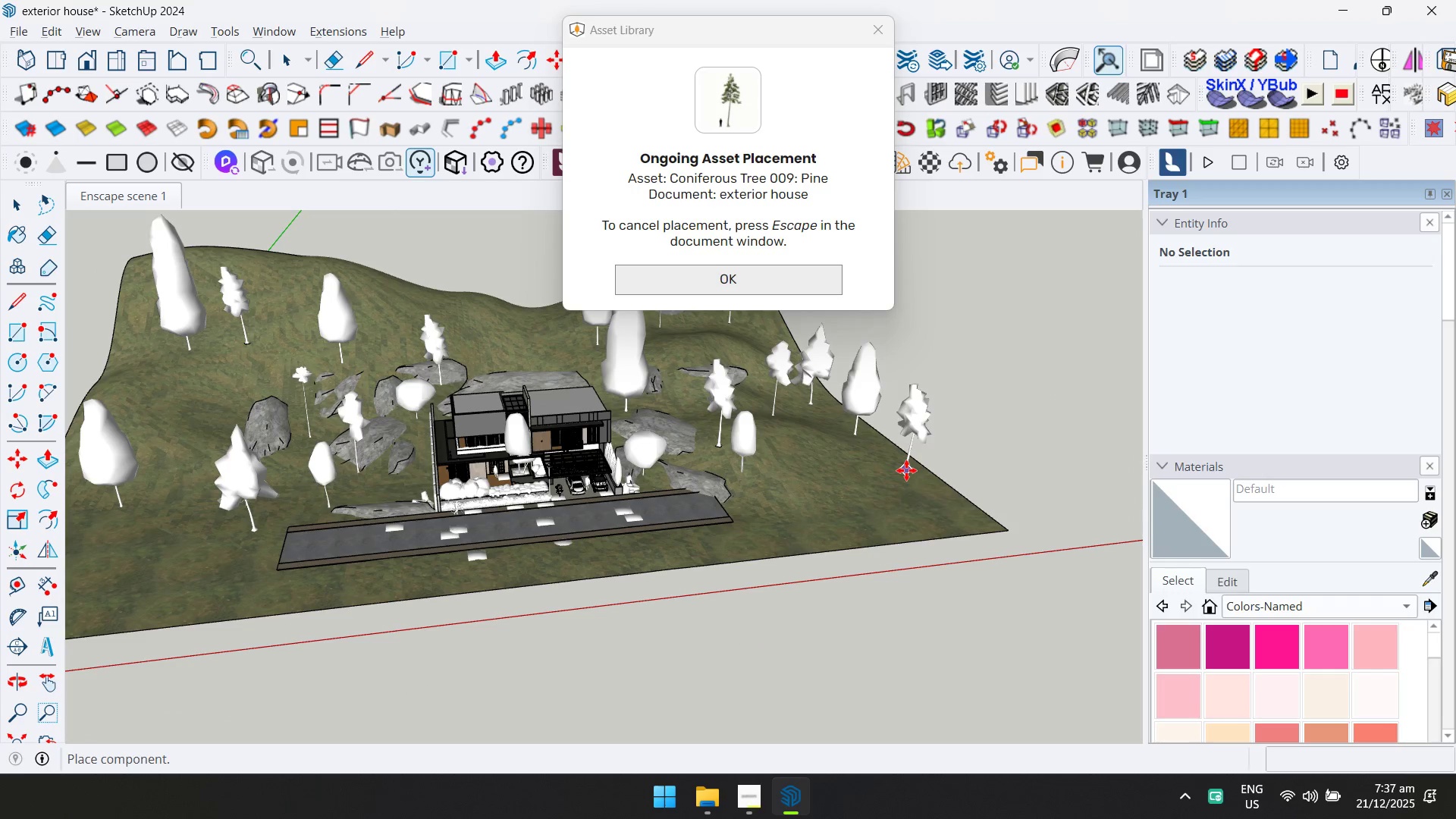 
key(Shift+ShiftLeft)
 